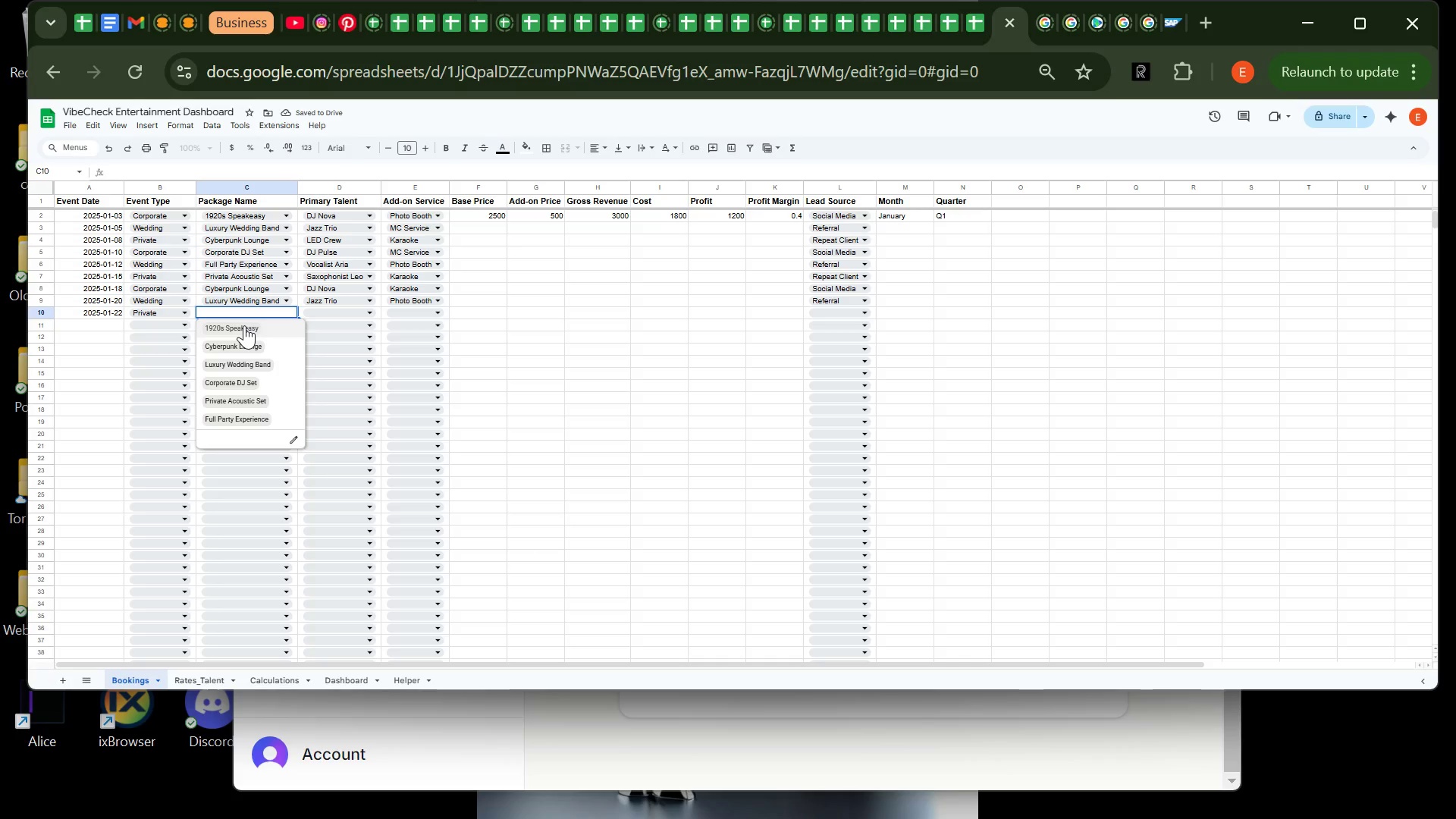 
left_click([244, 325])
 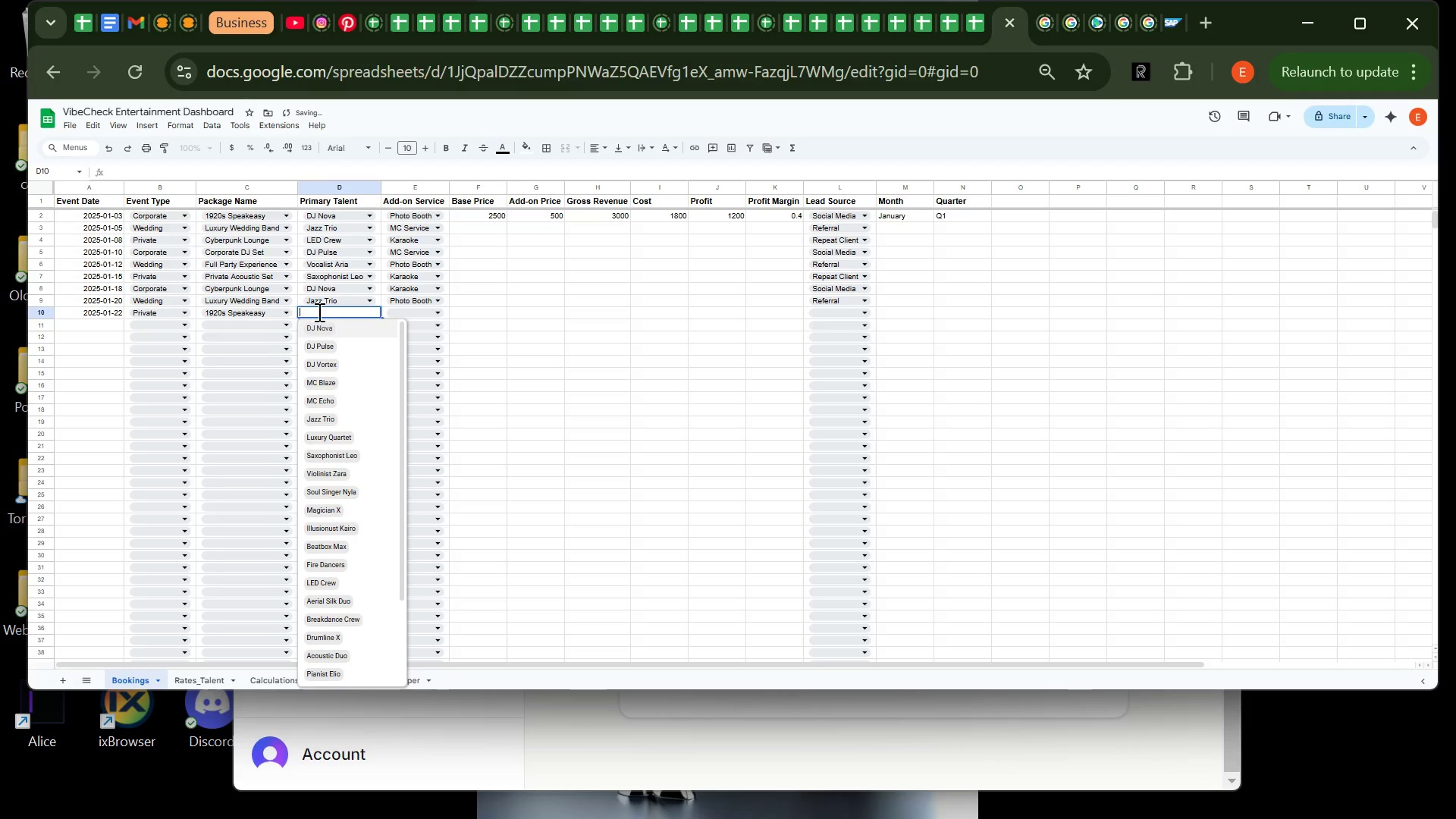 
left_click([318, 312])
 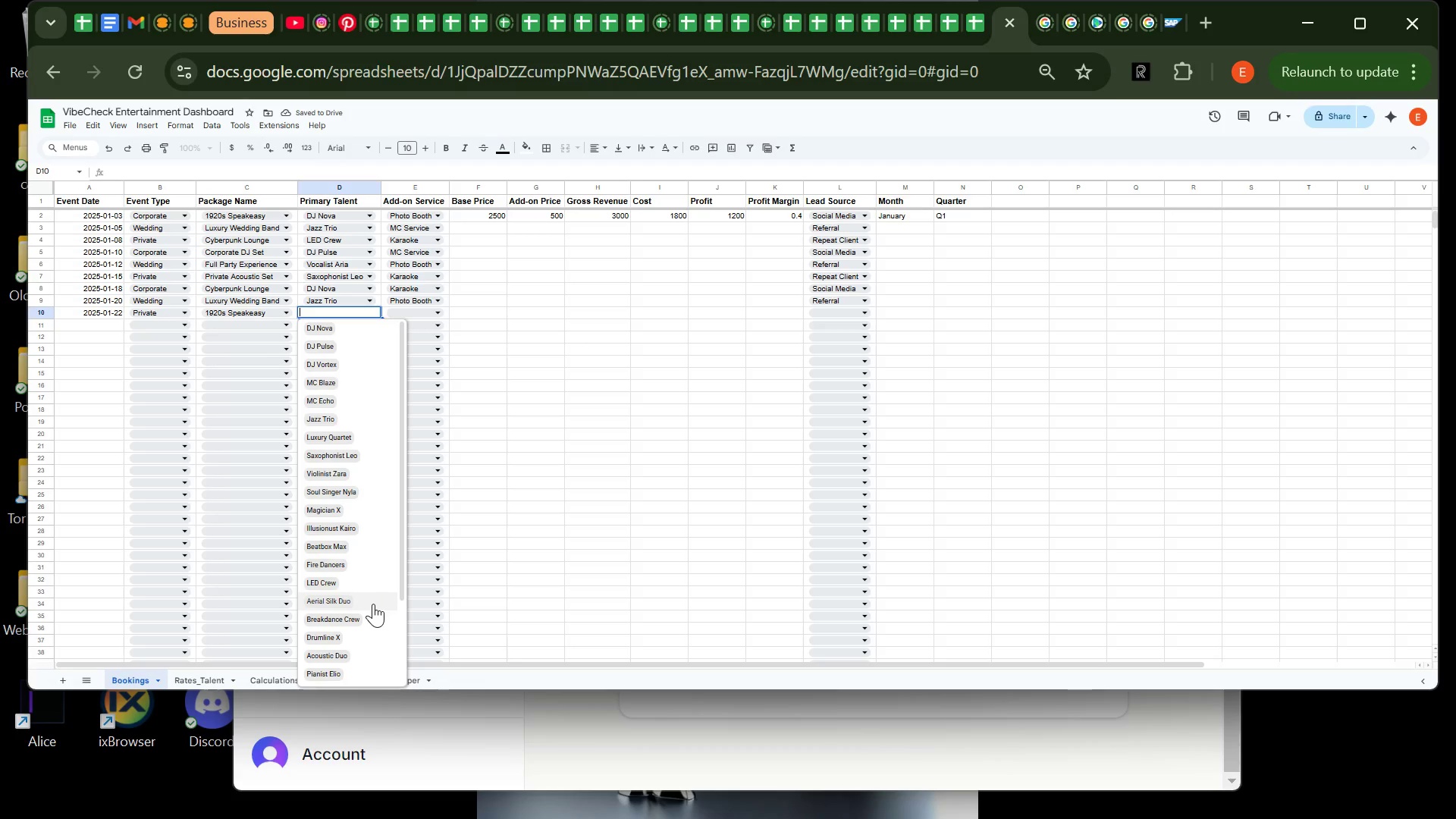 
scroll: coordinate [373, 604], scroll_direction: down, amount: 2.0
 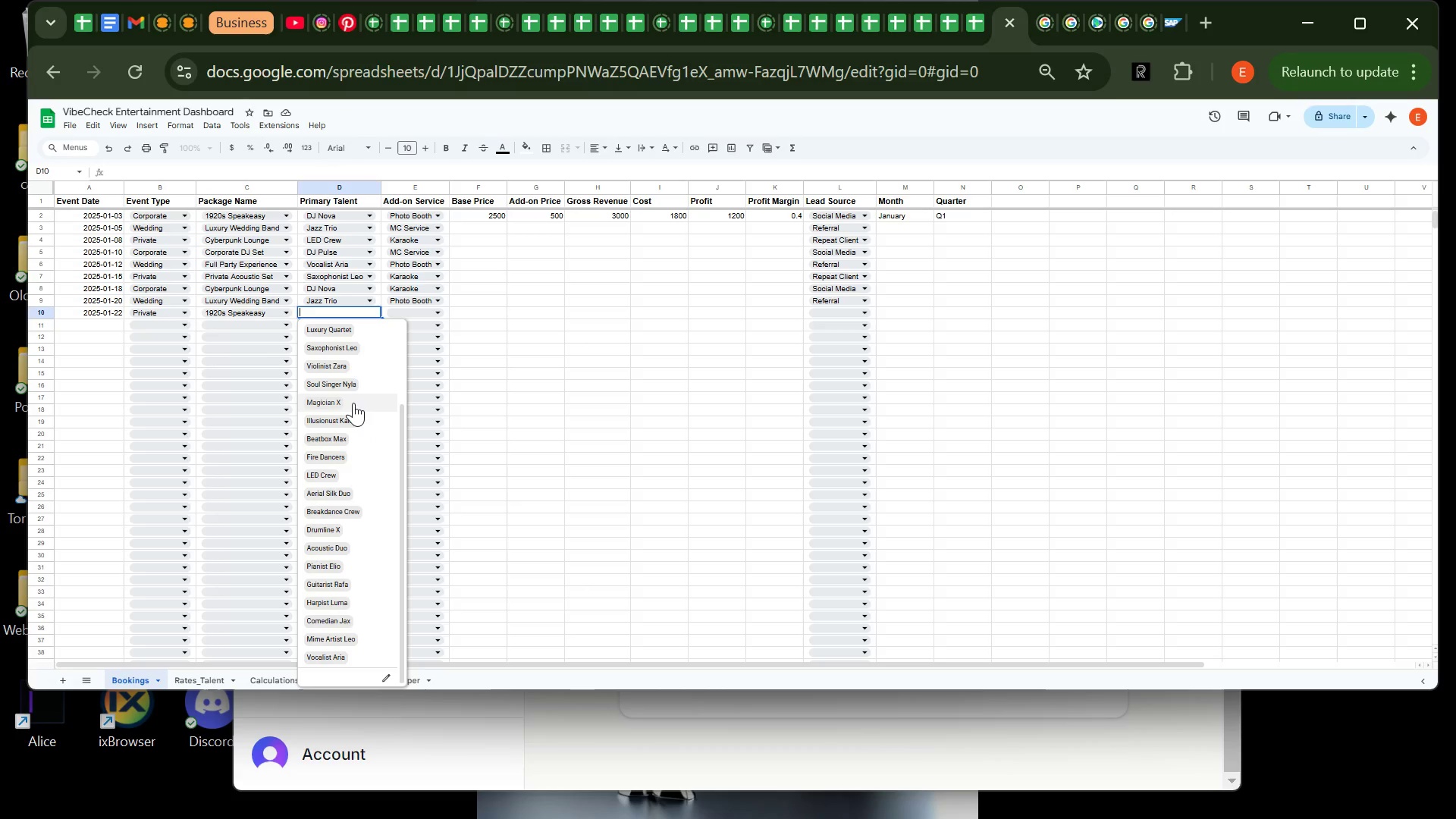 
left_click([353, 403])
 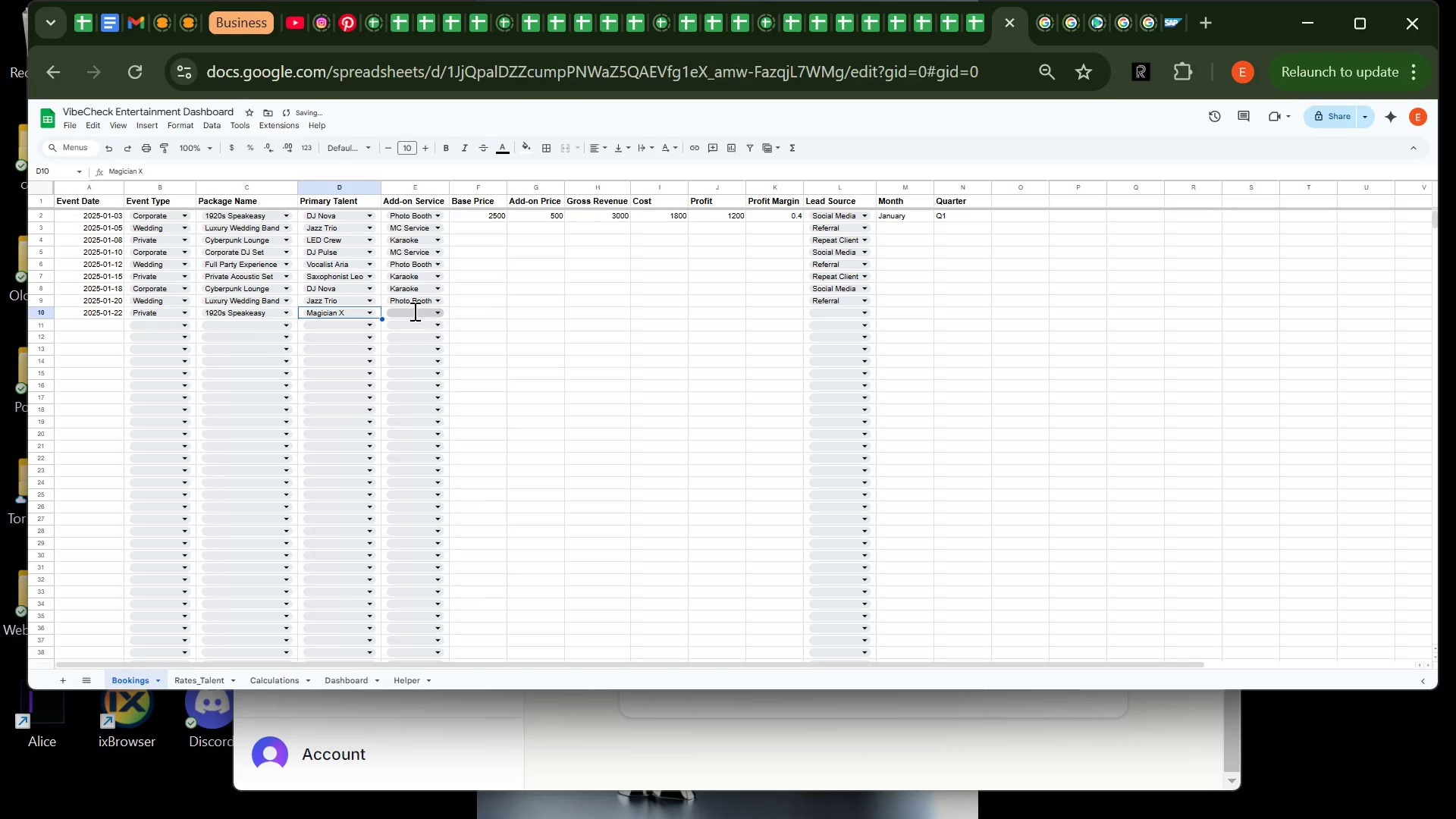 
left_click([413, 311])
 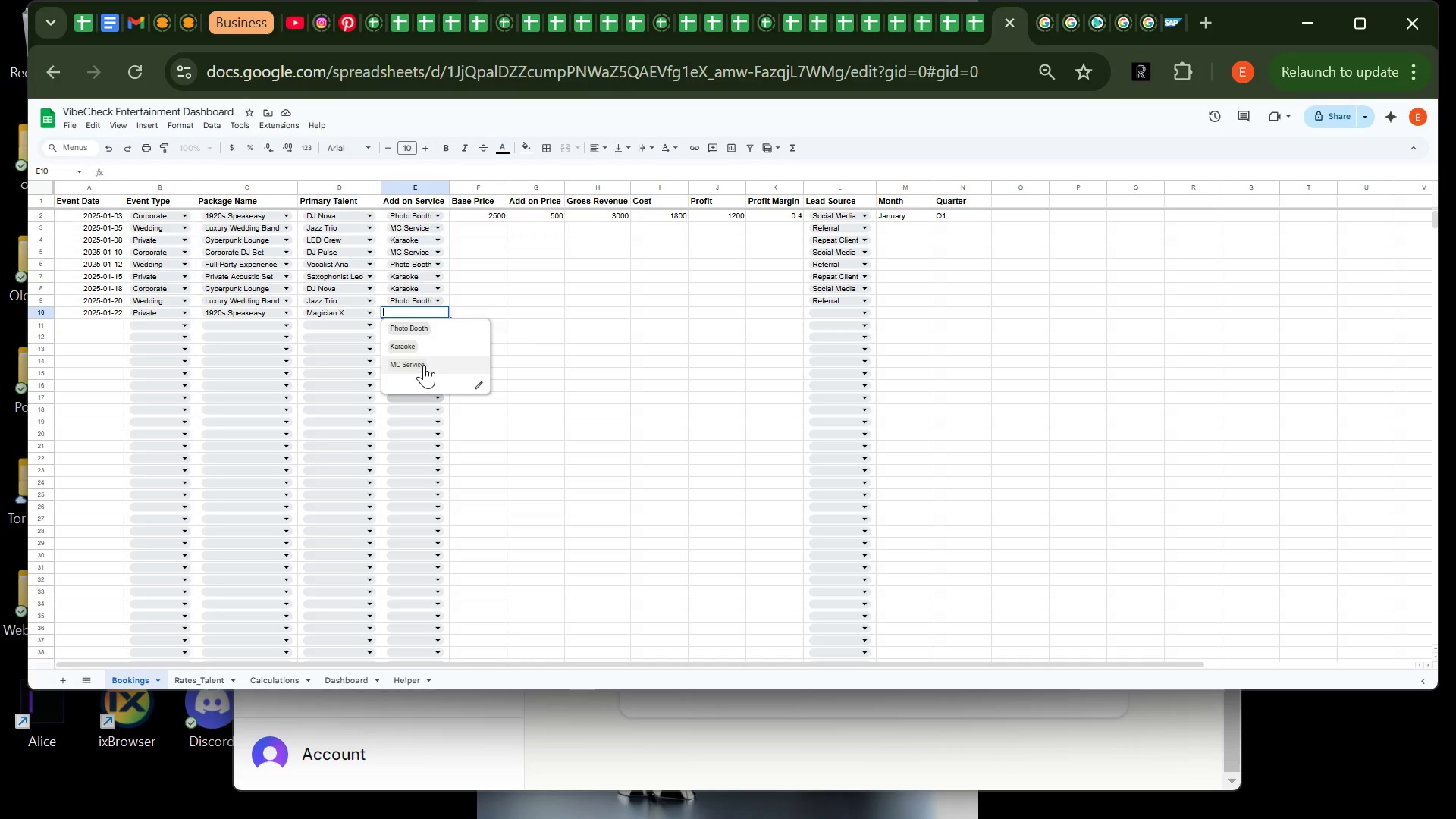 
left_click([425, 364])
 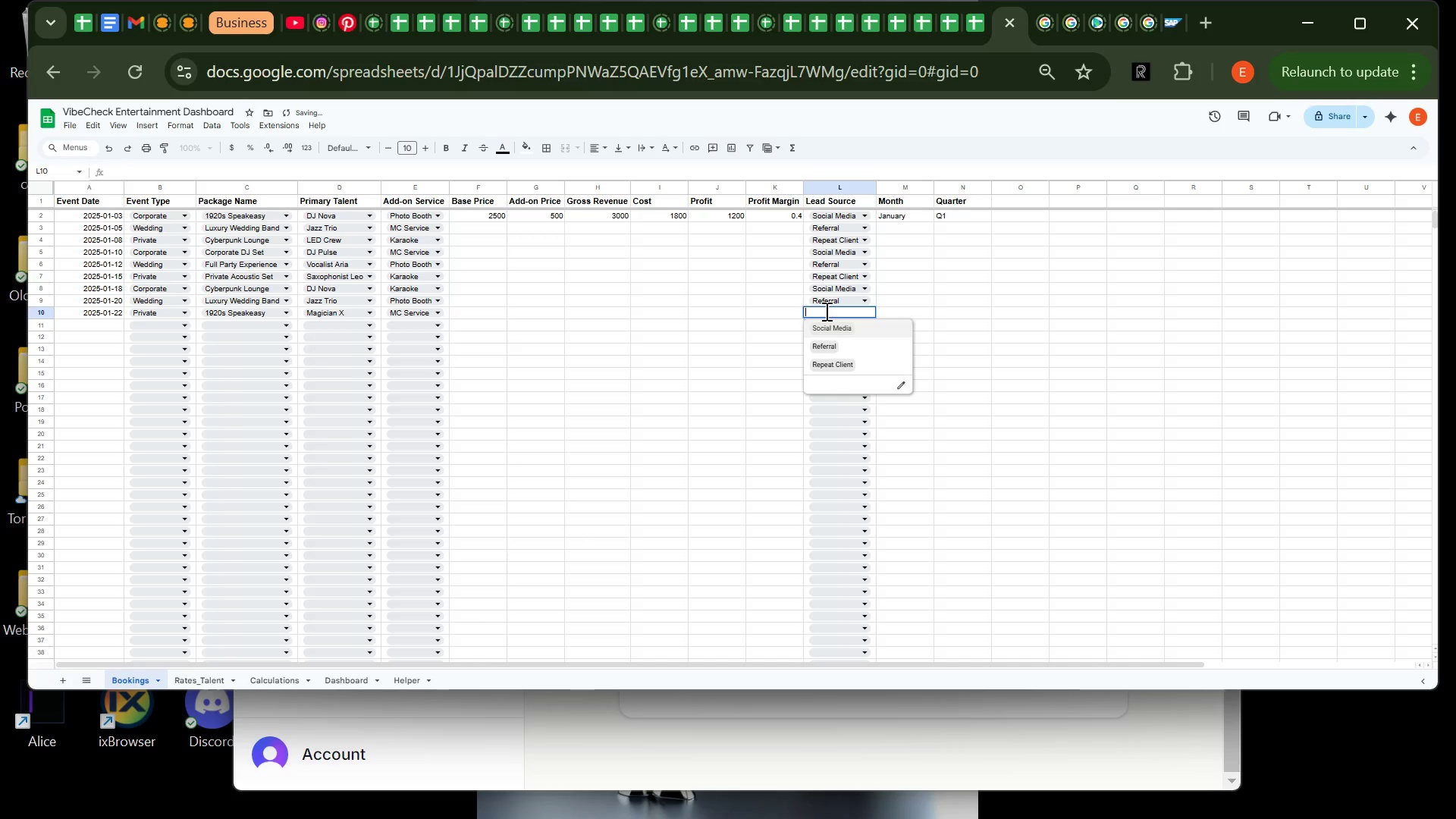 
left_click([825, 311])
 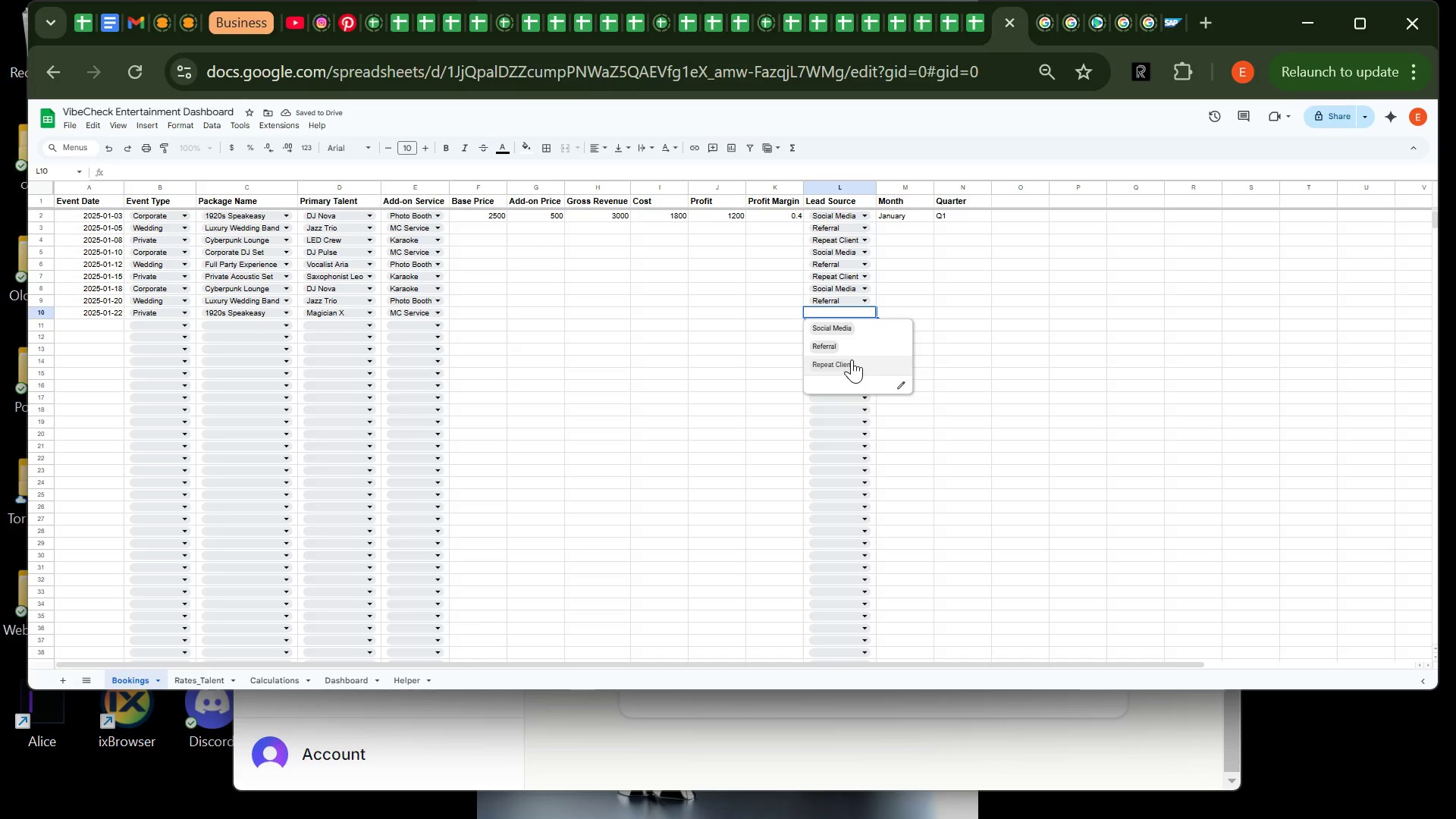 
left_click([852, 359])
 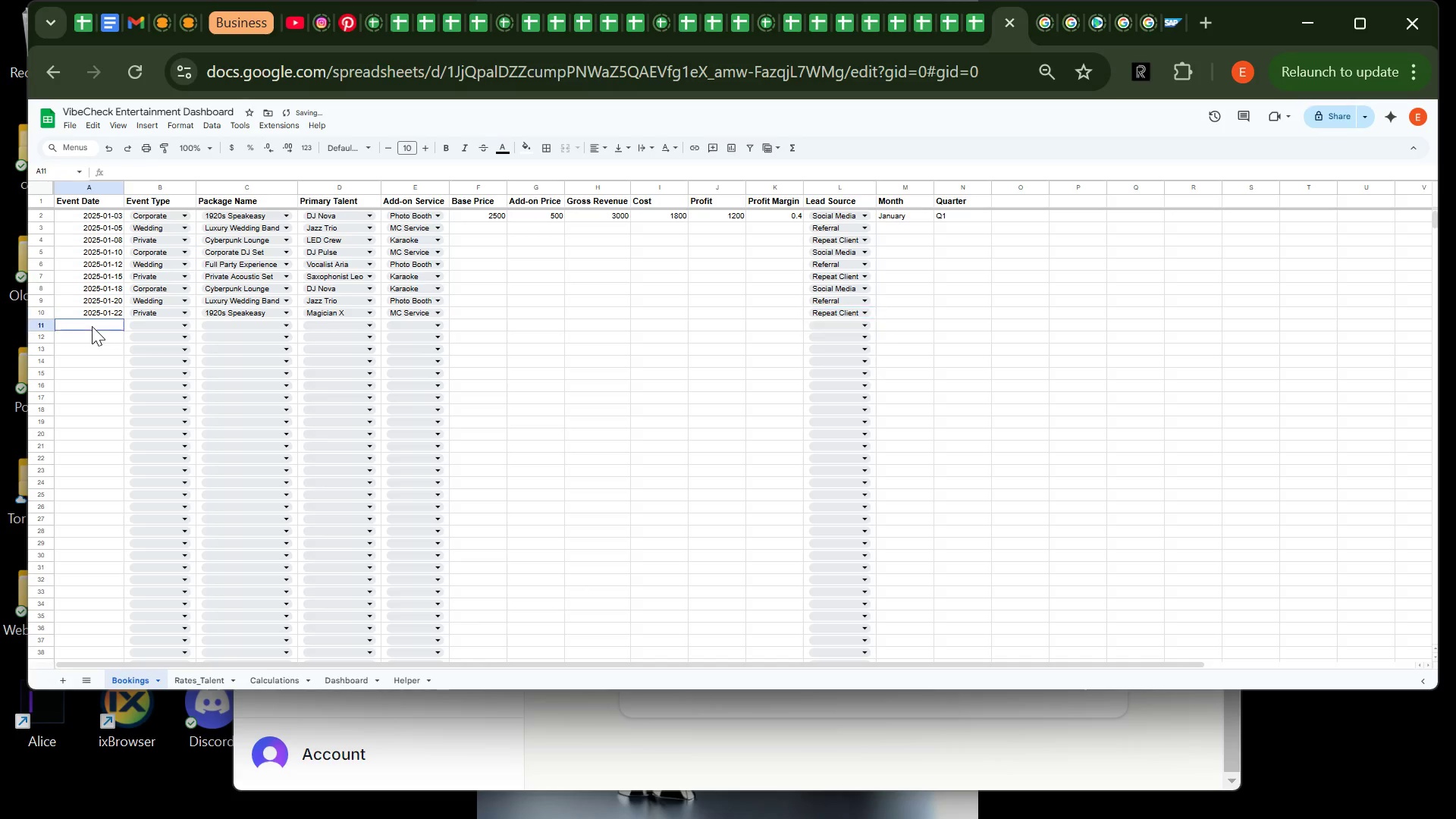 
left_click([92, 326])
 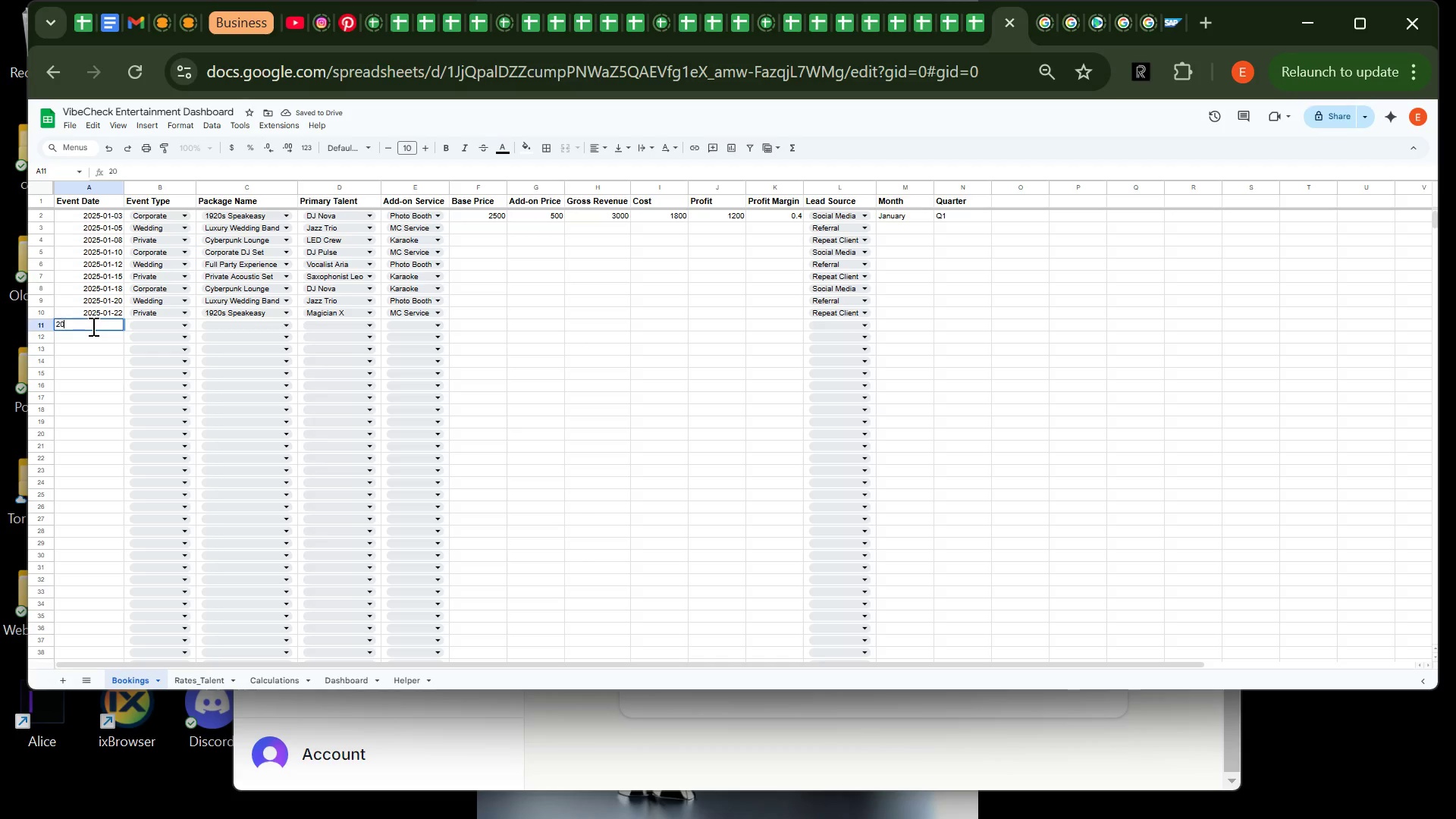 
type(2025-01-25)
 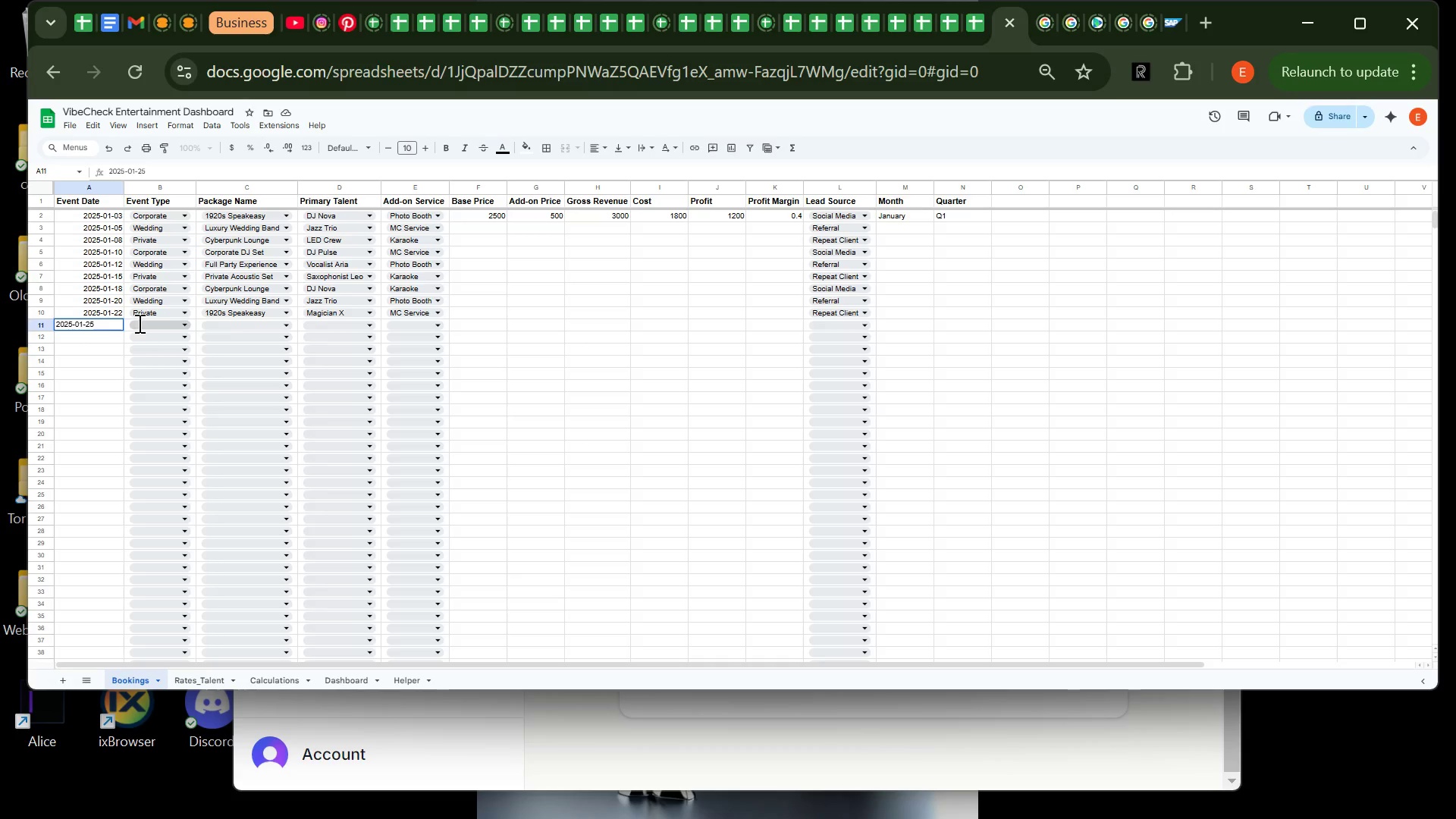 
left_click([138, 323])
 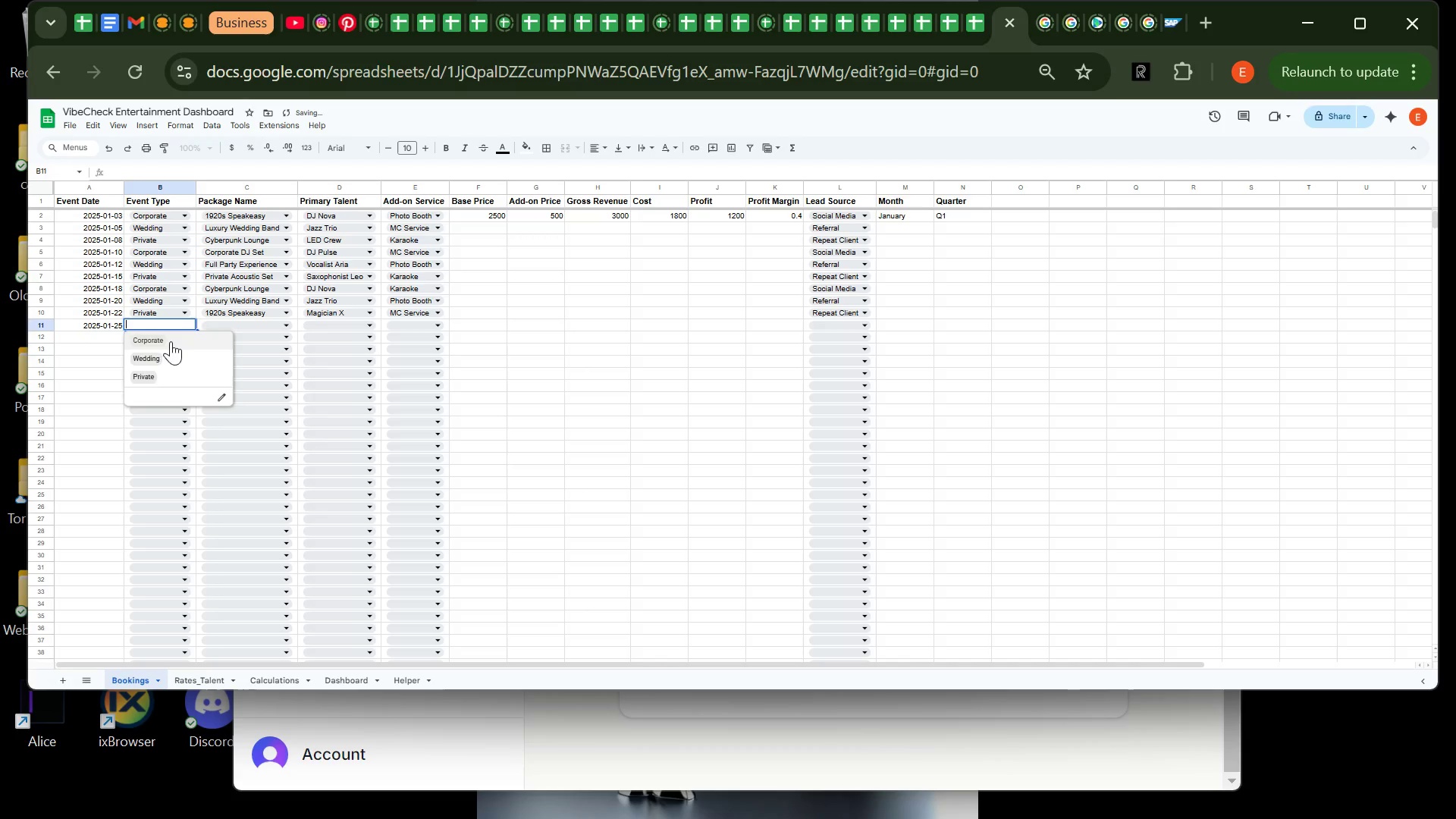 
left_click([171, 341])
 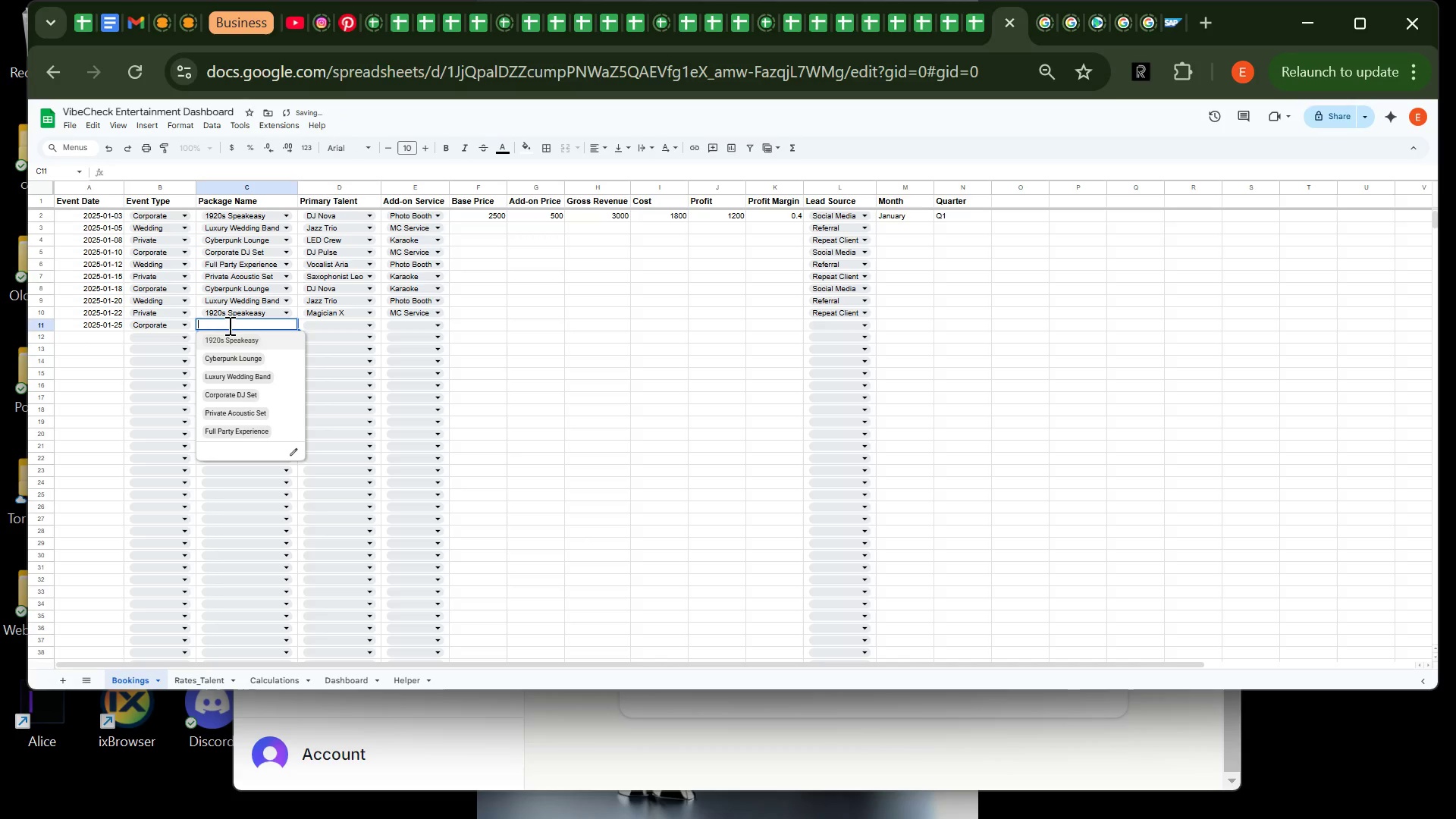 
left_click([228, 325])
 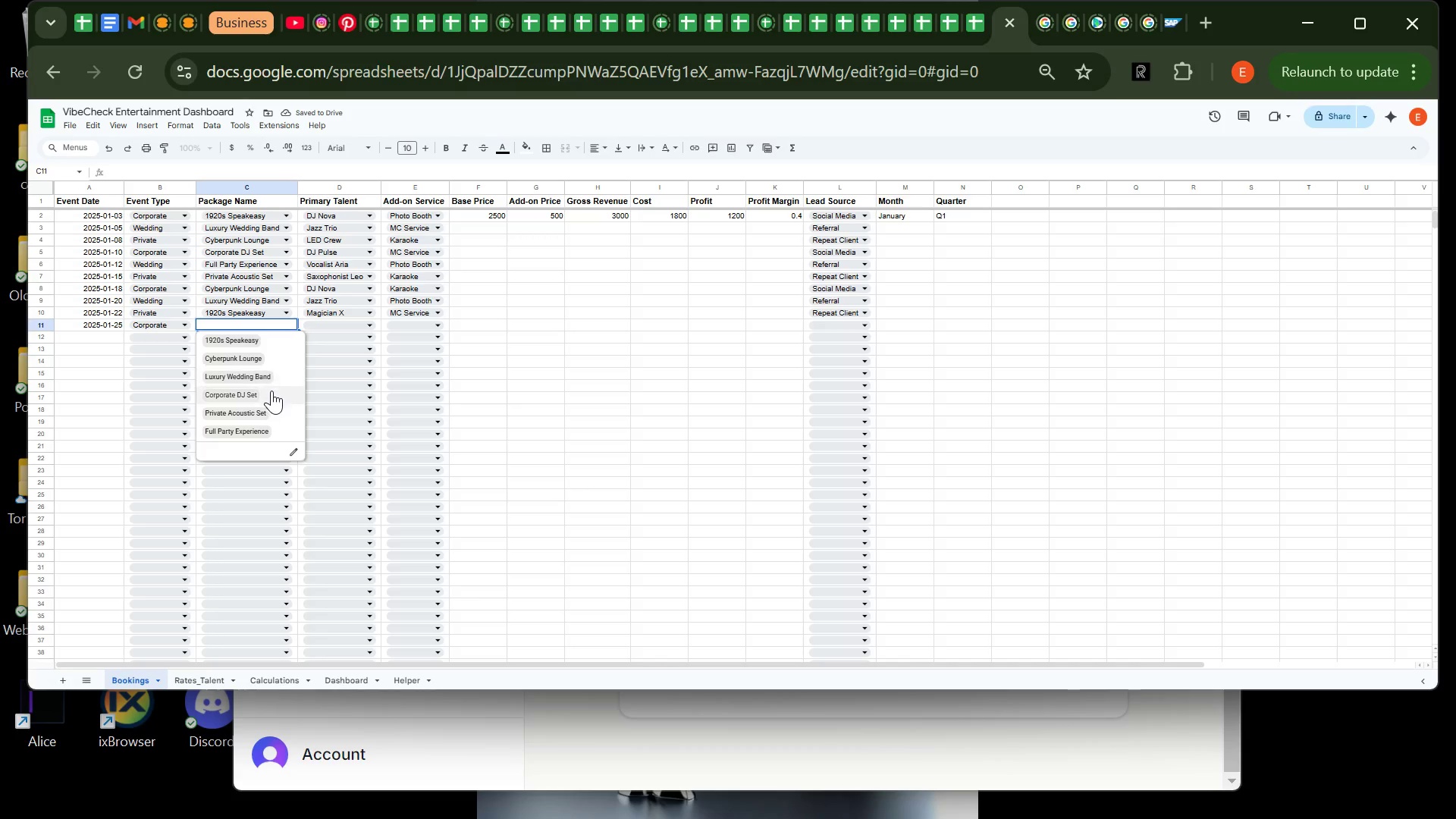 
left_click([272, 394])
 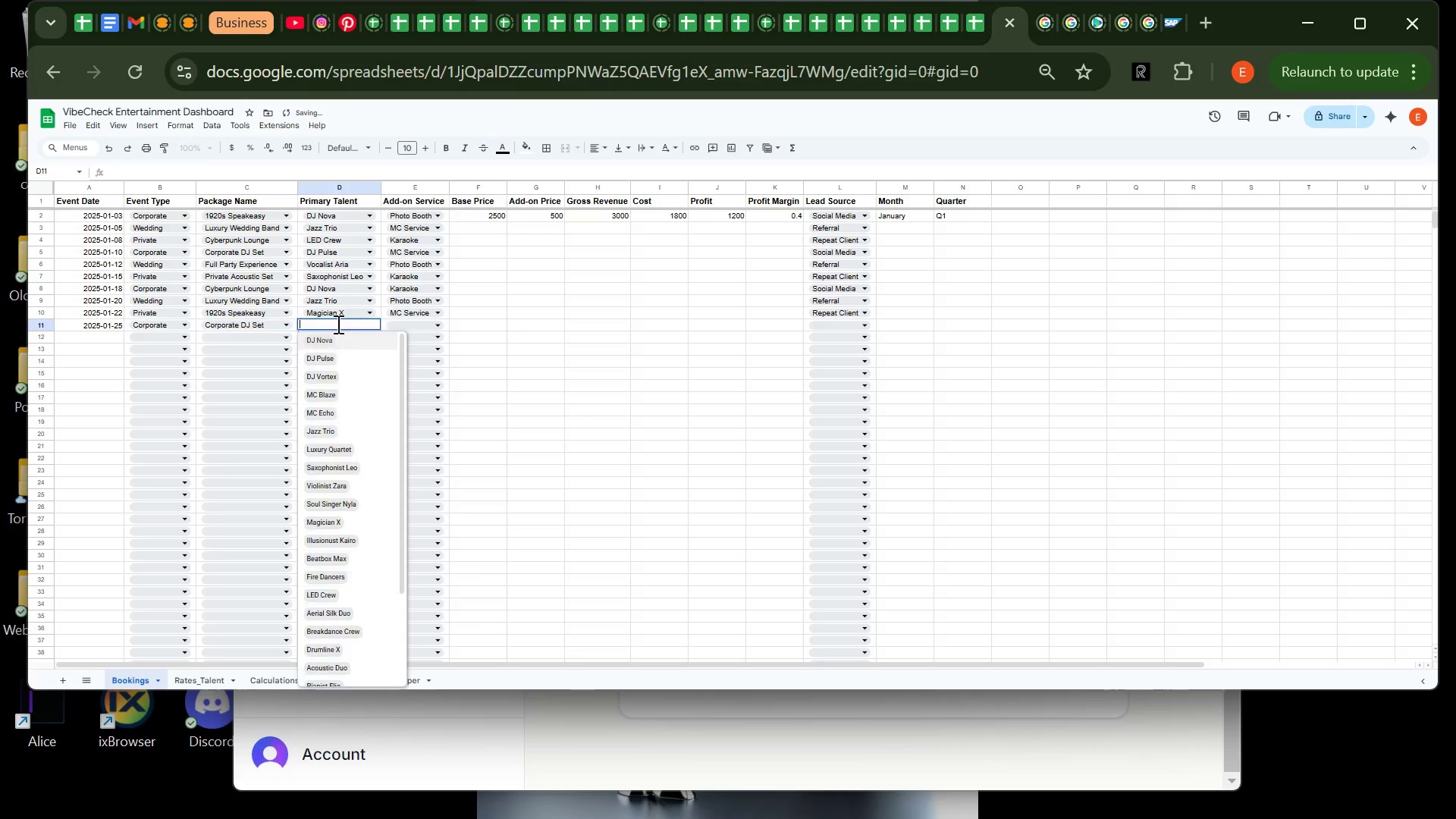 
left_click([337, 324])
 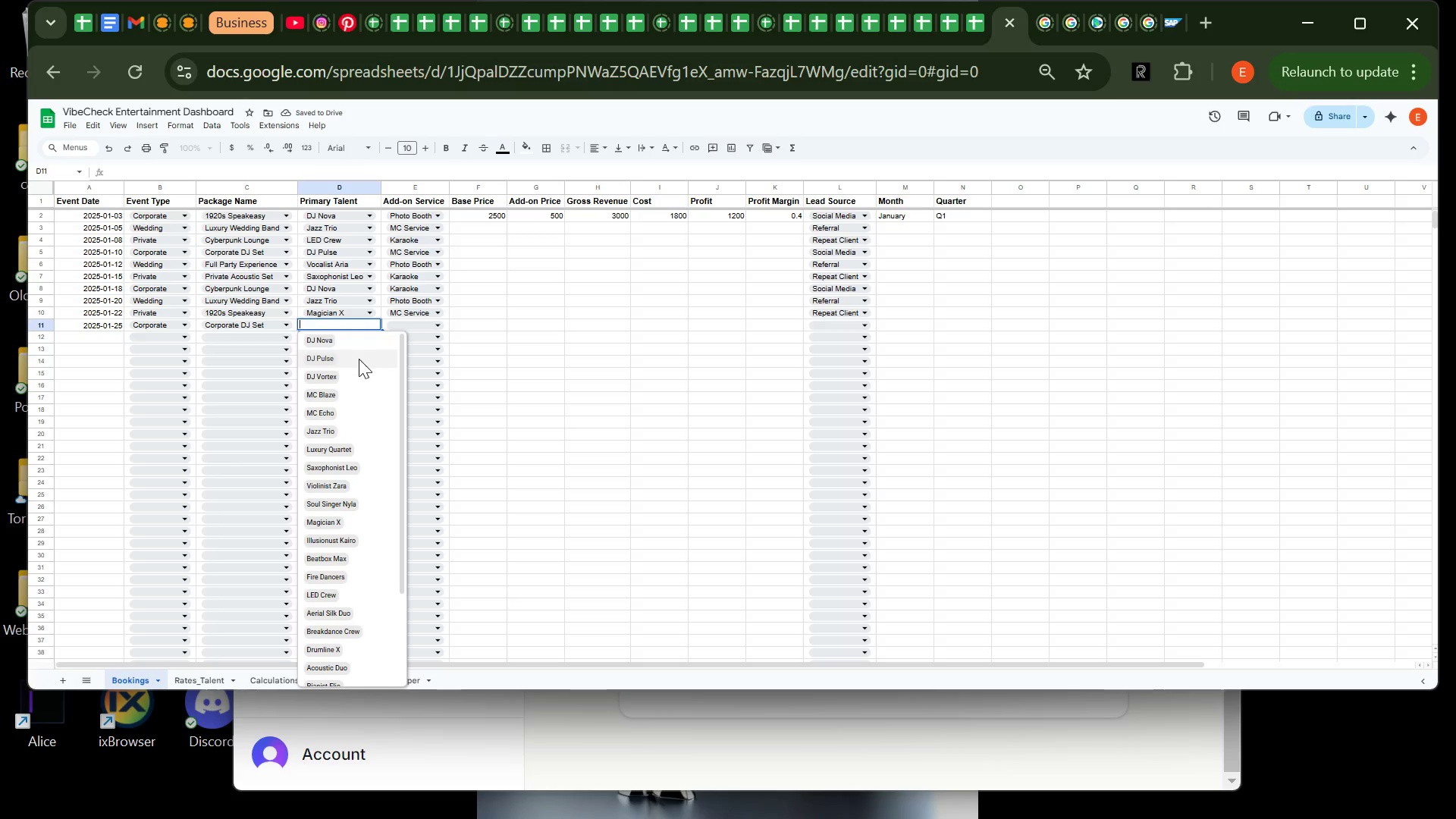 
left_click([359, 359])
 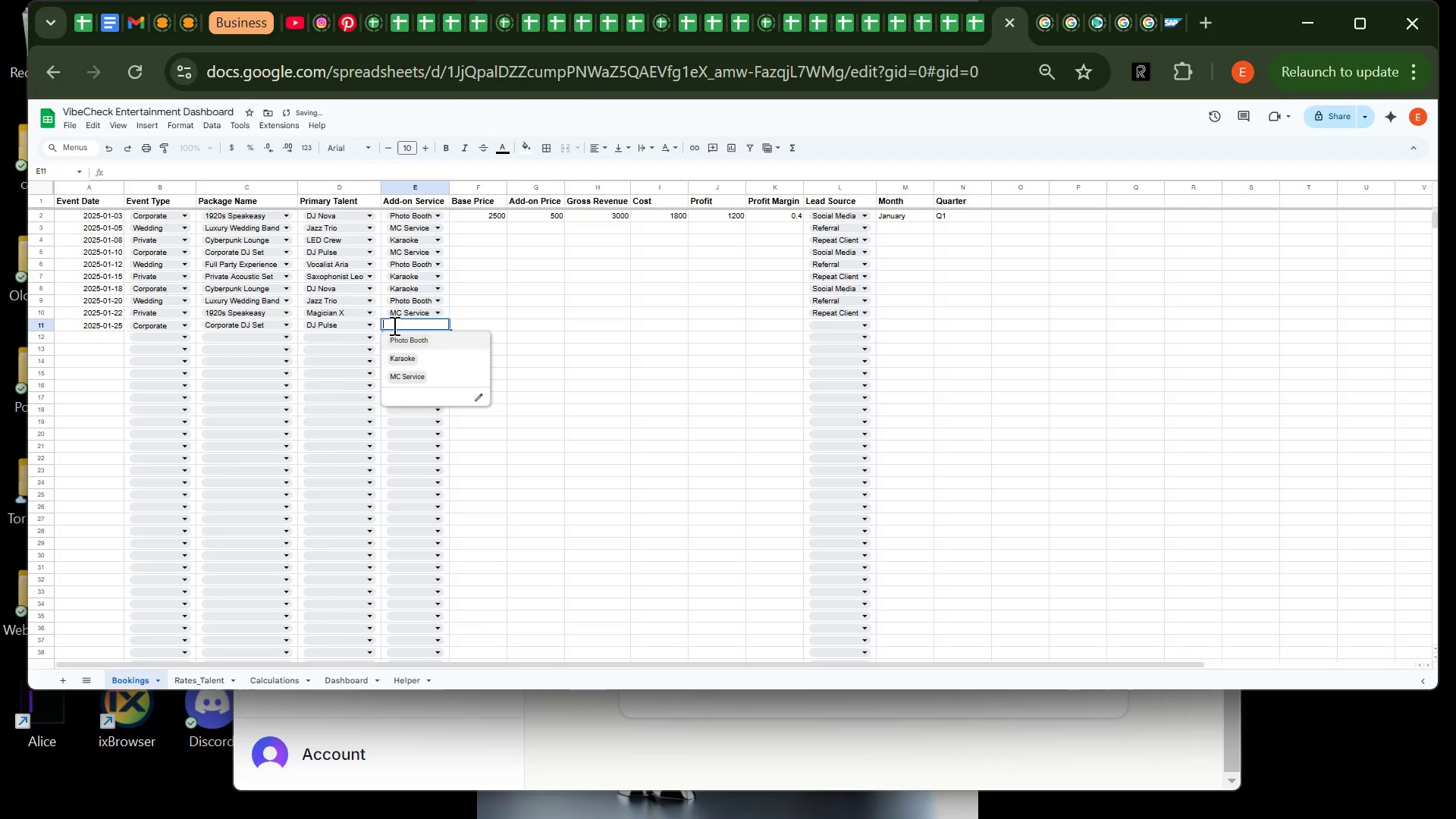 
left_click([393, 325])
 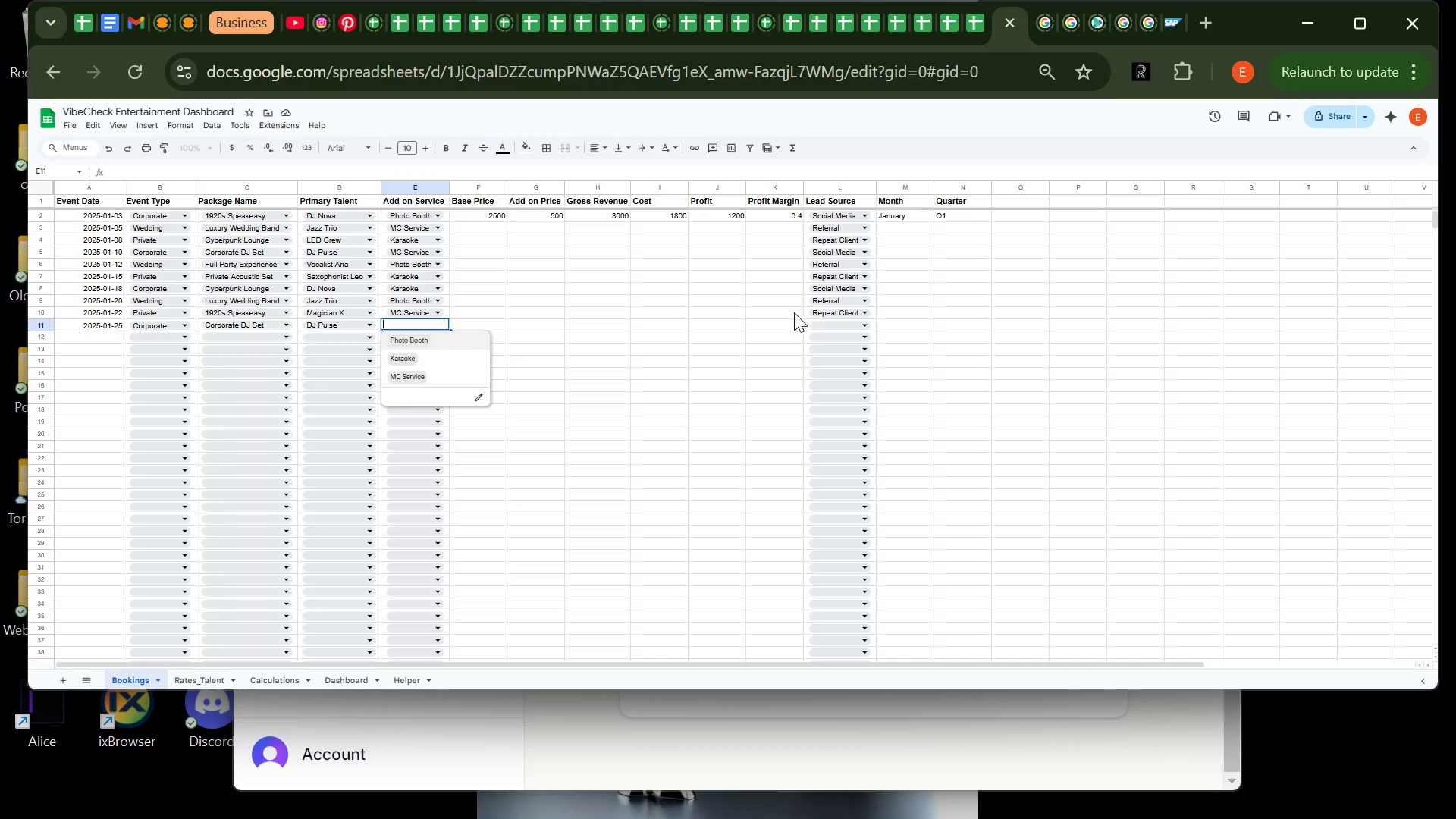 
wait(6.55)
 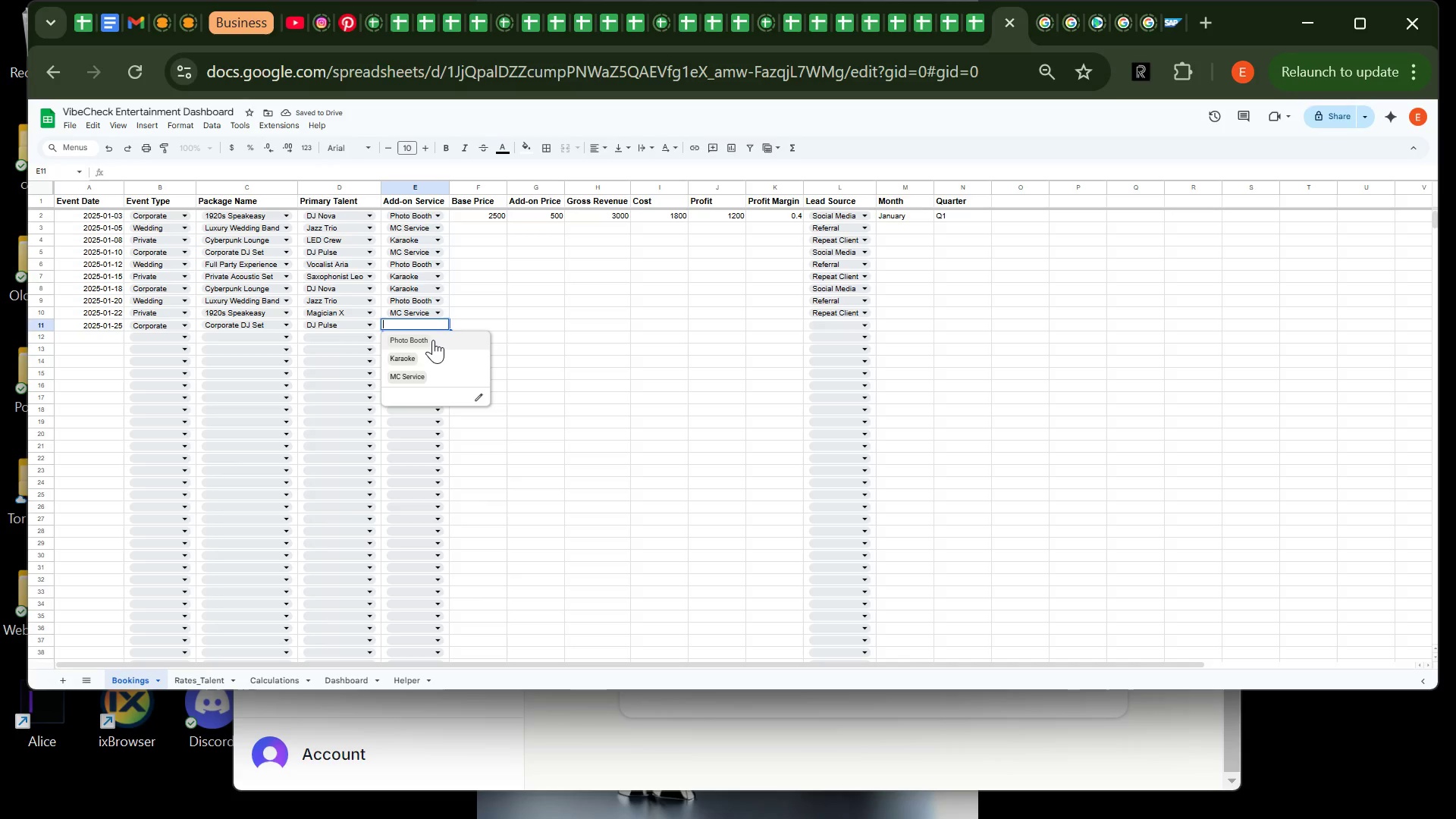 
left_click([846, 325])
 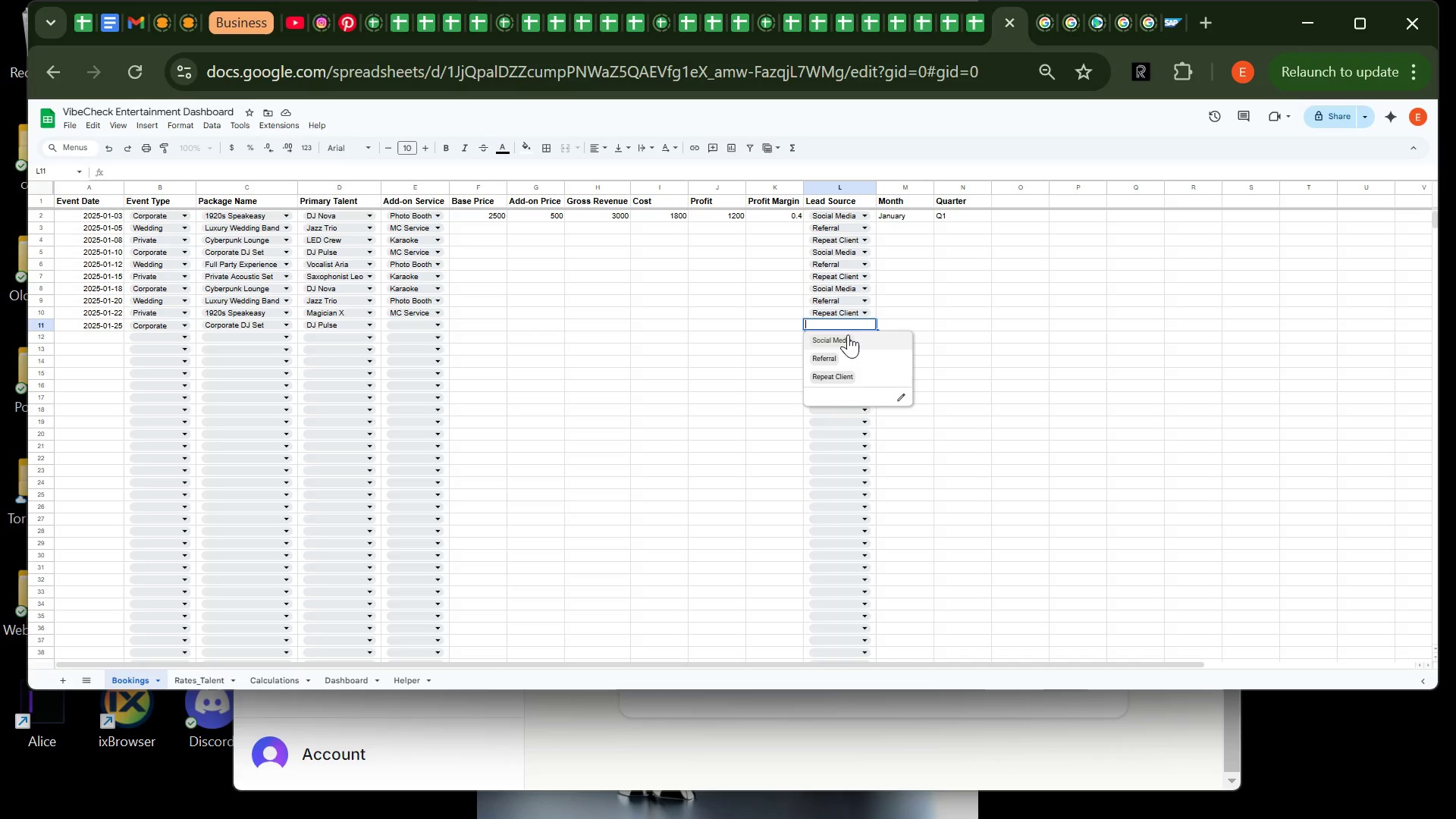 
wait(21.72)
 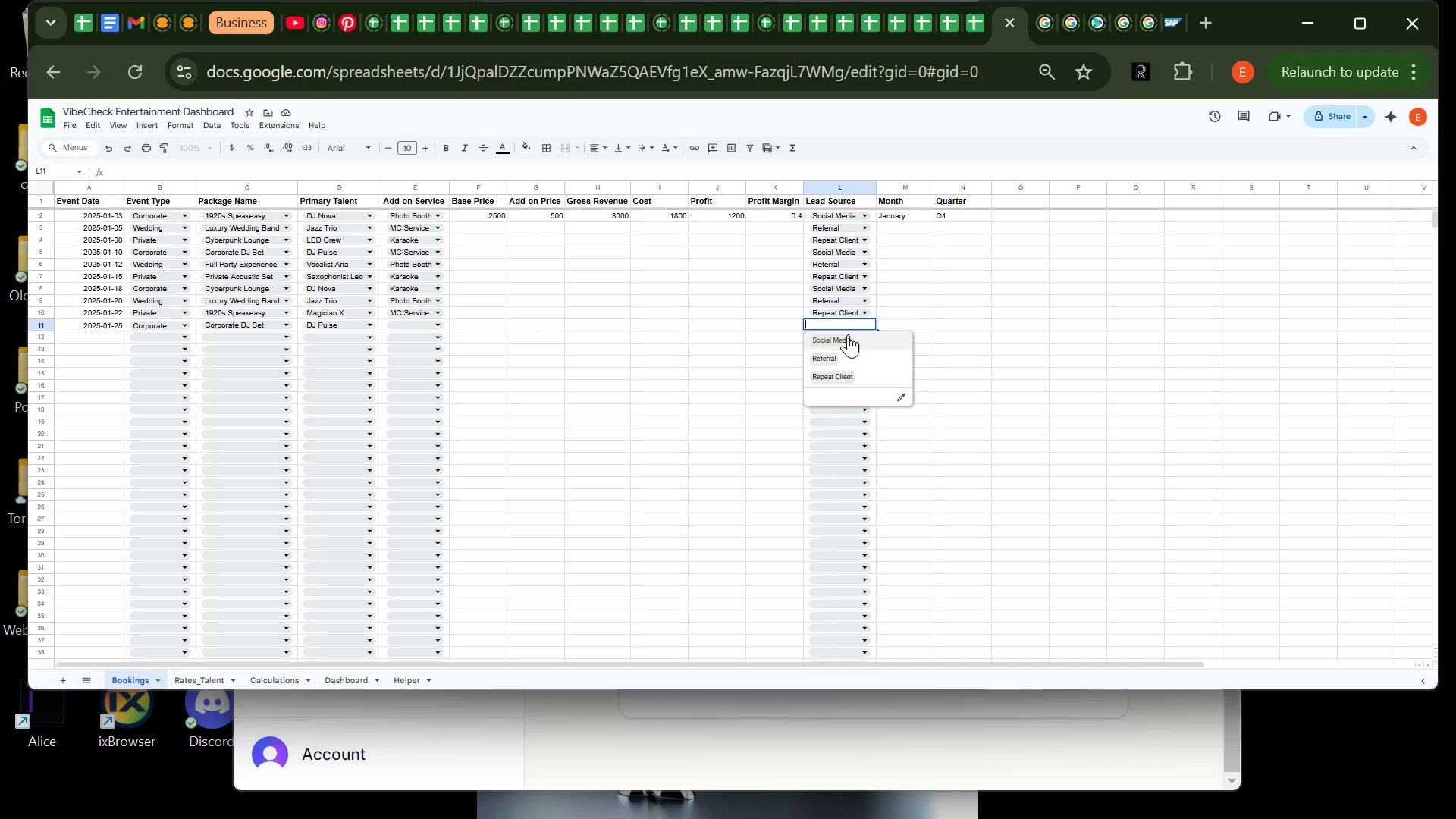 
left_click([850, 337])
 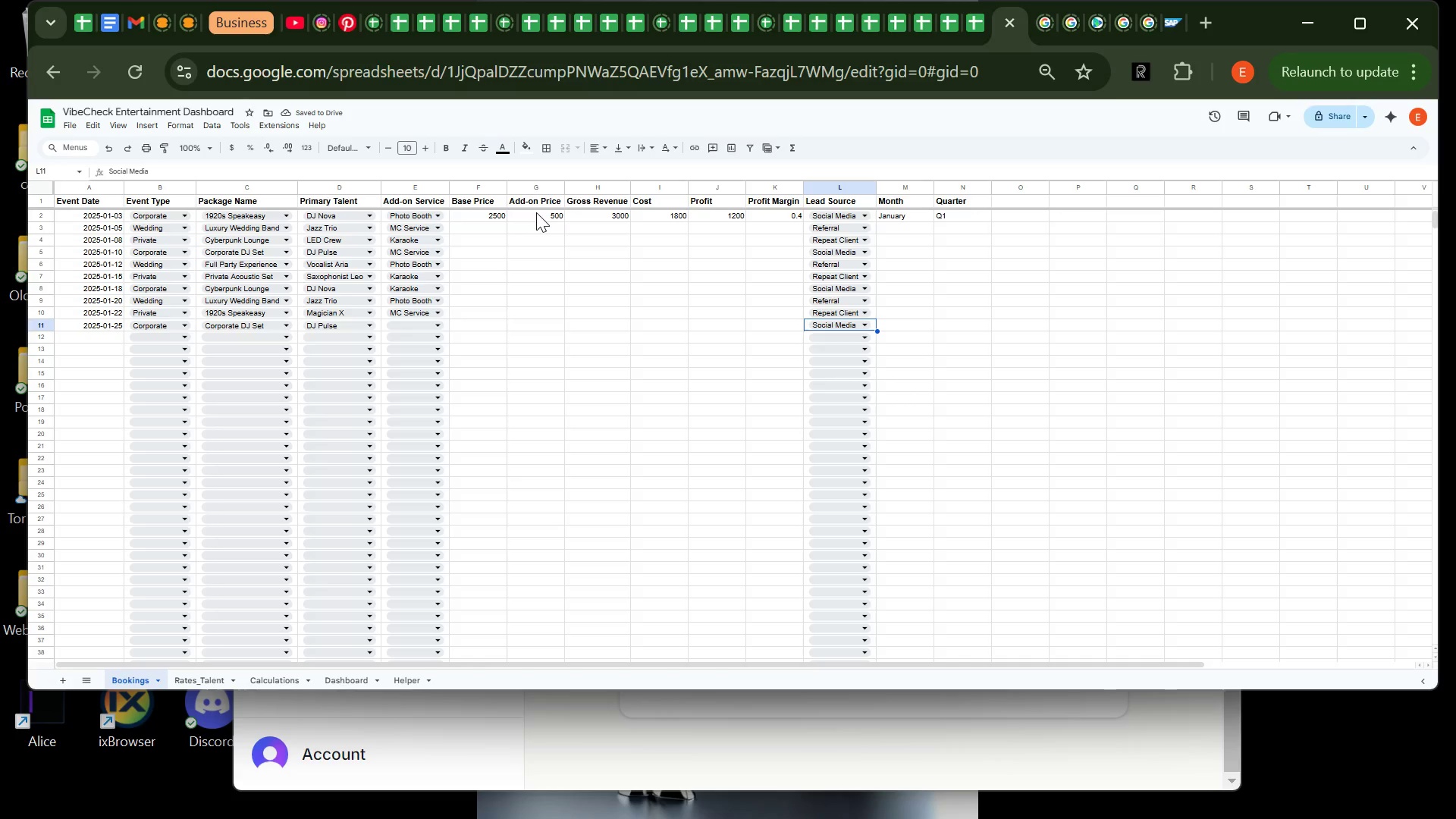 
left_click([536, 212])
 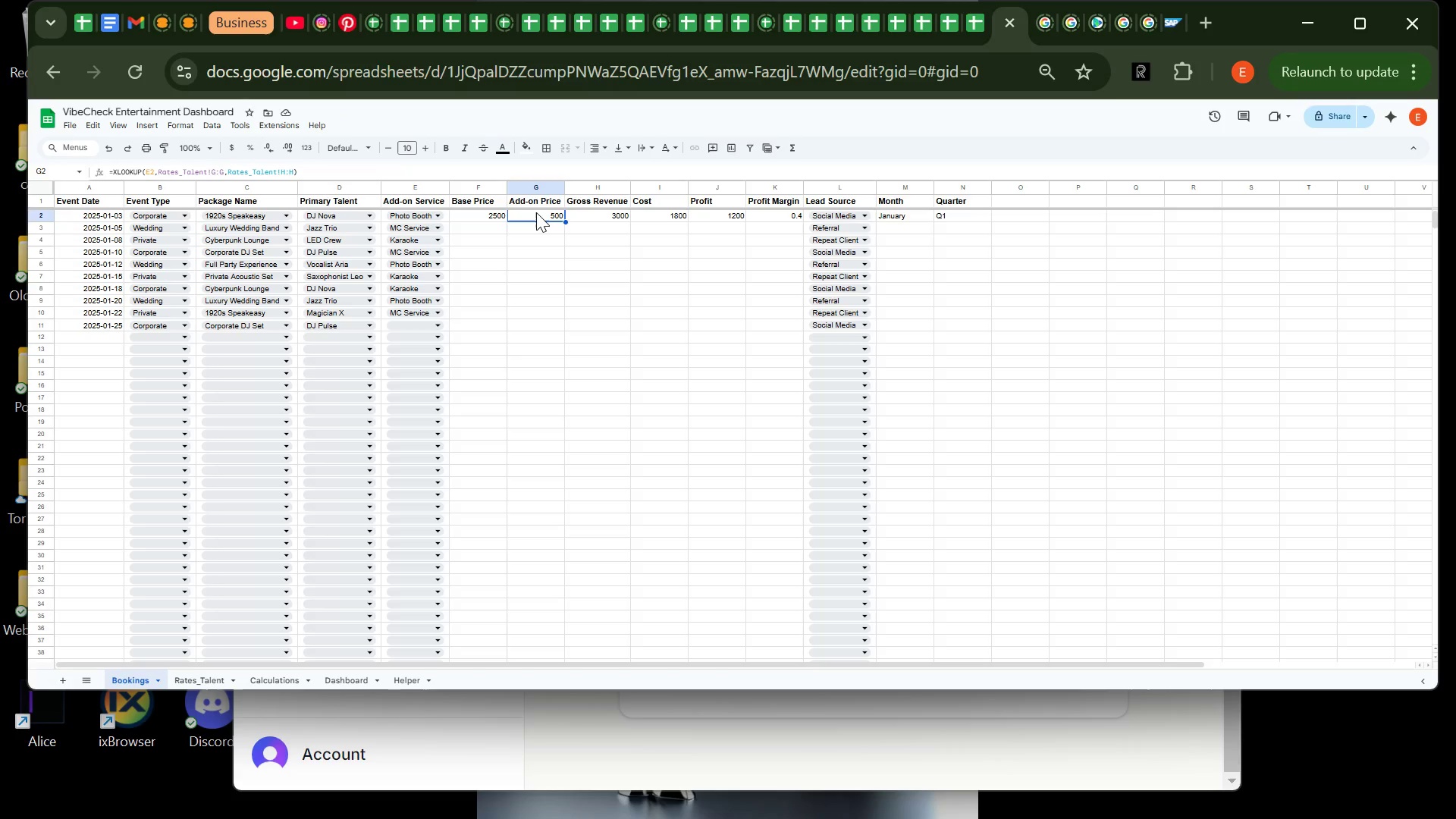 
wait(10.56)
 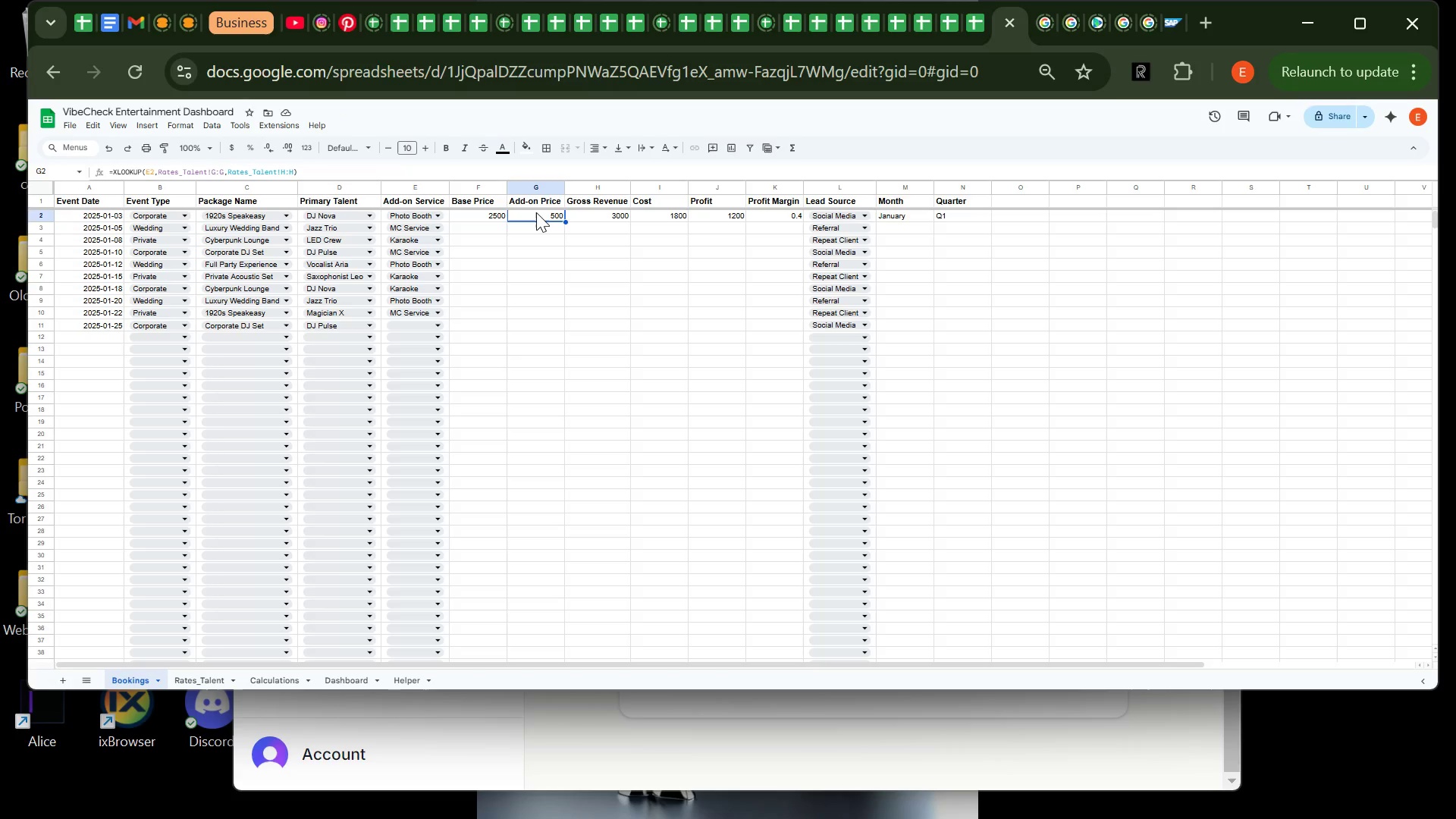 
left_click([115, 172])
 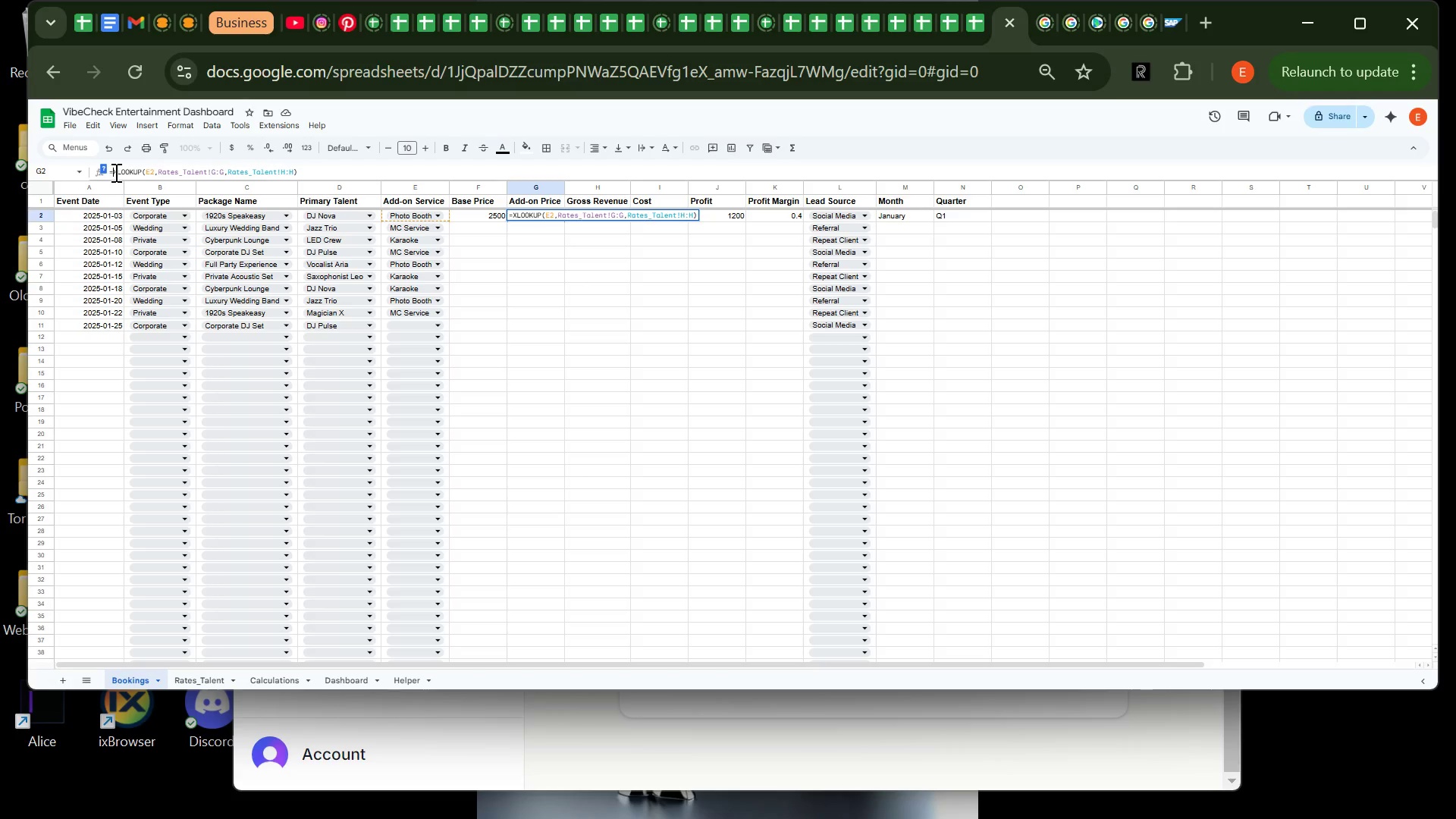 
type(IF)
 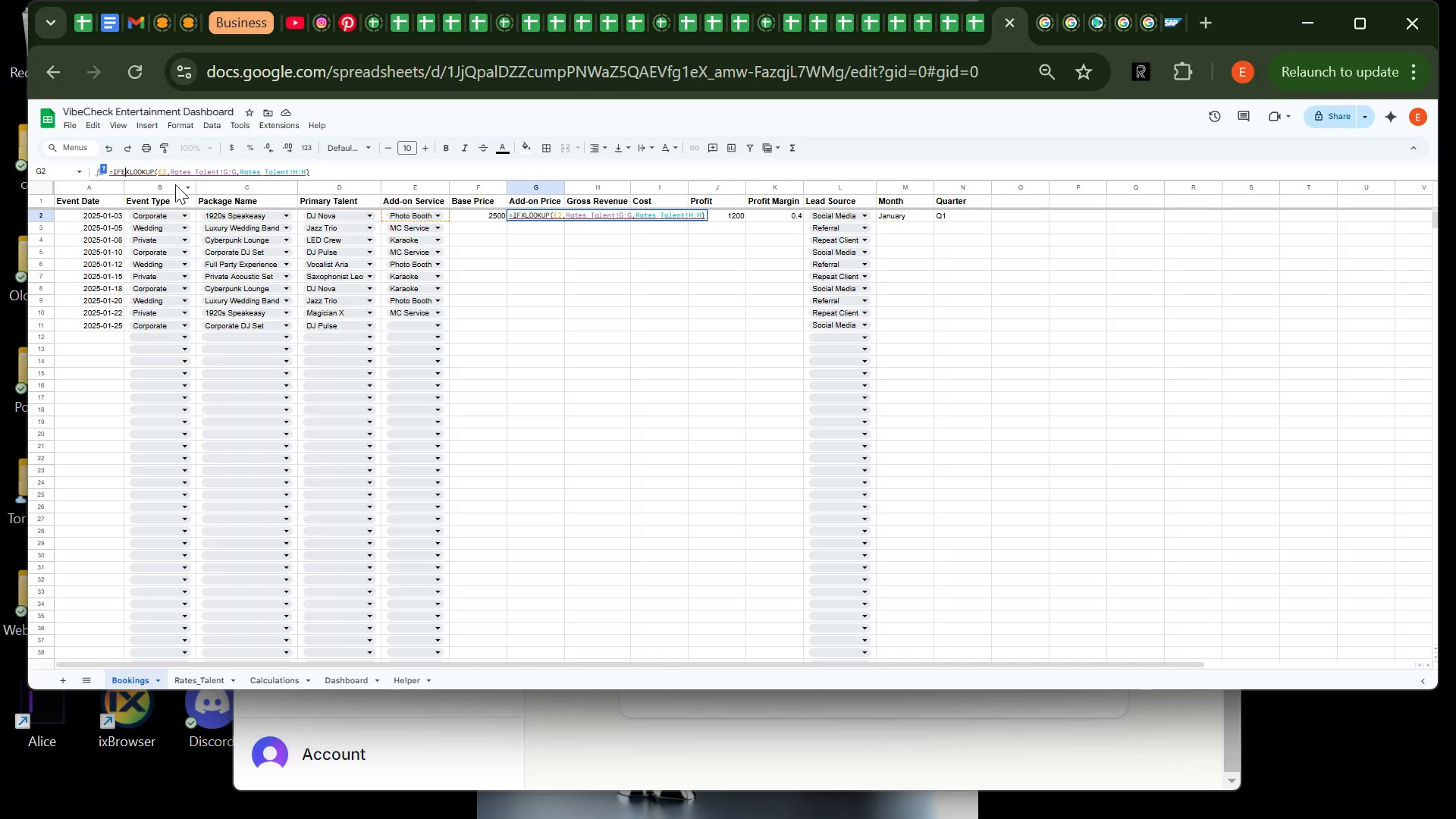 
type(ERROR)
 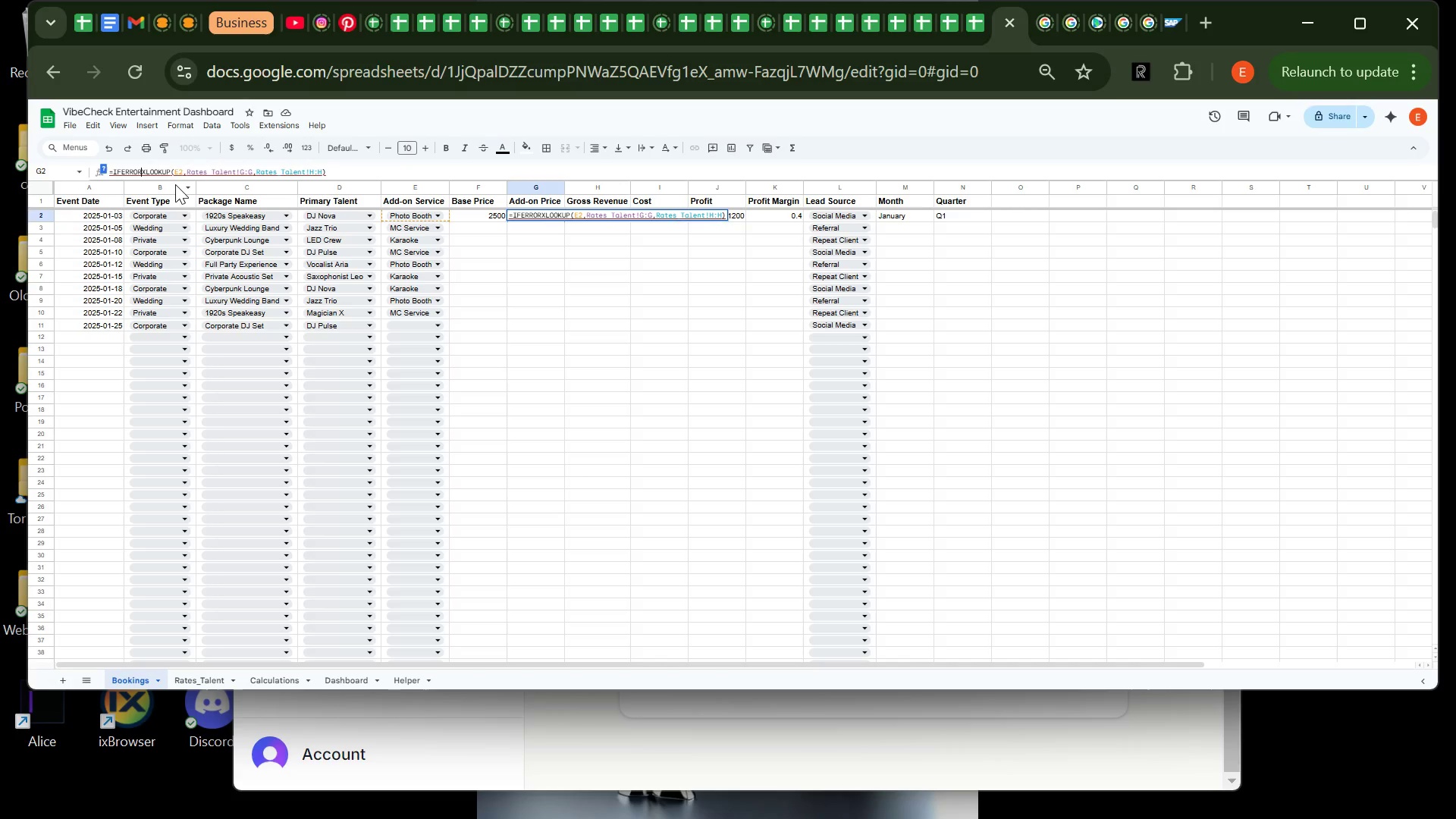 
key(Shift+9)
 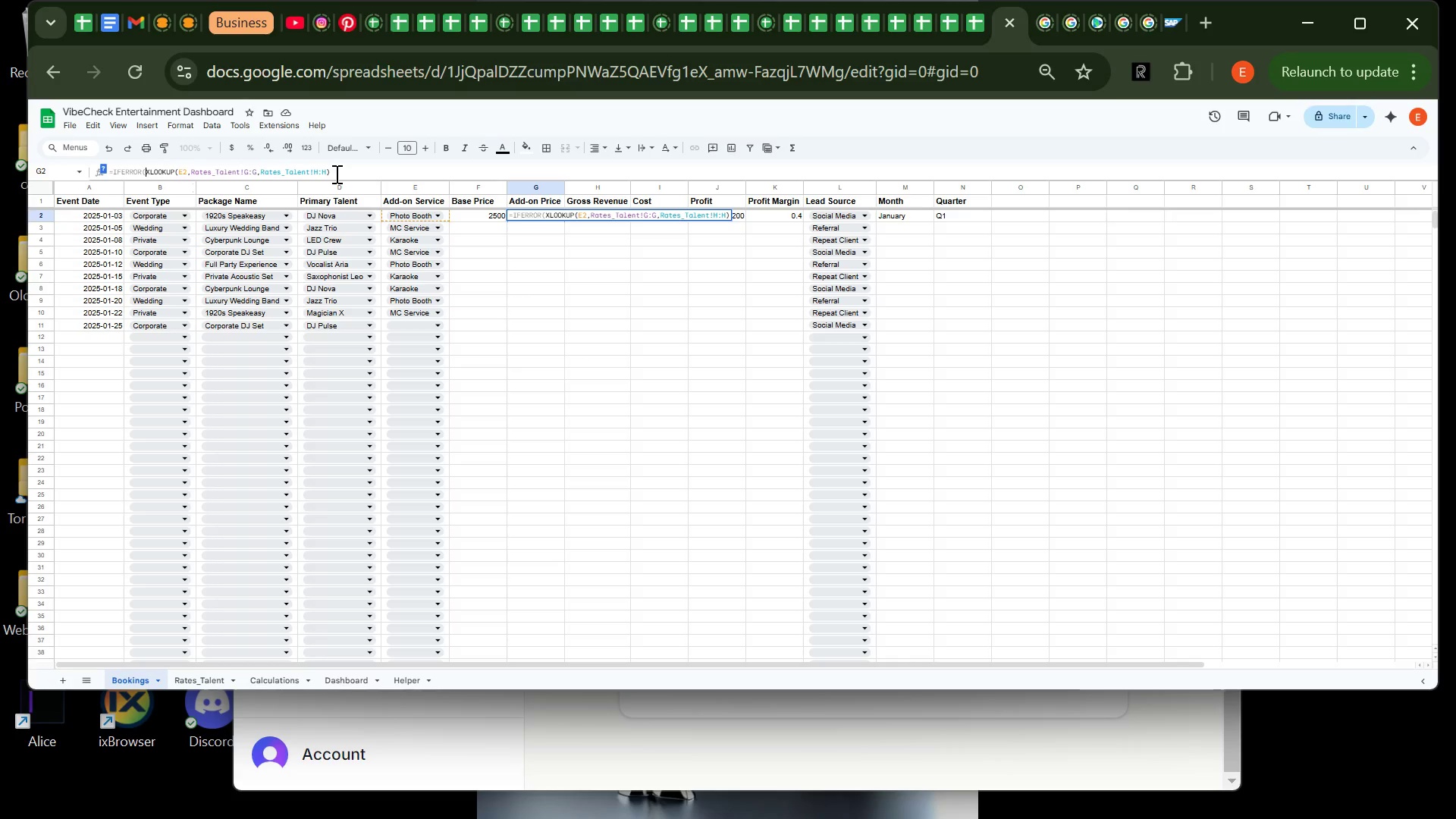 
left_click([335, 174])
 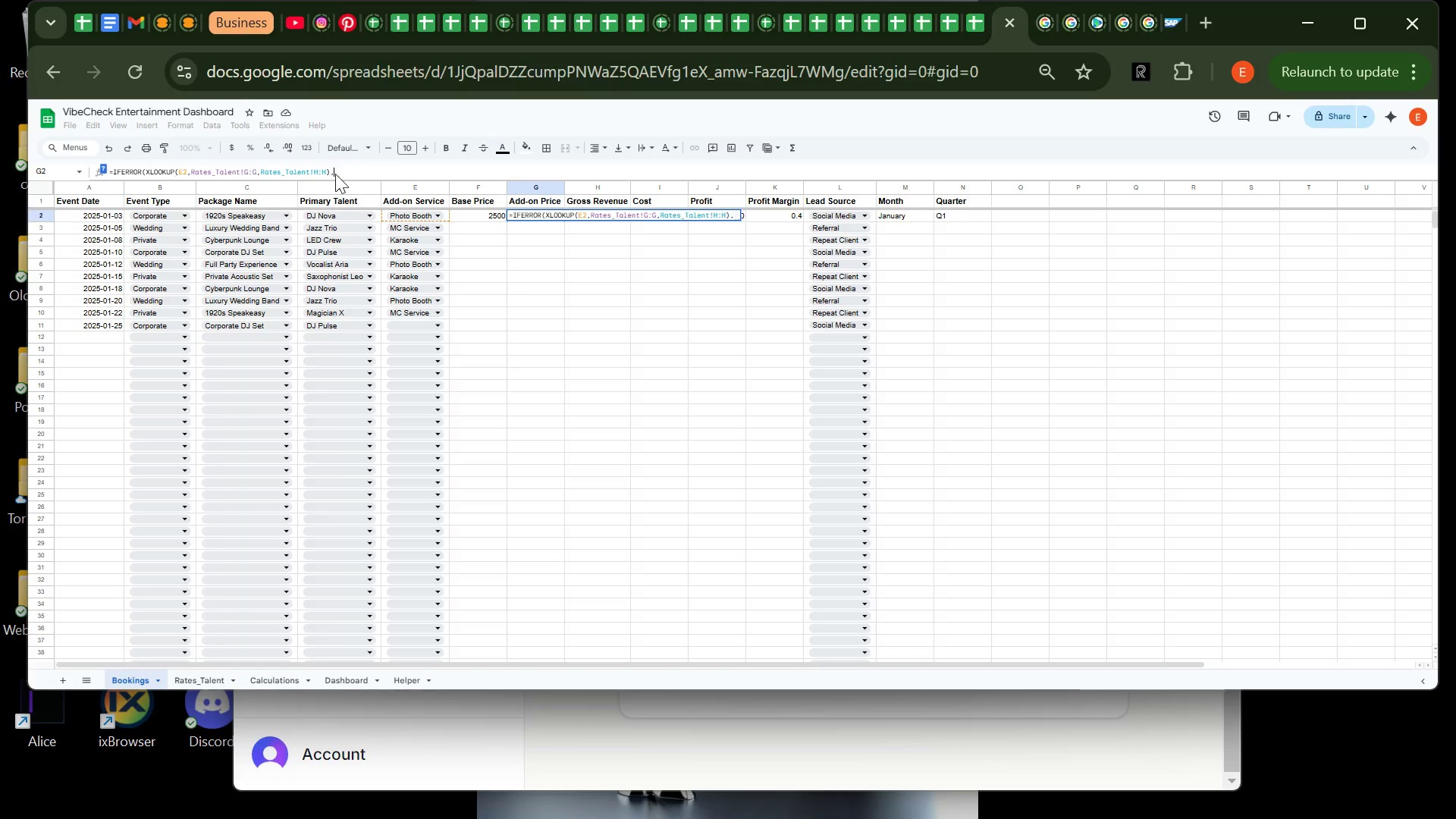 
key(Comma)
 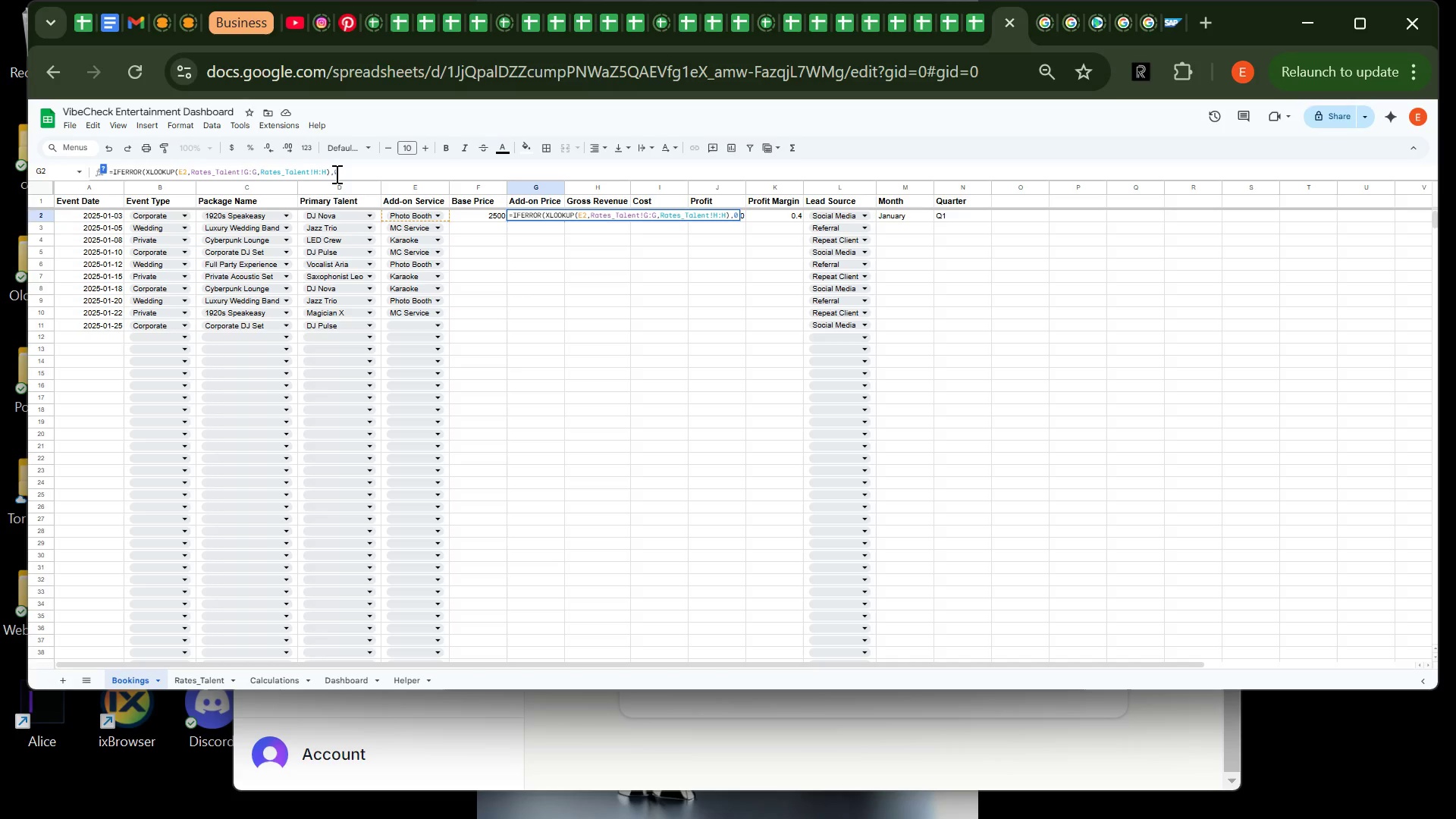 
key(0)
 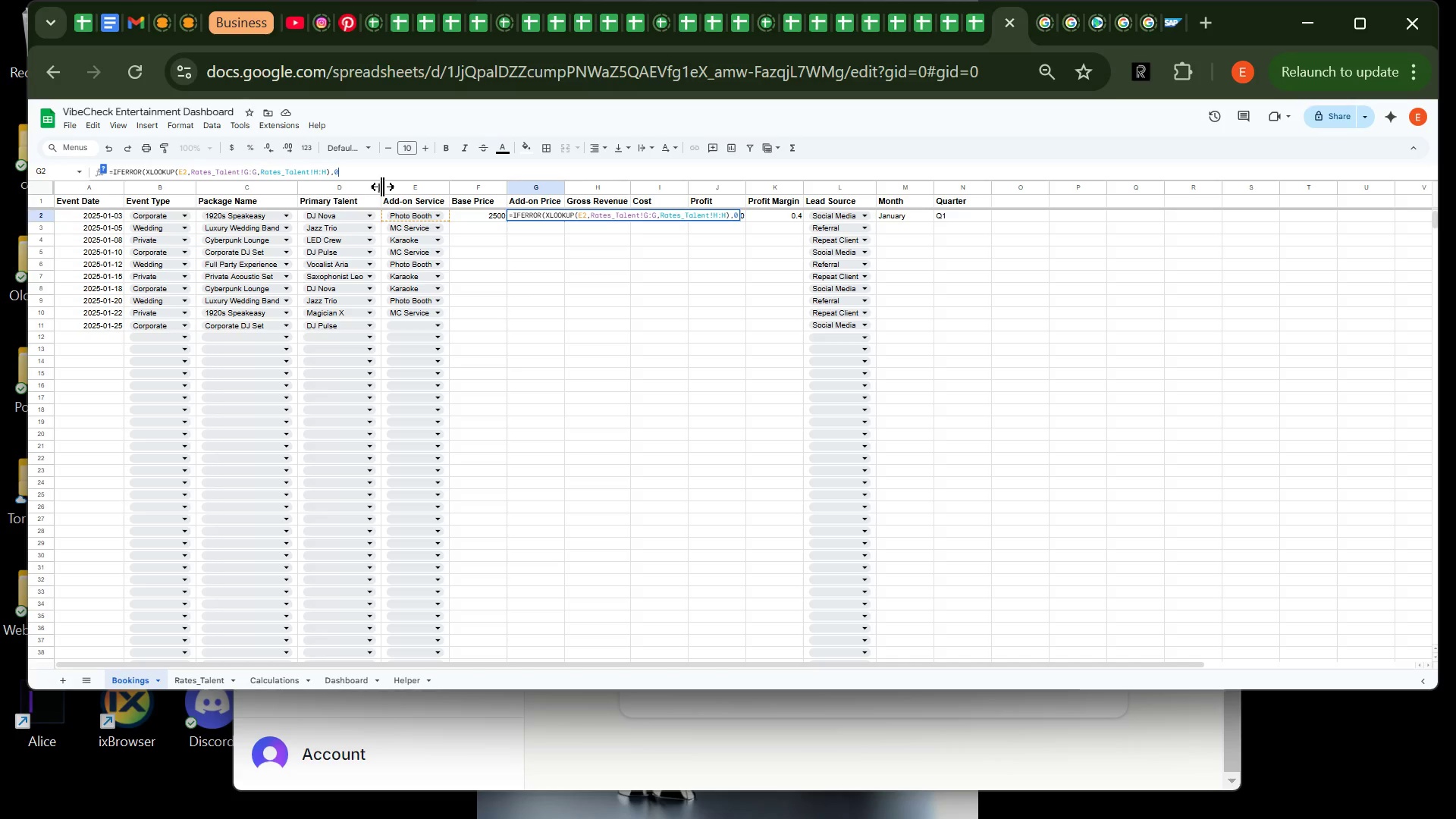 
key(Shift+0)
 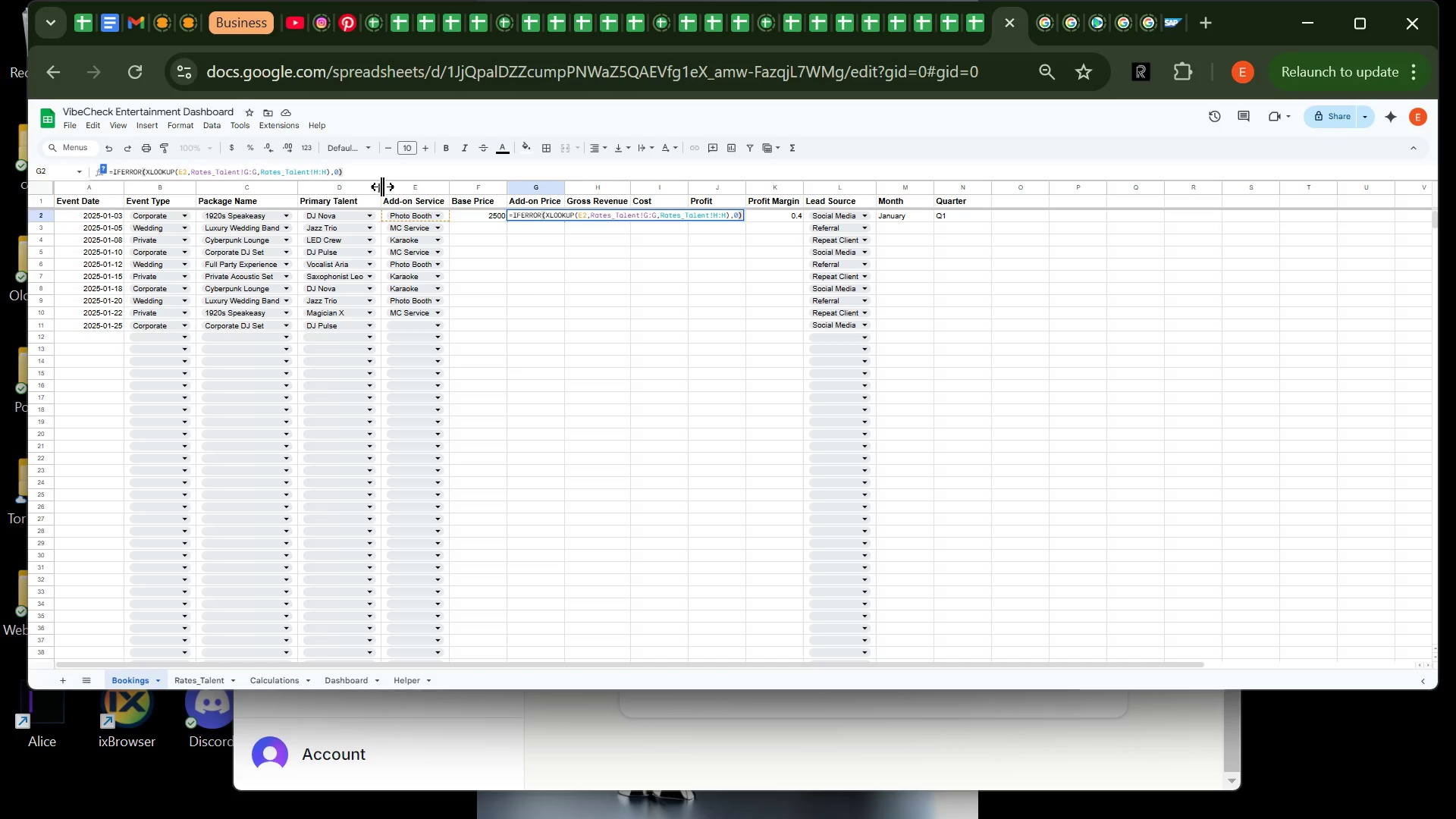 
key(Enter)
 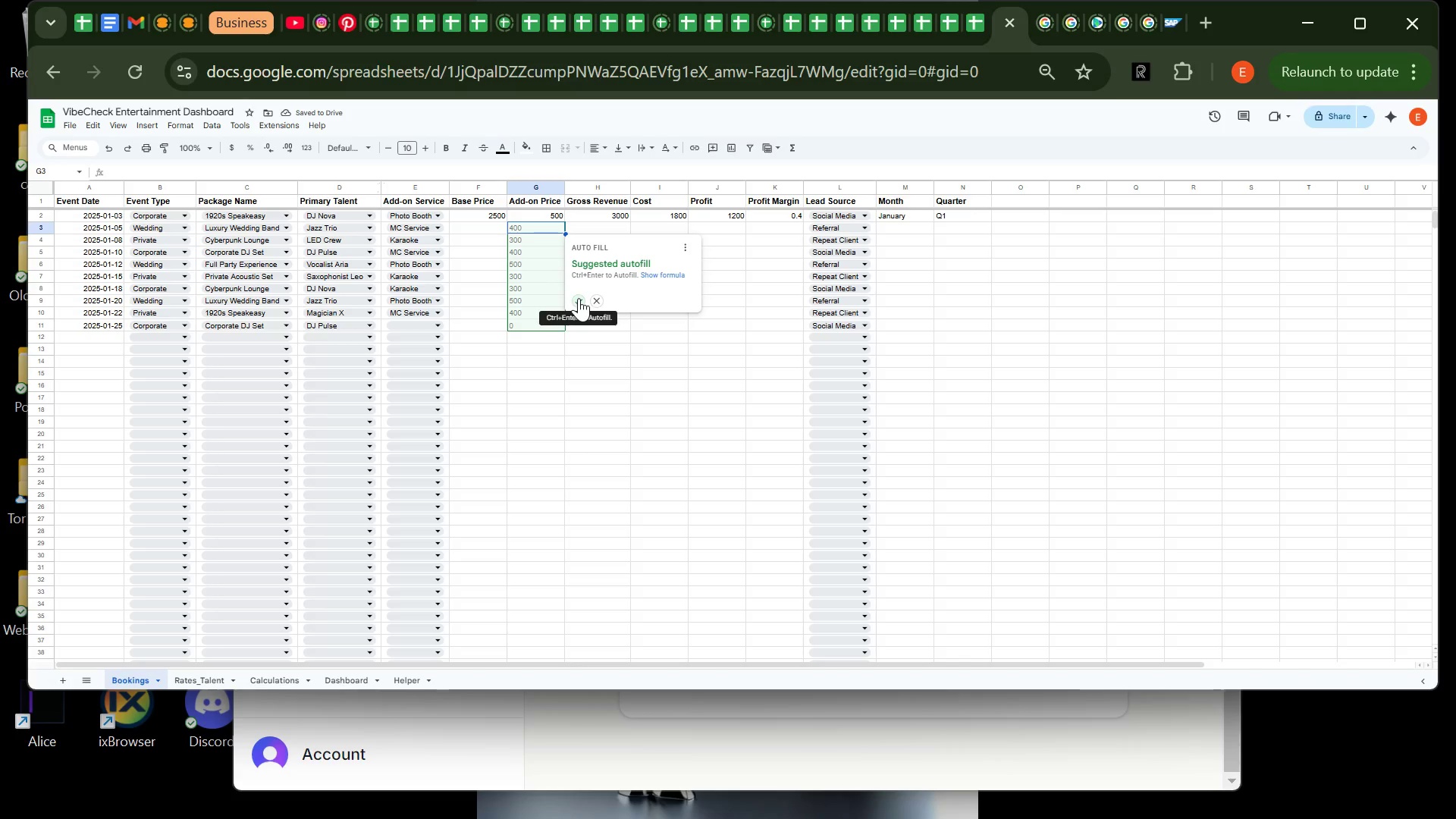 
left_click([579, 298])
 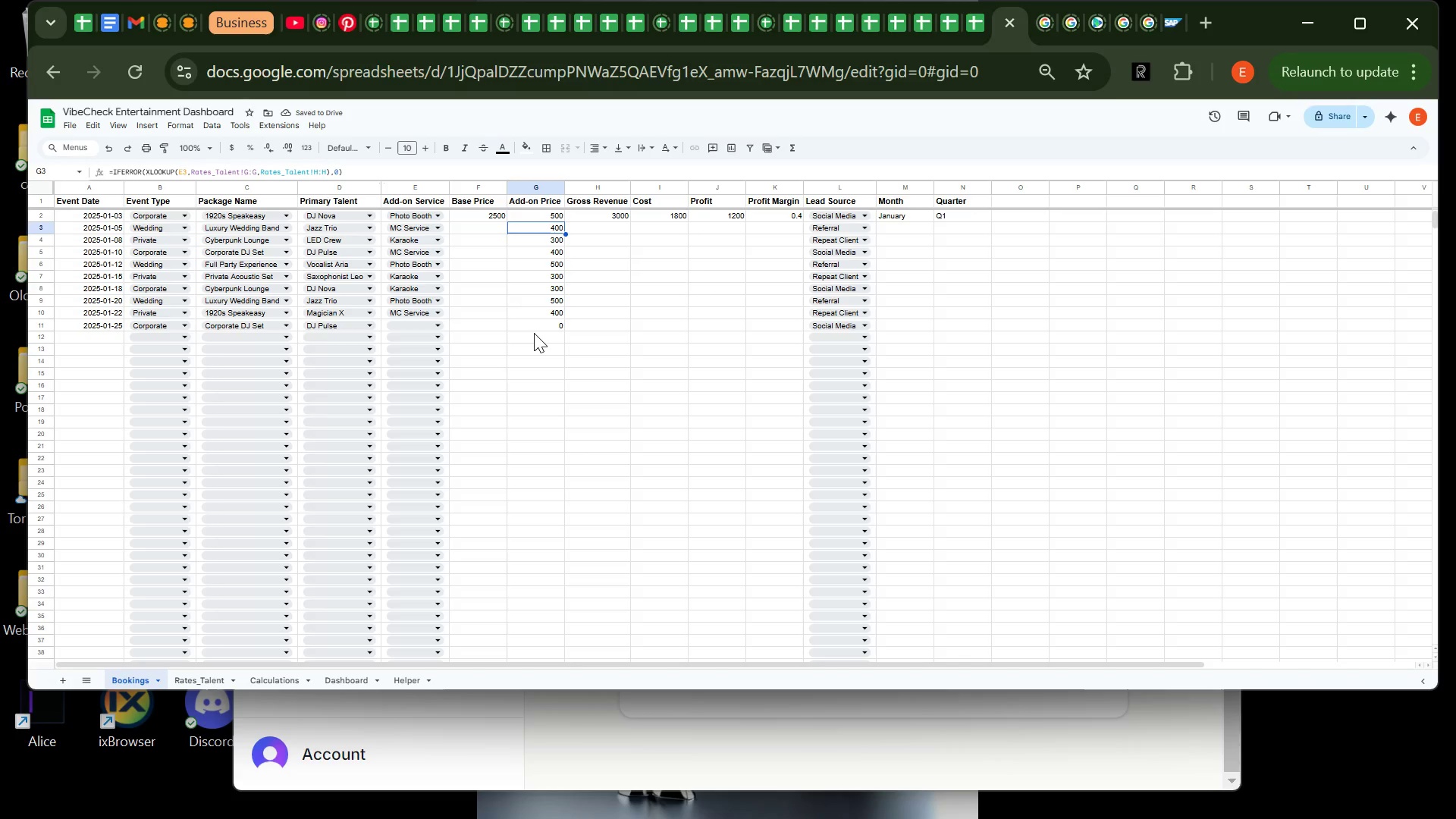 
wait(9.12)
 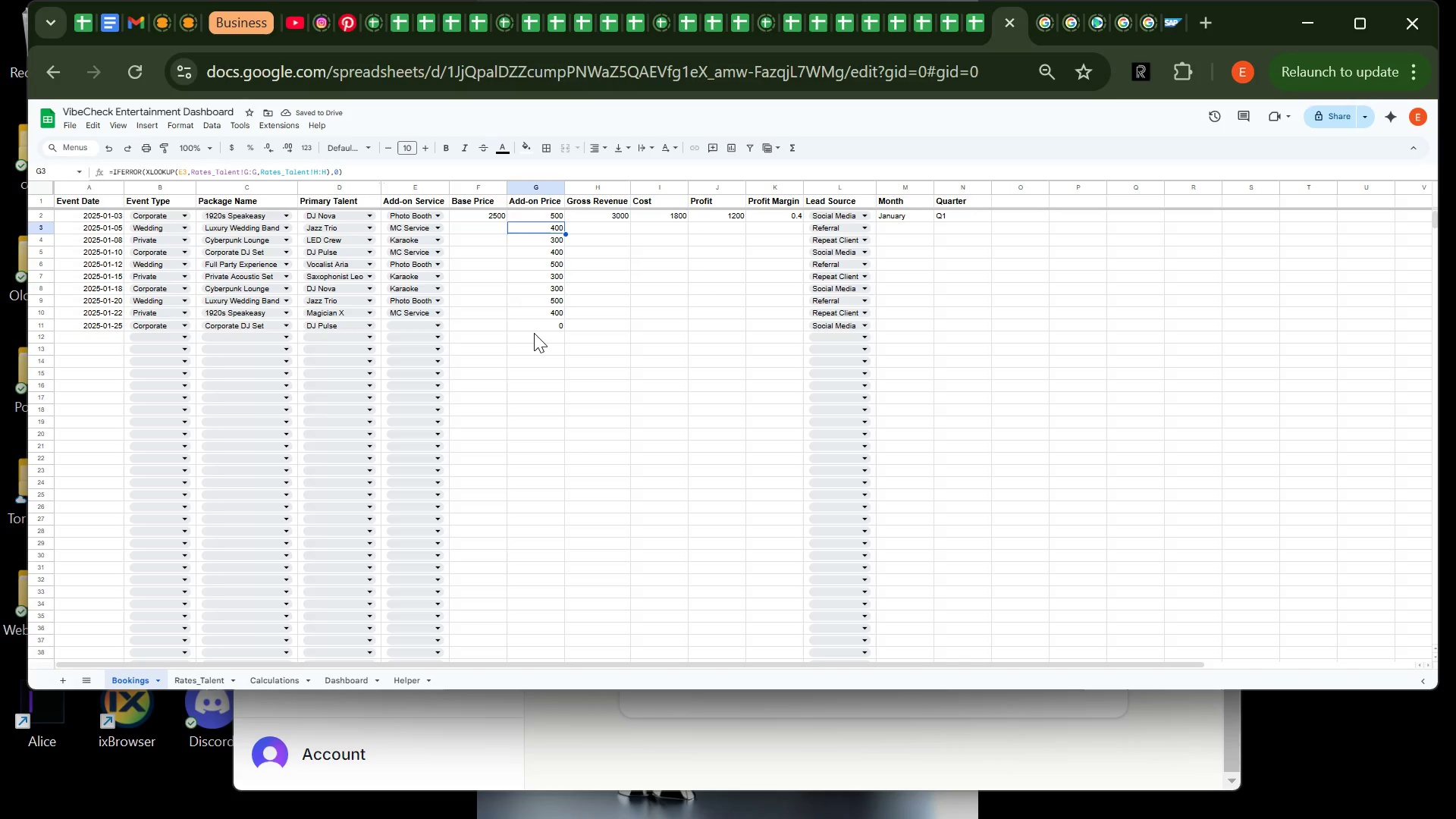 
left_click([425, 277])
 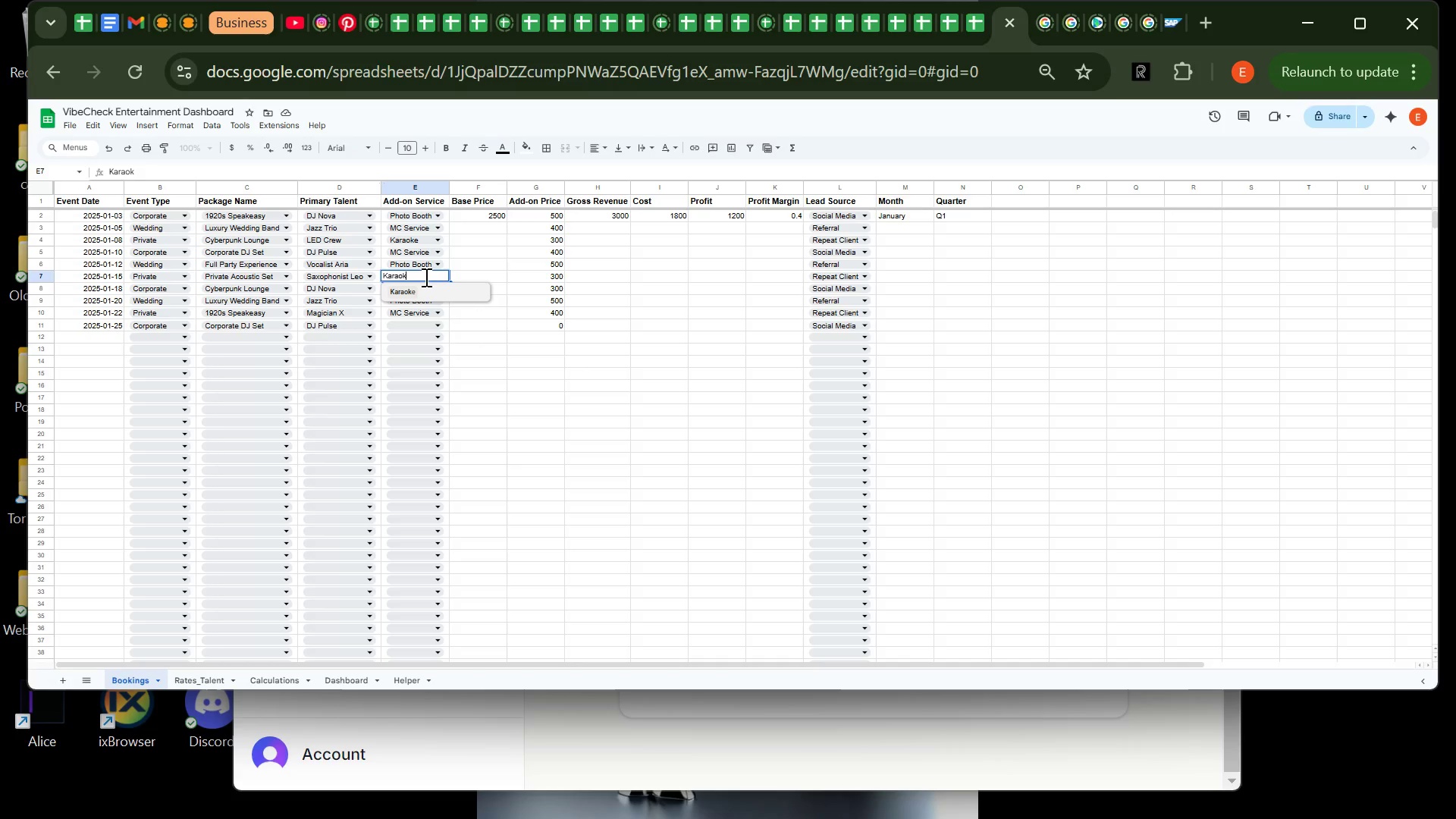 
key(Backspace)
 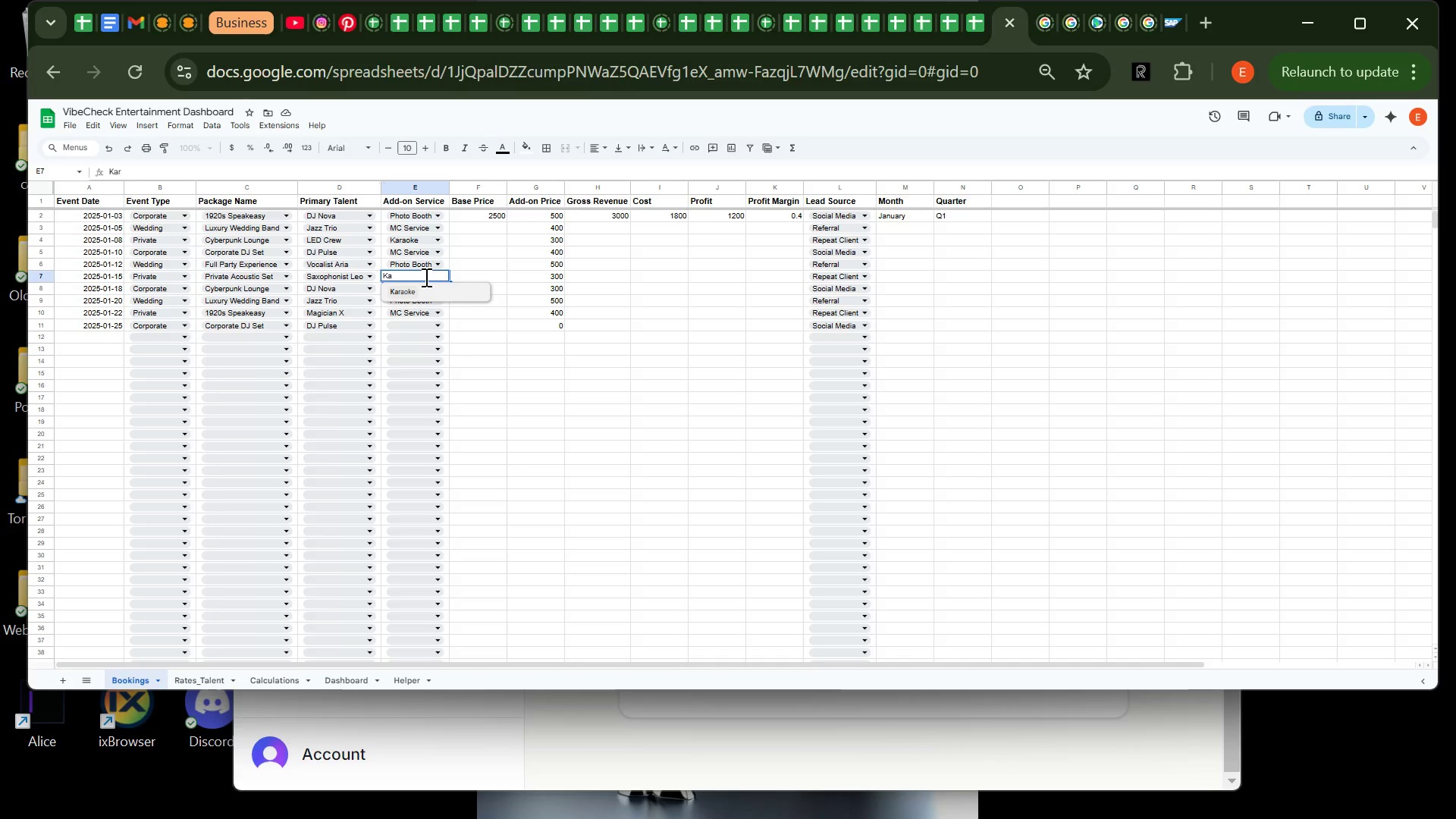 
key(Backspace)
 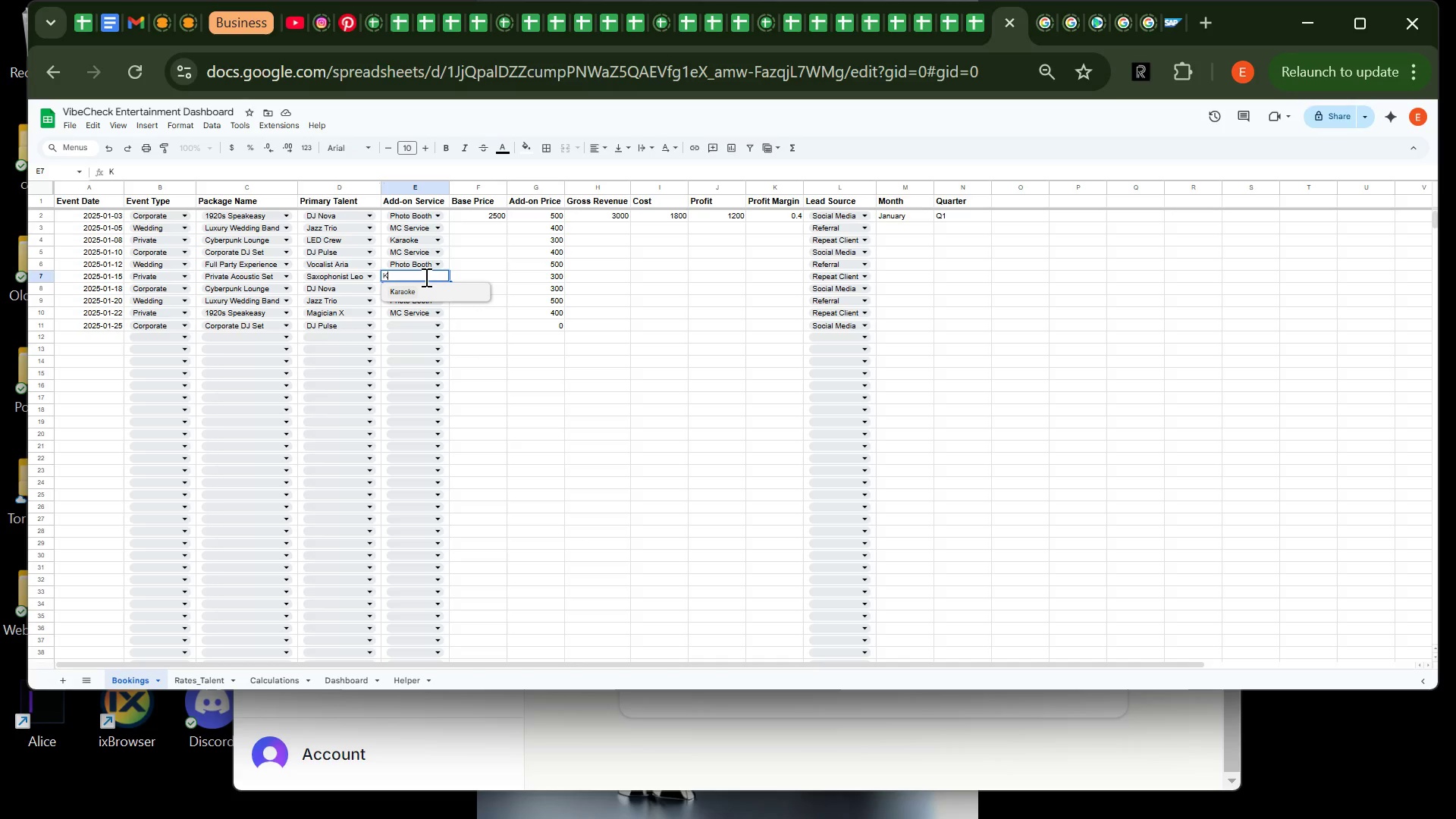 
key(Backspace)
 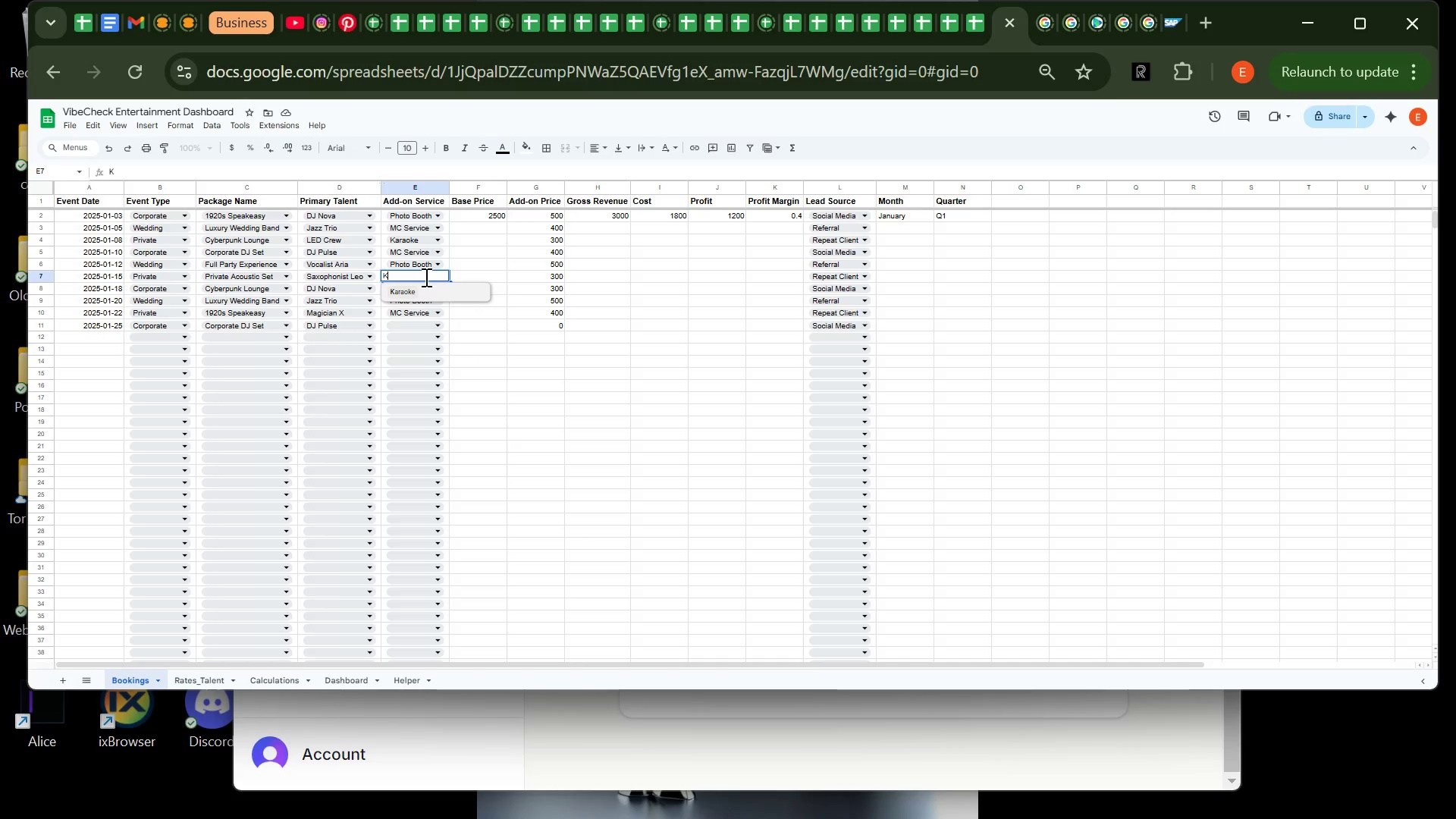 
key(Backspace)
 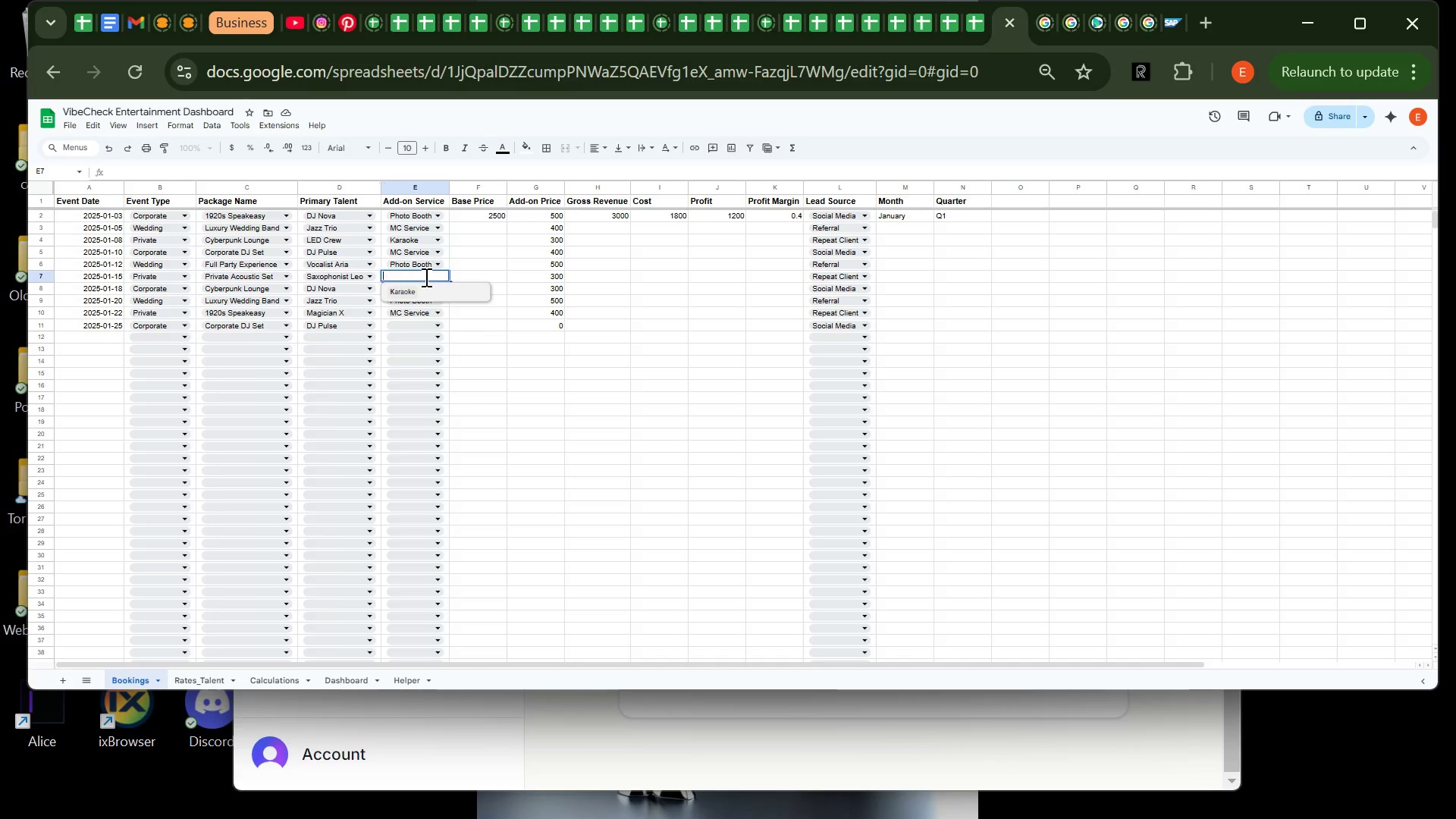 
key(Backspace)
 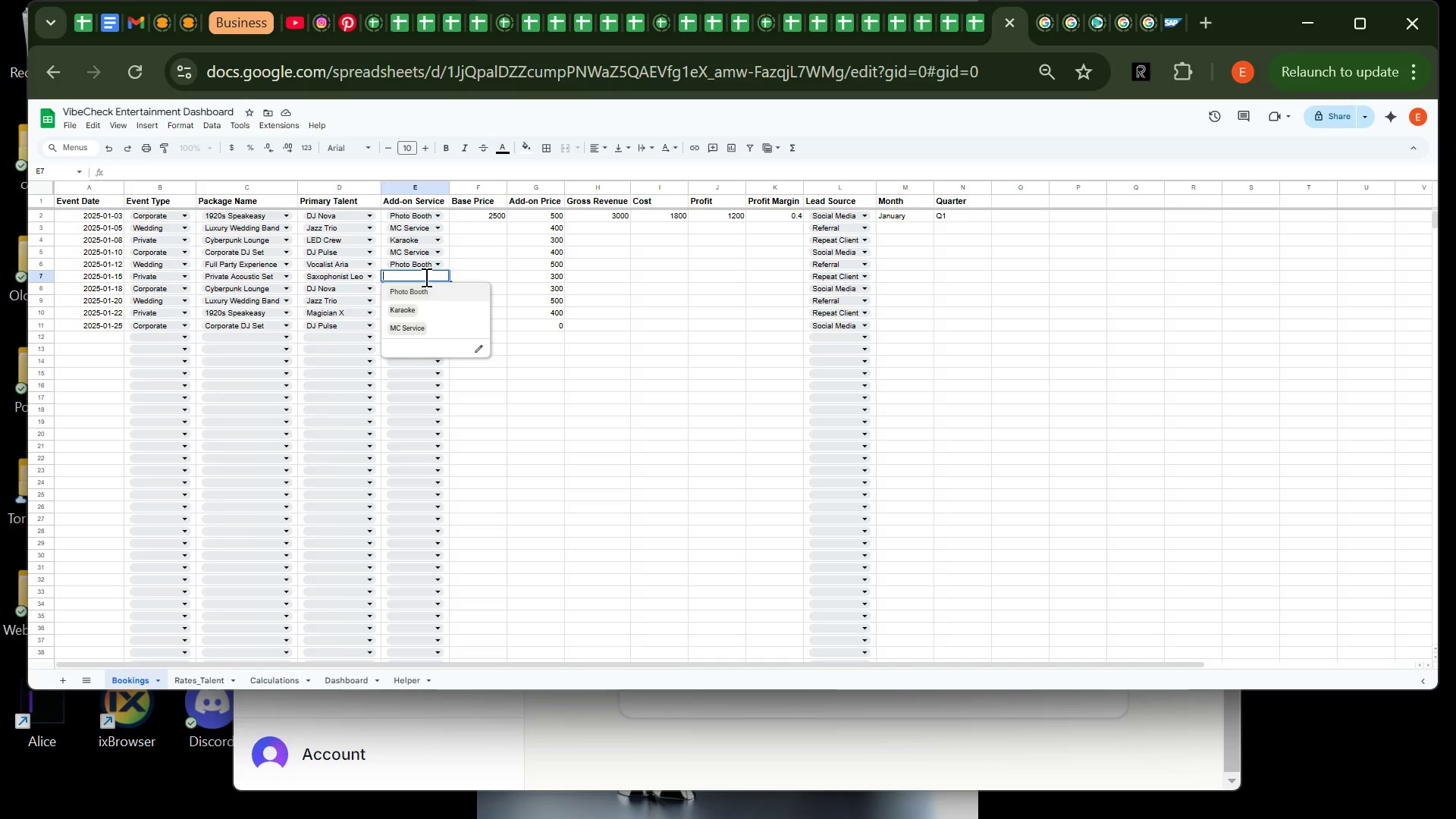 
key(Backspace)
 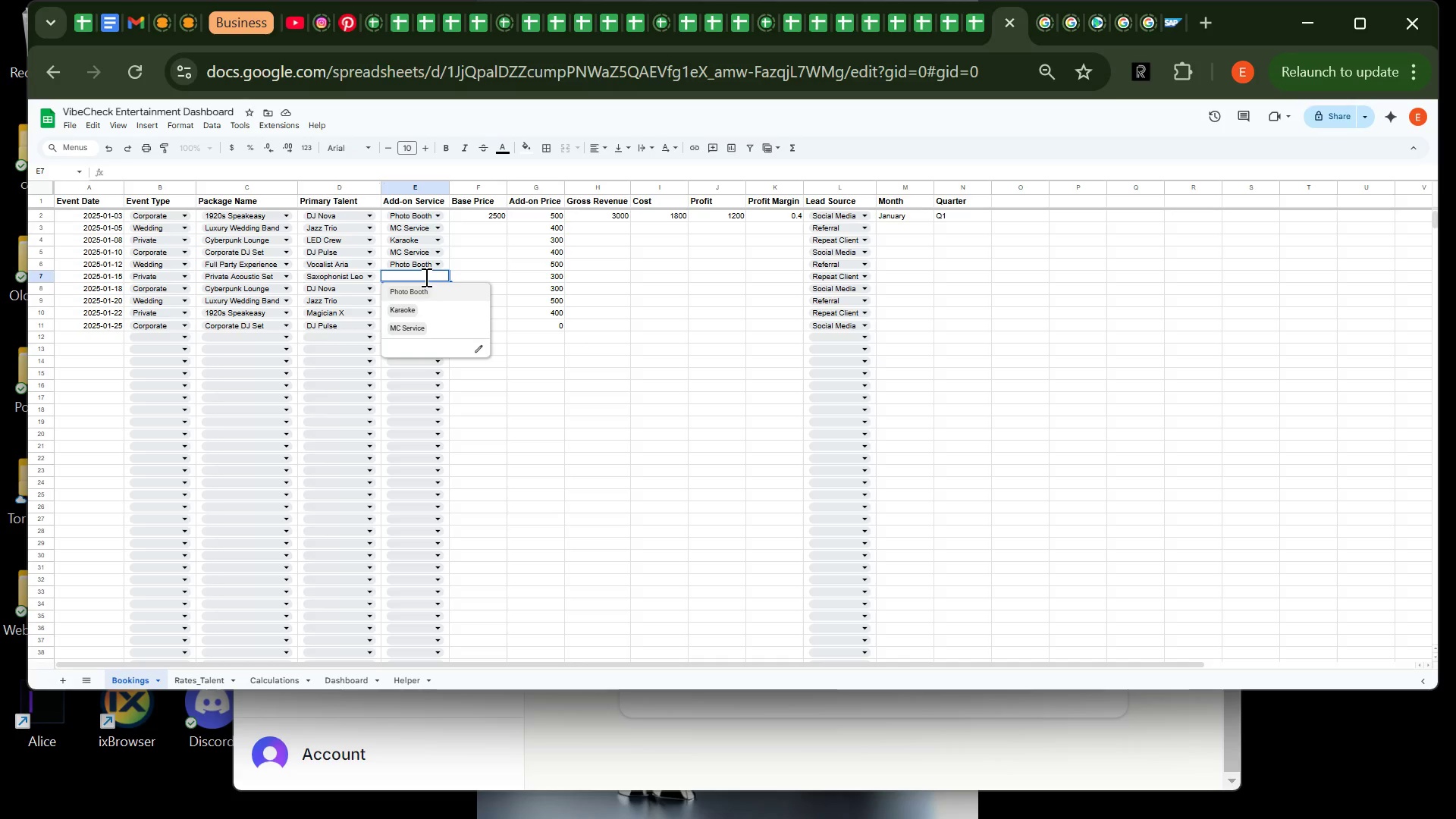 
key(Backspace)
 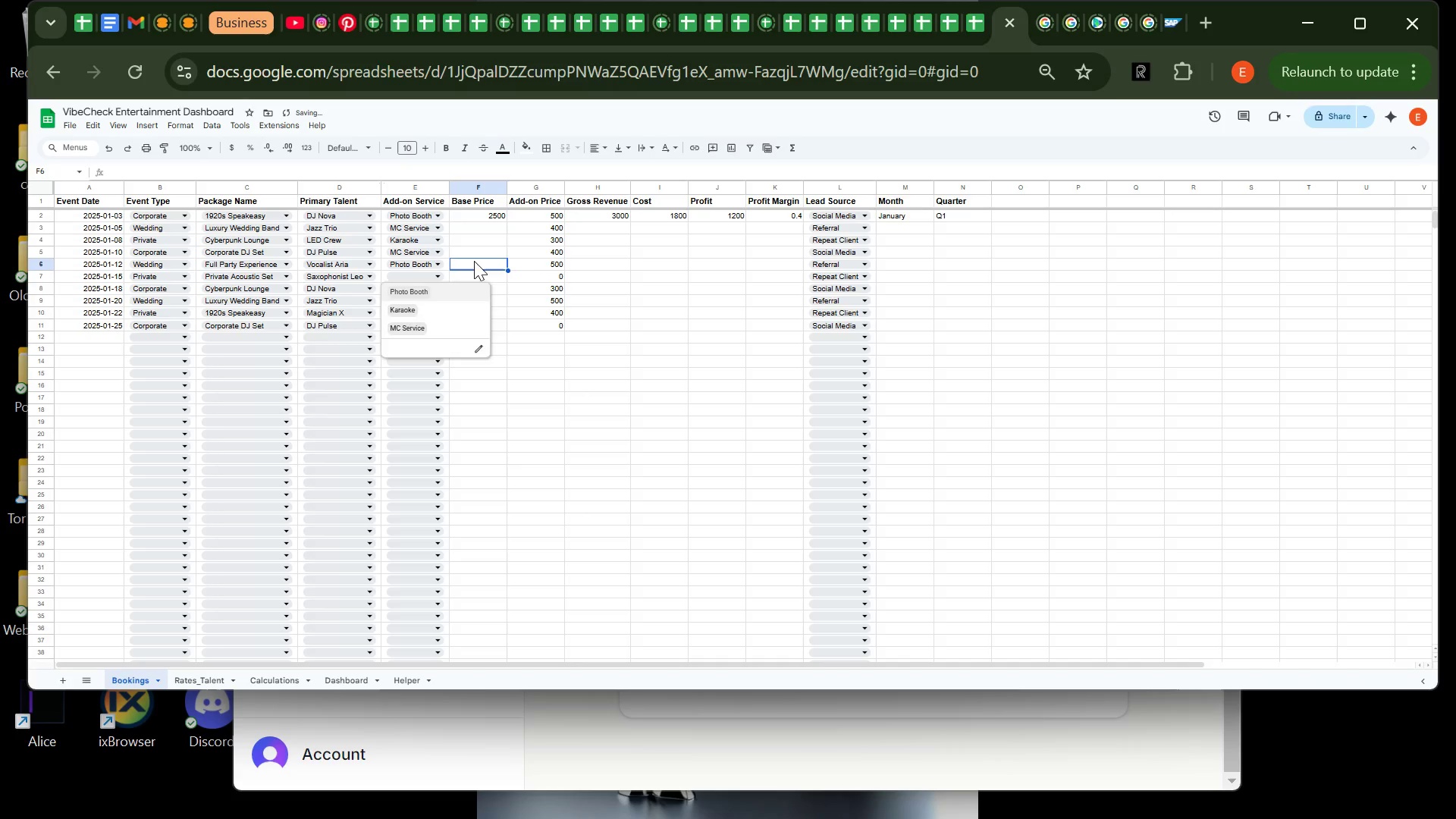 
left_click([474, 261])
 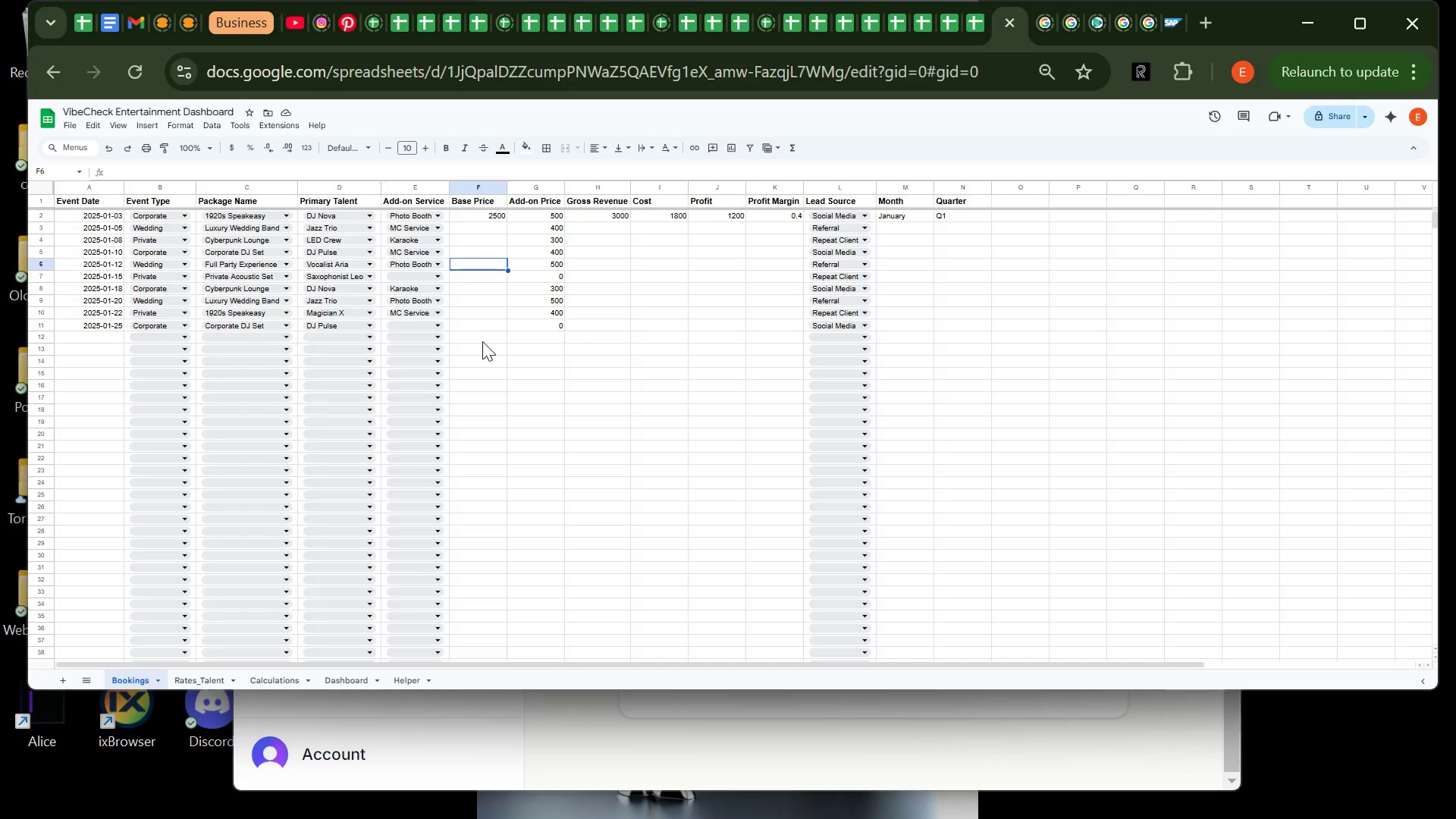 
wait(10.56)
 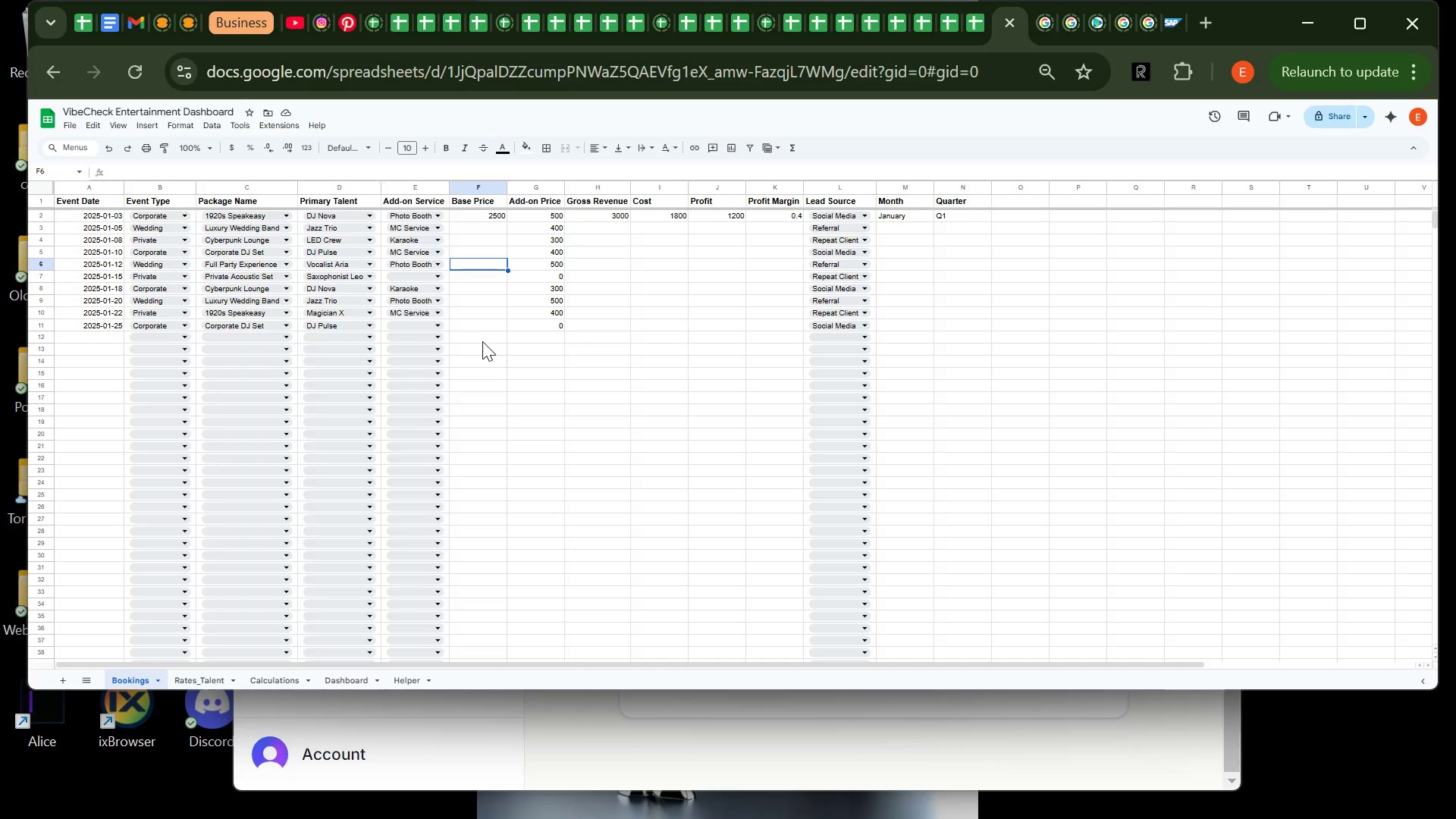 
left_click([90, 337])
 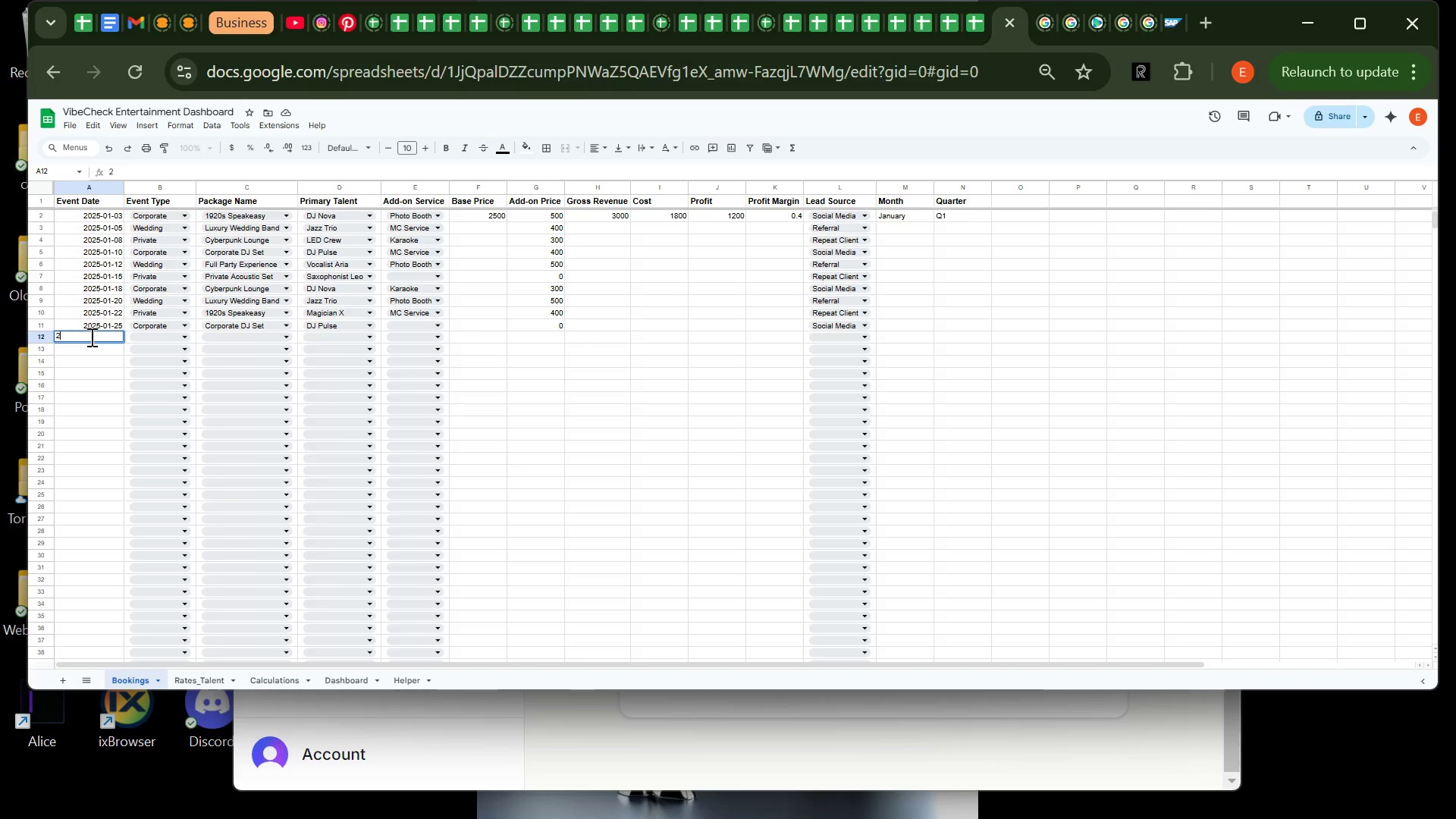 
type(2025-)
 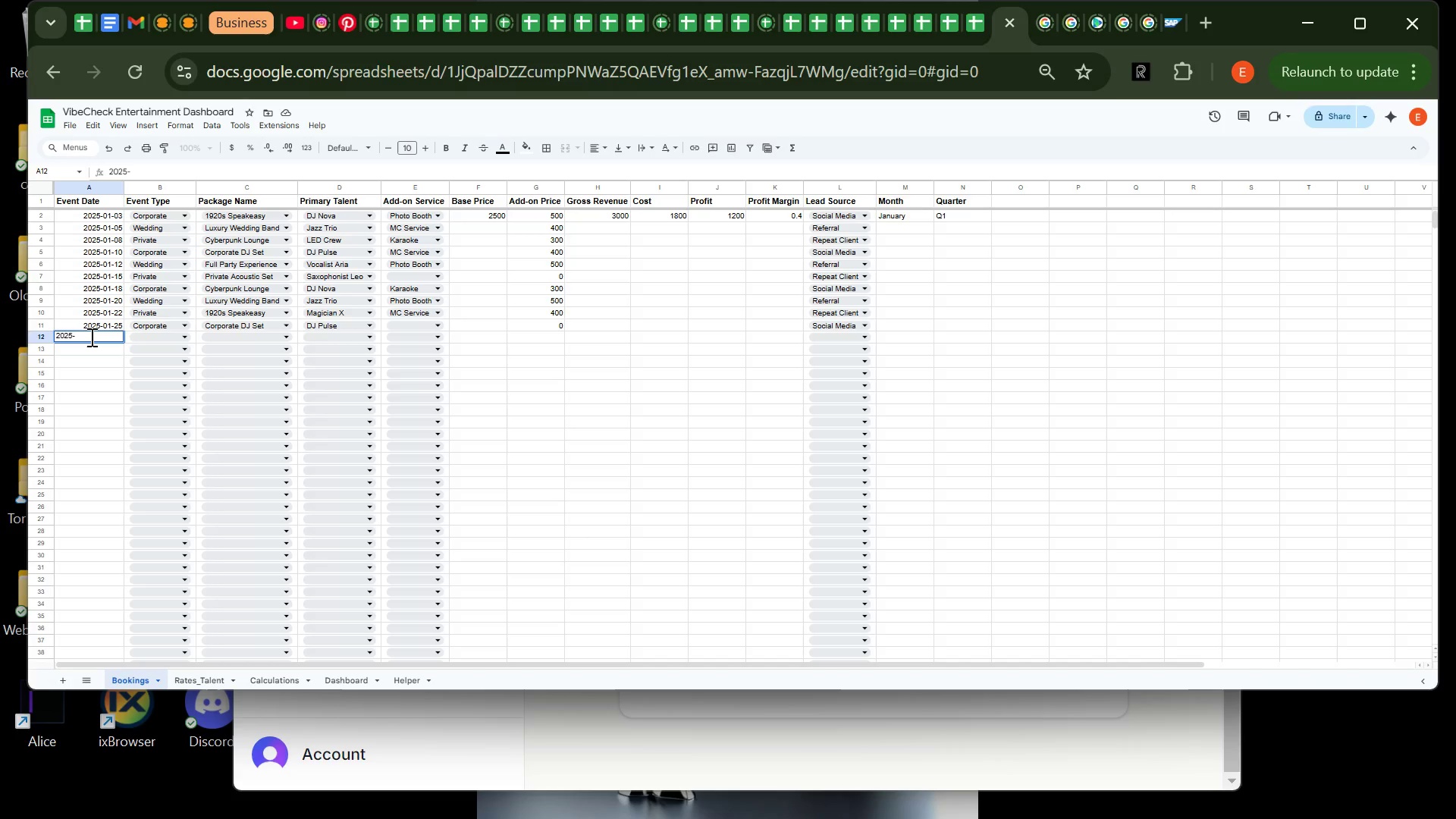 
wait(5.69)
 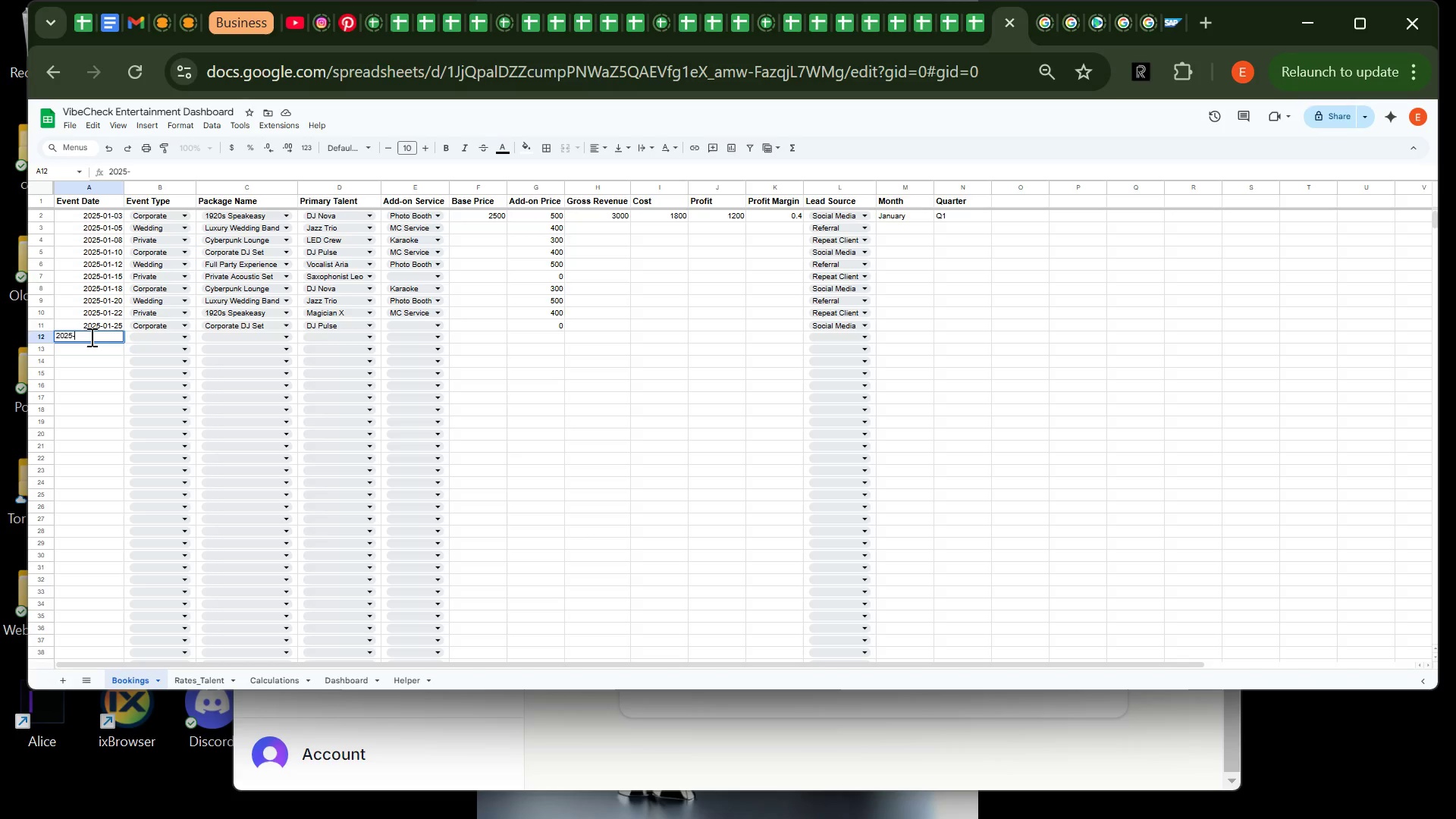 
type(02-02)
 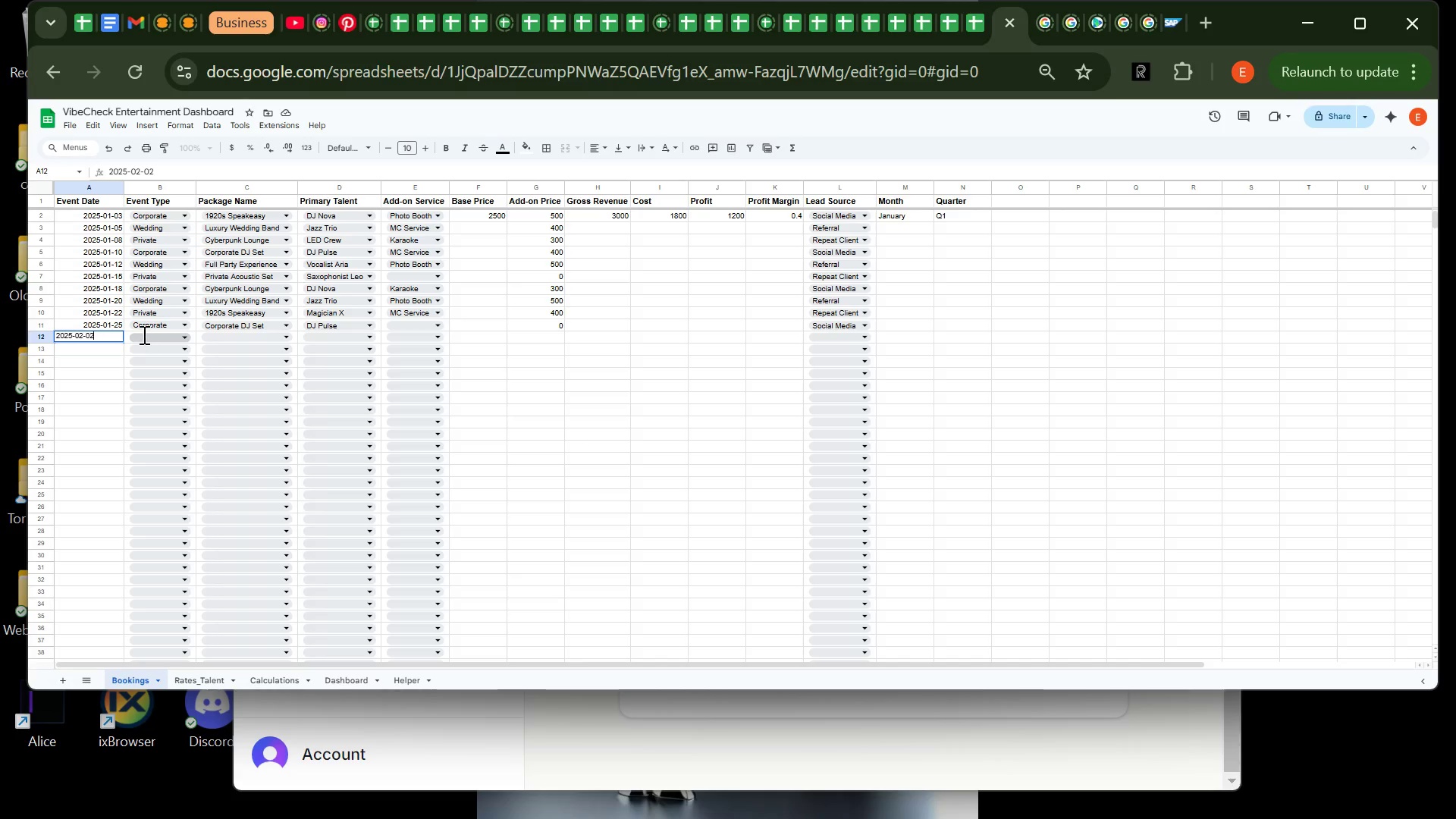 
left_click([143, 334])
 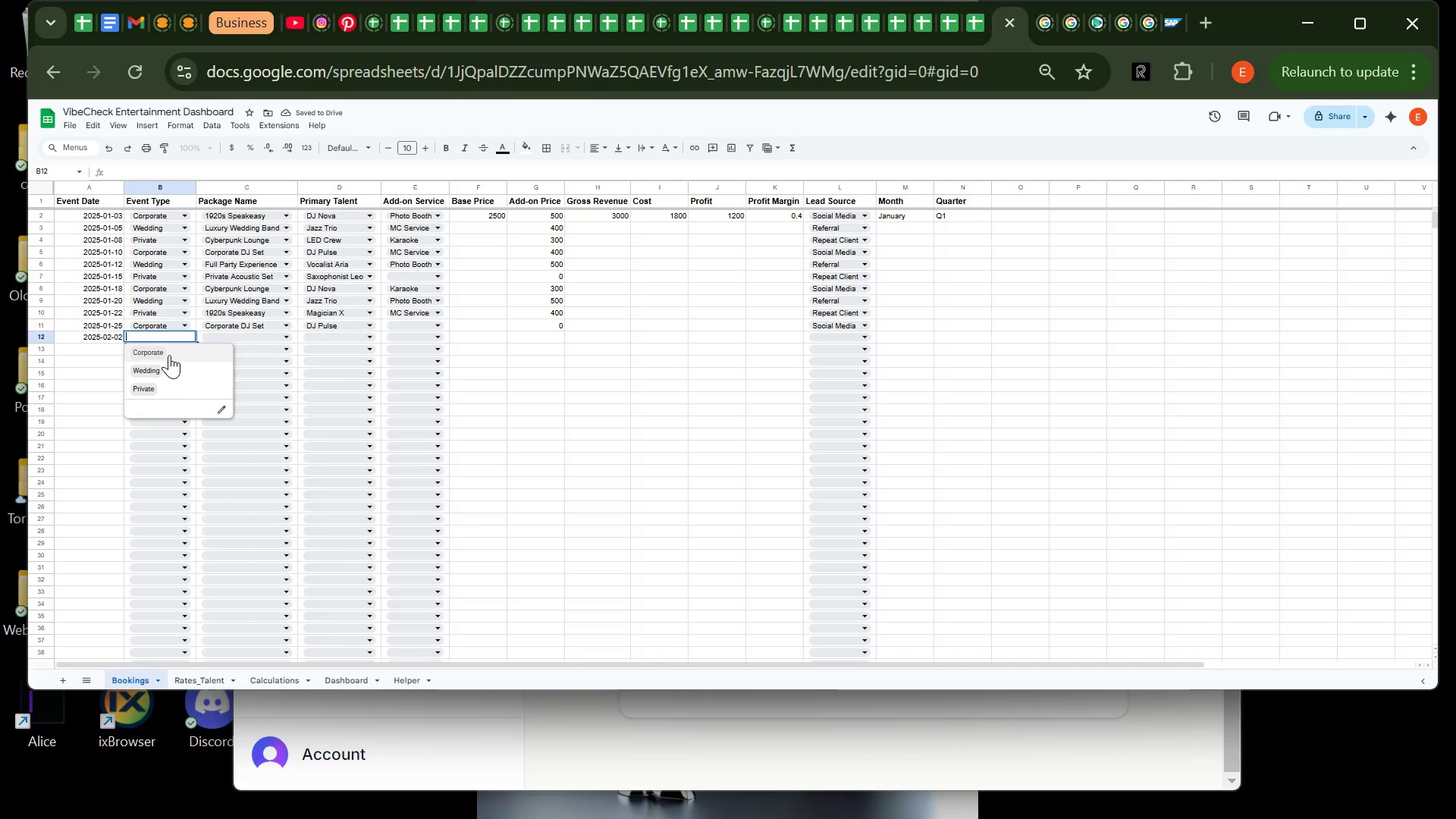 
left_click([169, 355])
 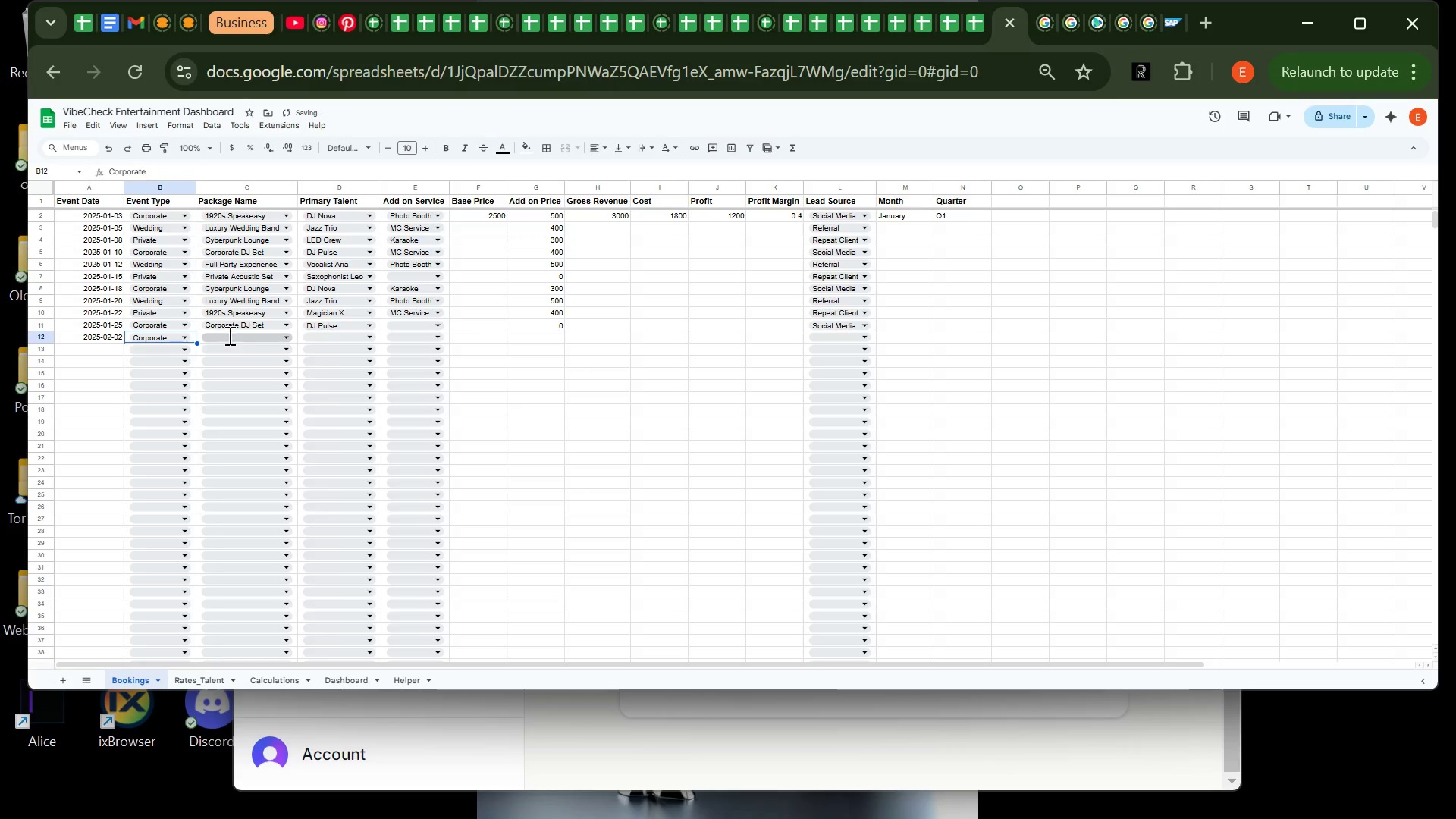 
left_click([228, 335])
 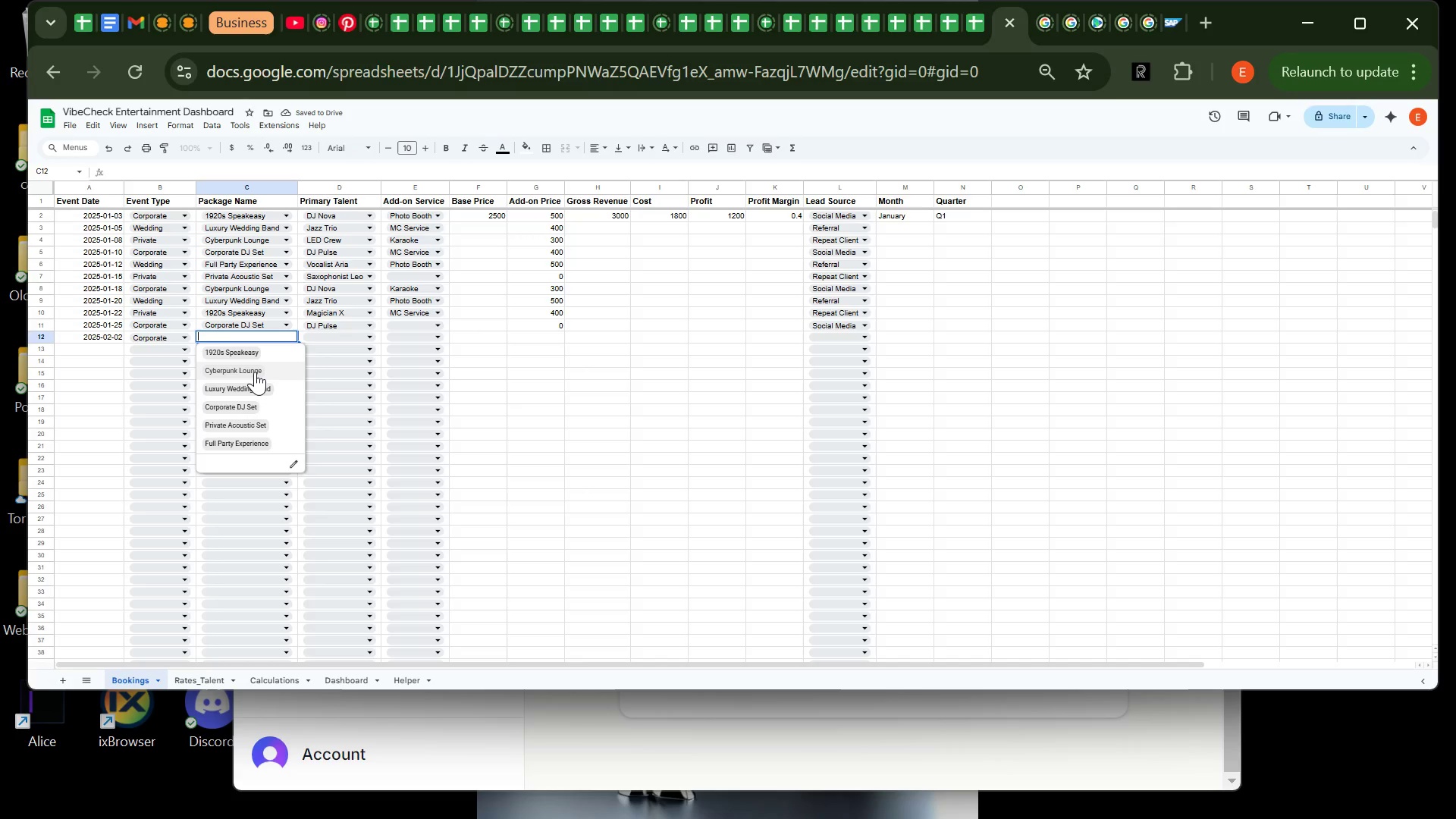 
left_click([255, 372])
 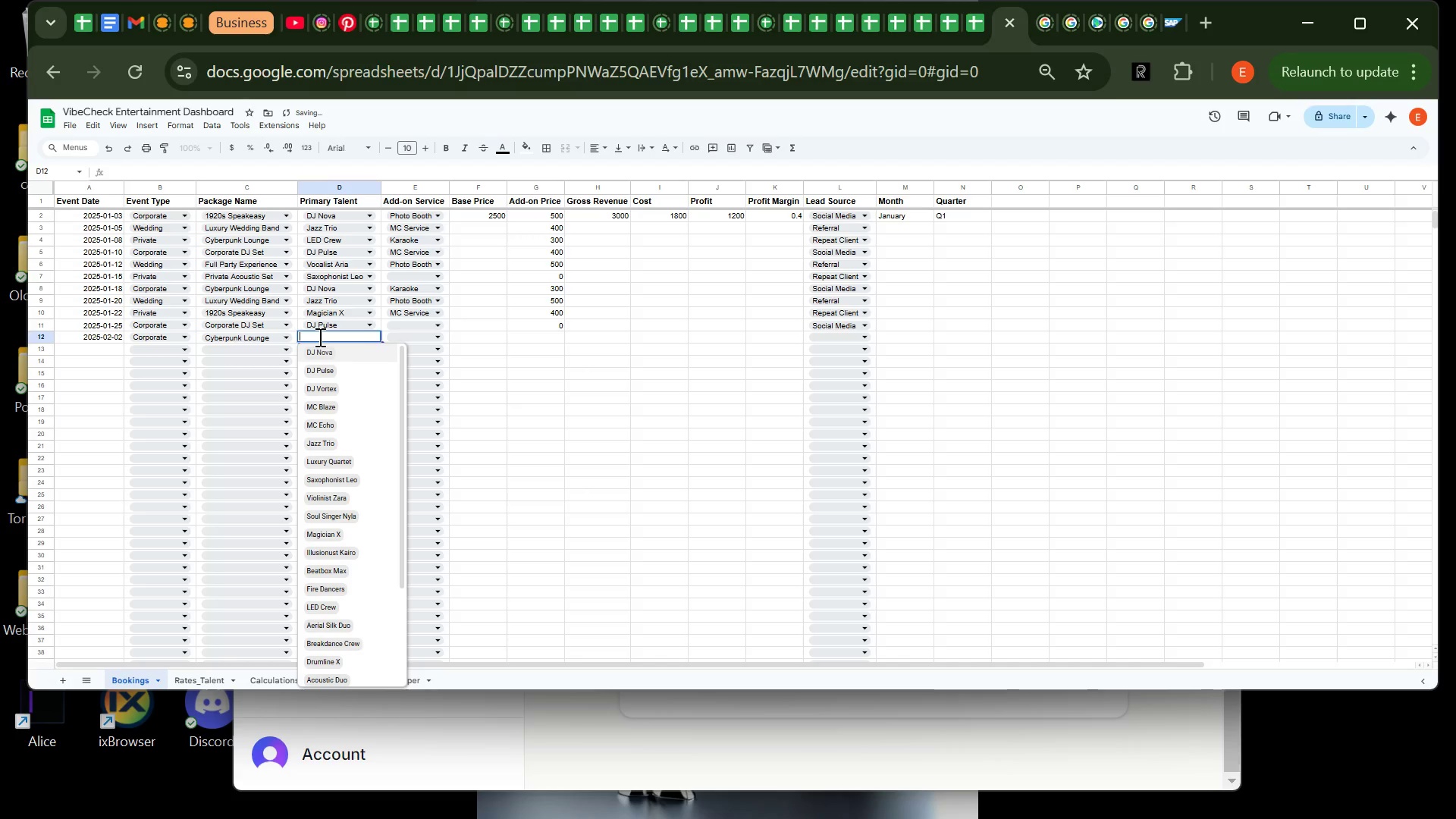 
left_click([318, 337])
 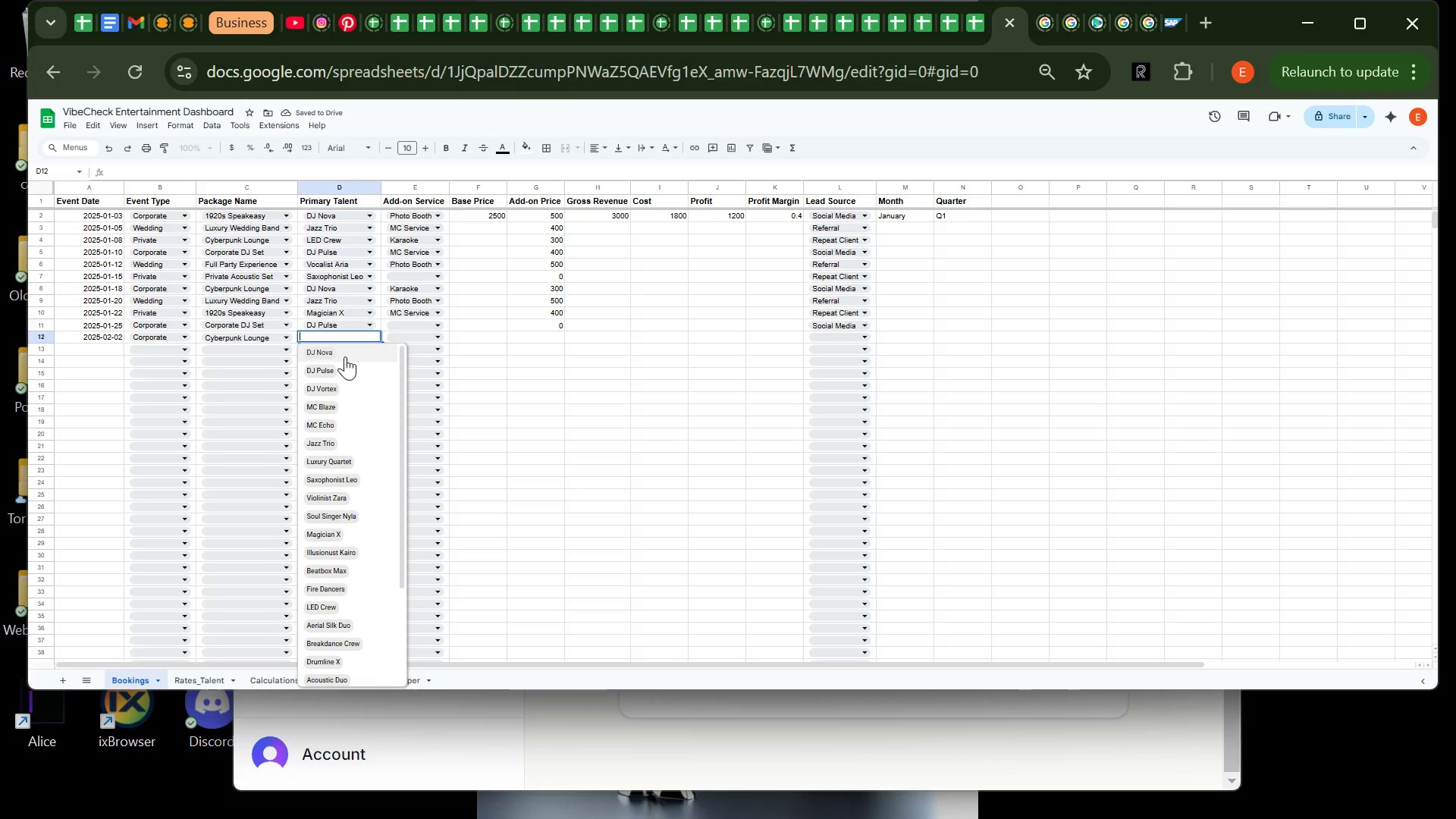 
left_click([345, 356])
 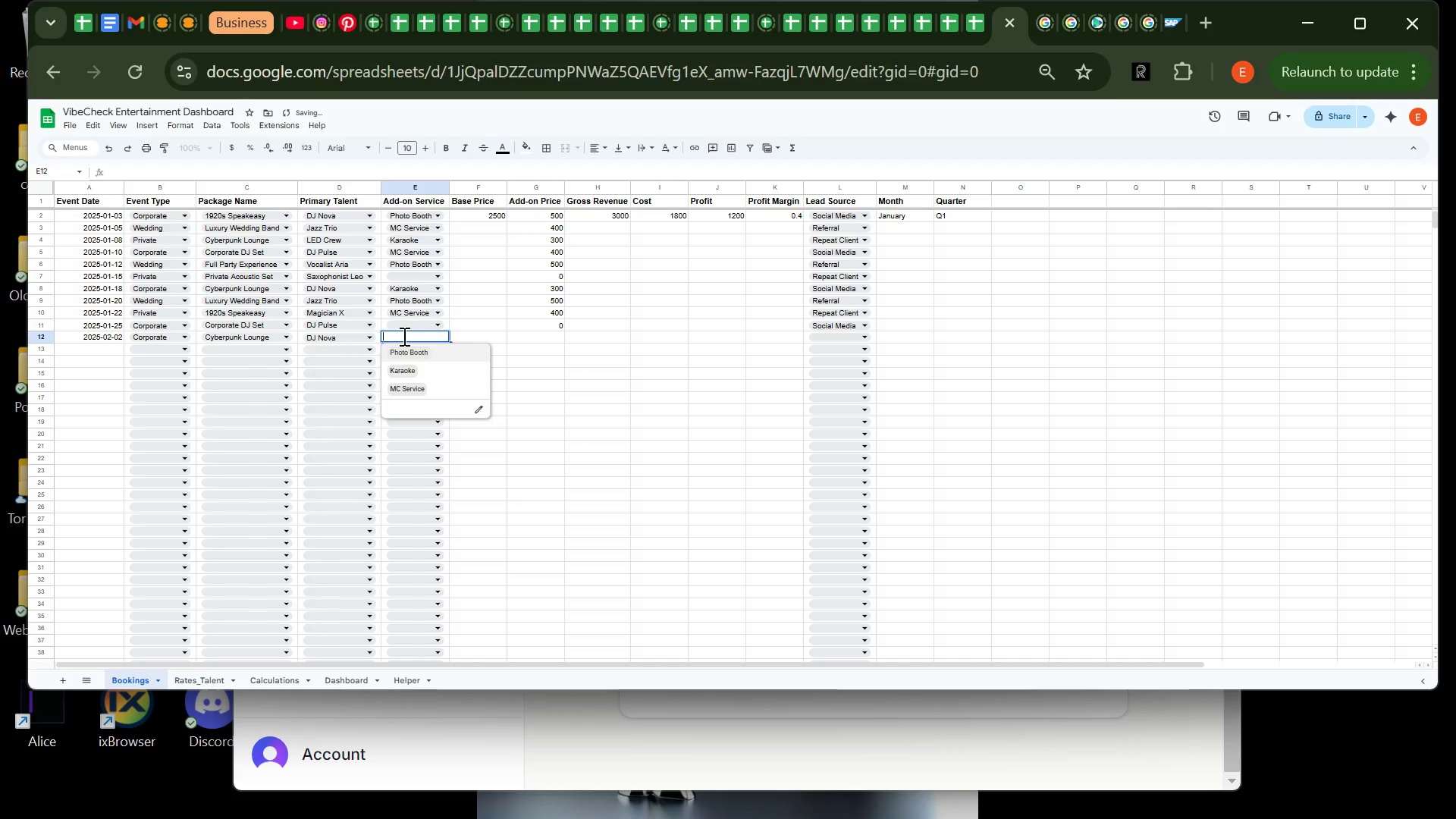 
left_click([403, 336])
 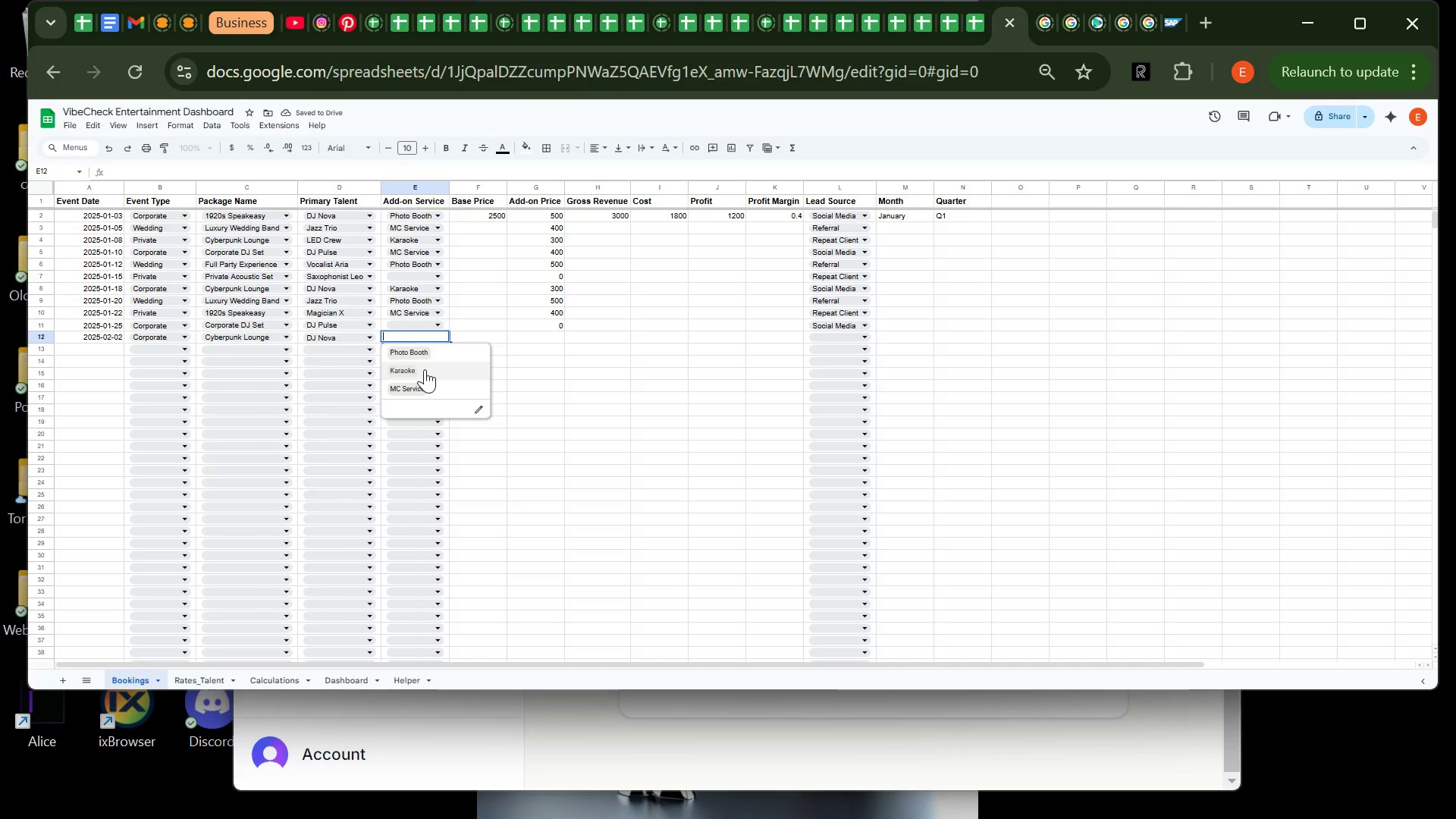 
left_click([425, 369])
 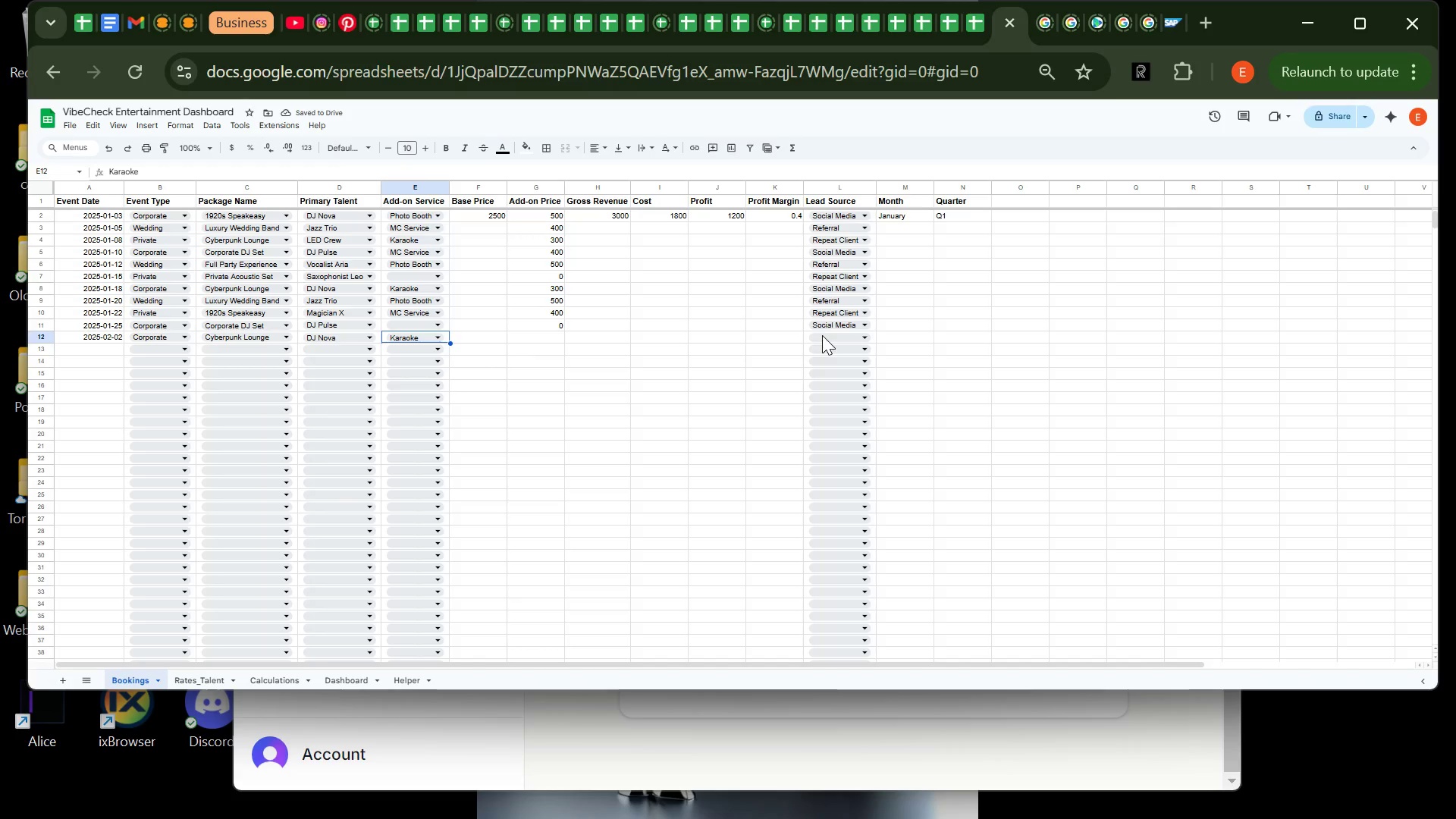 
left_click([822, 335])
 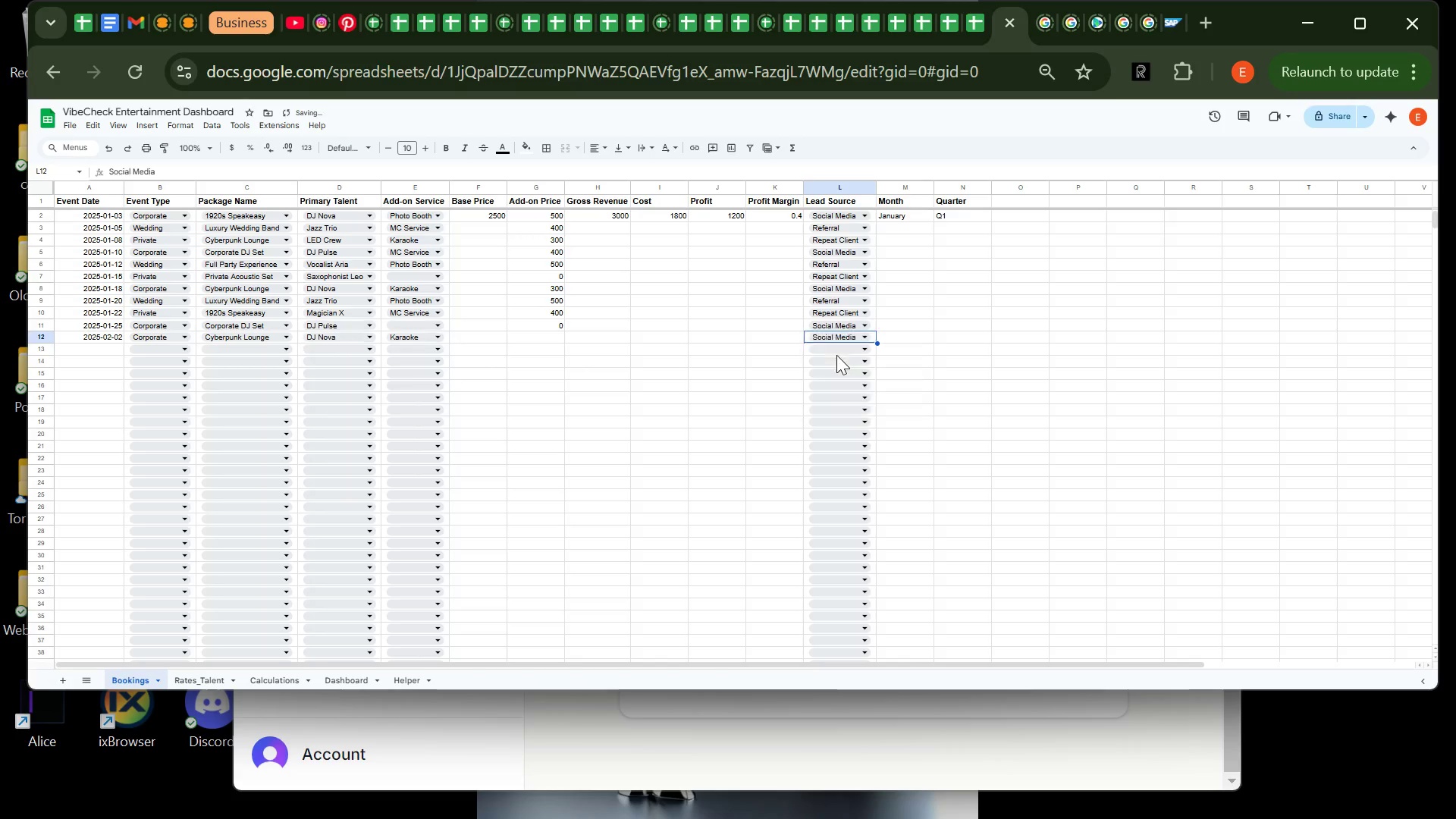 
left_click([836, 355])
 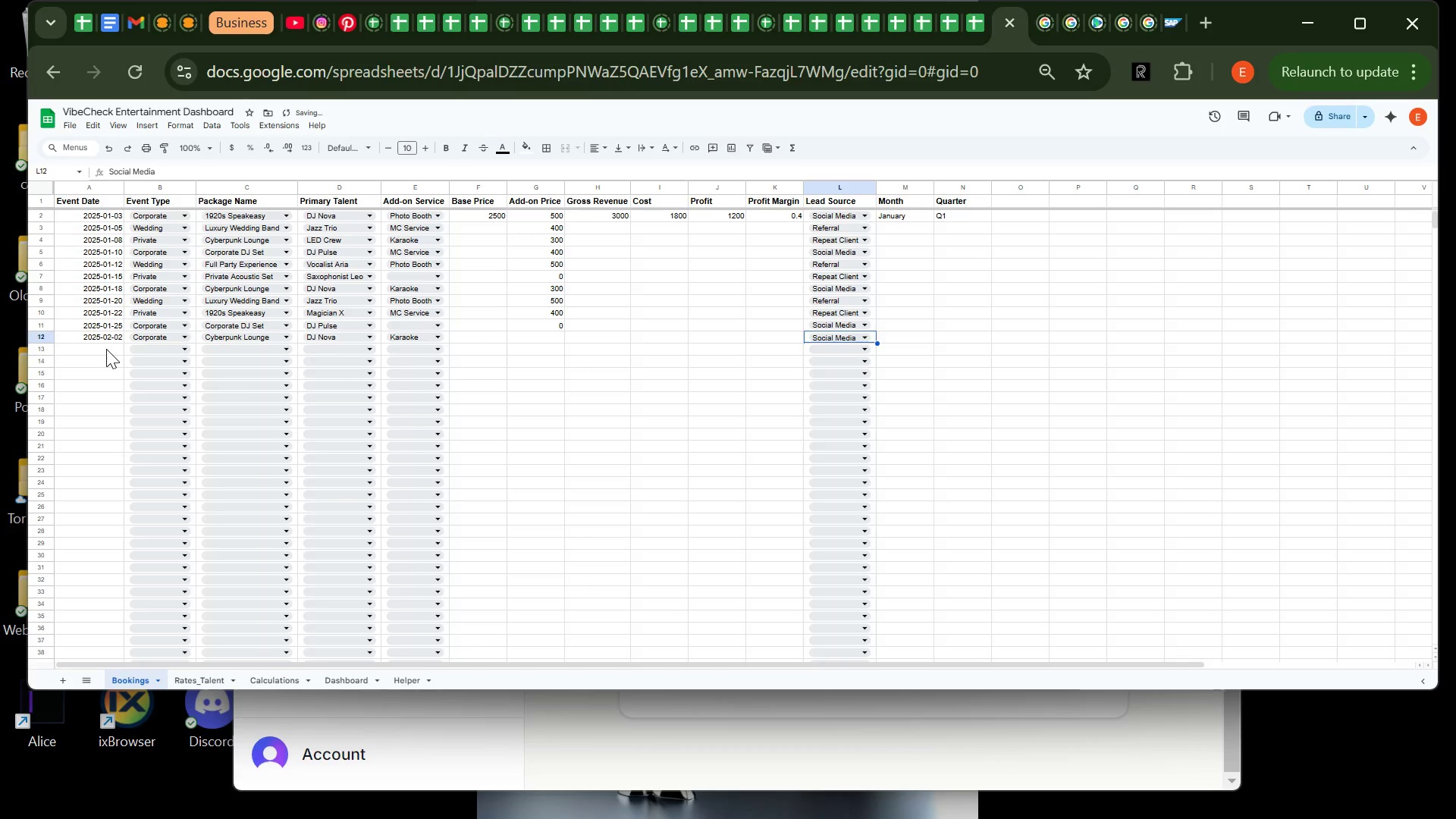 
left_click([106, 349])
 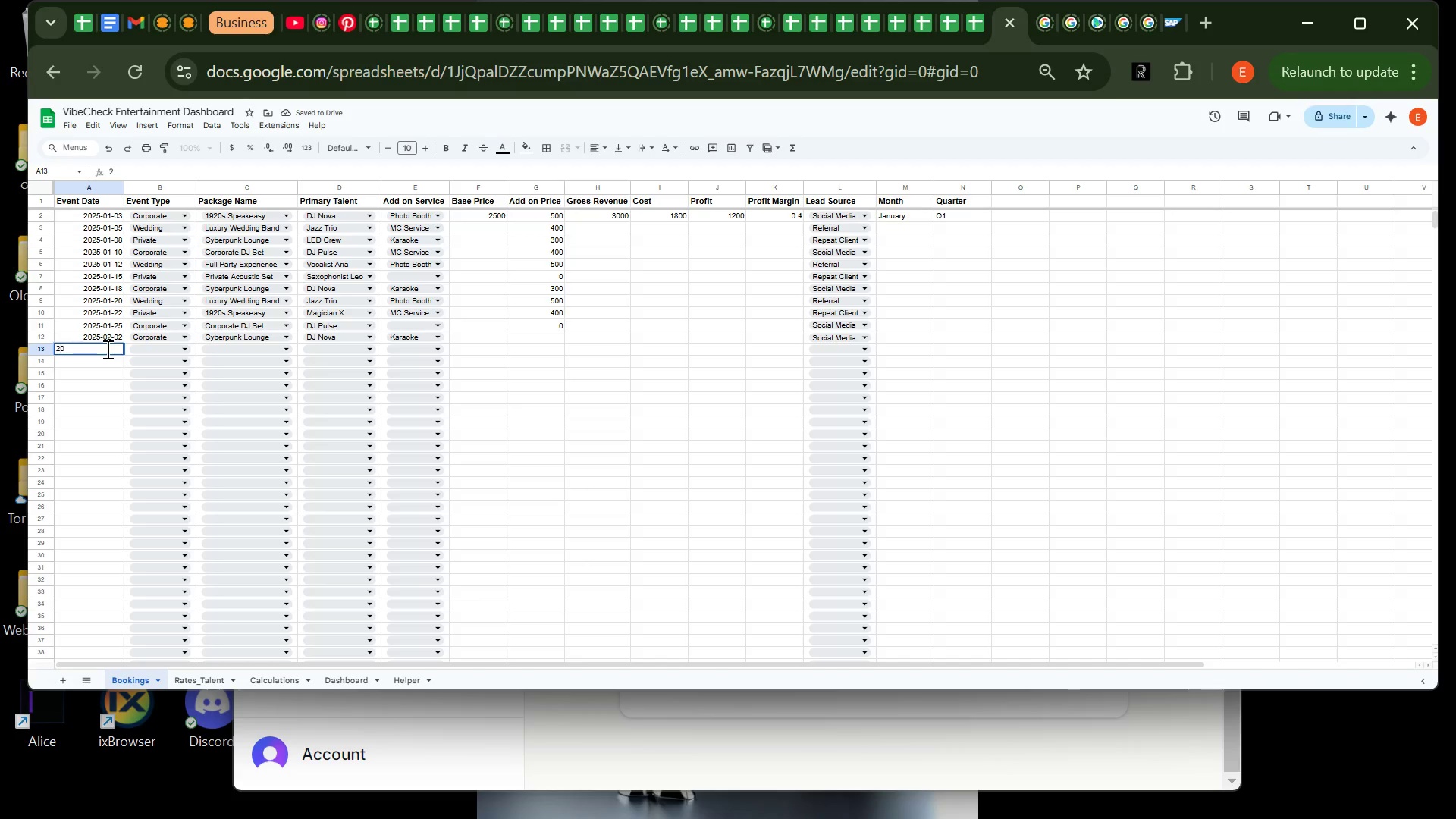 
type(2025-02-04)
 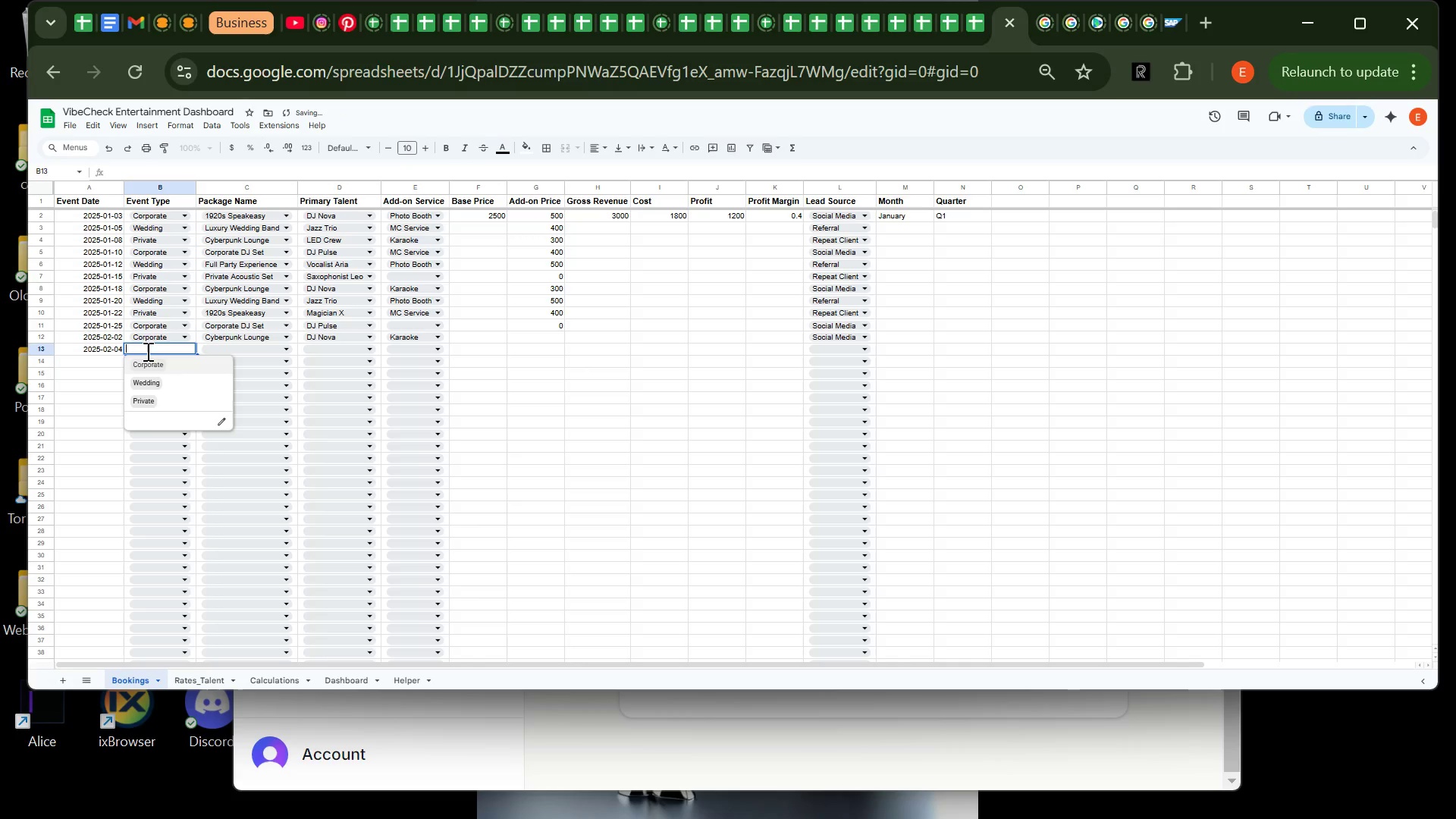 
left_click([146, 351])
 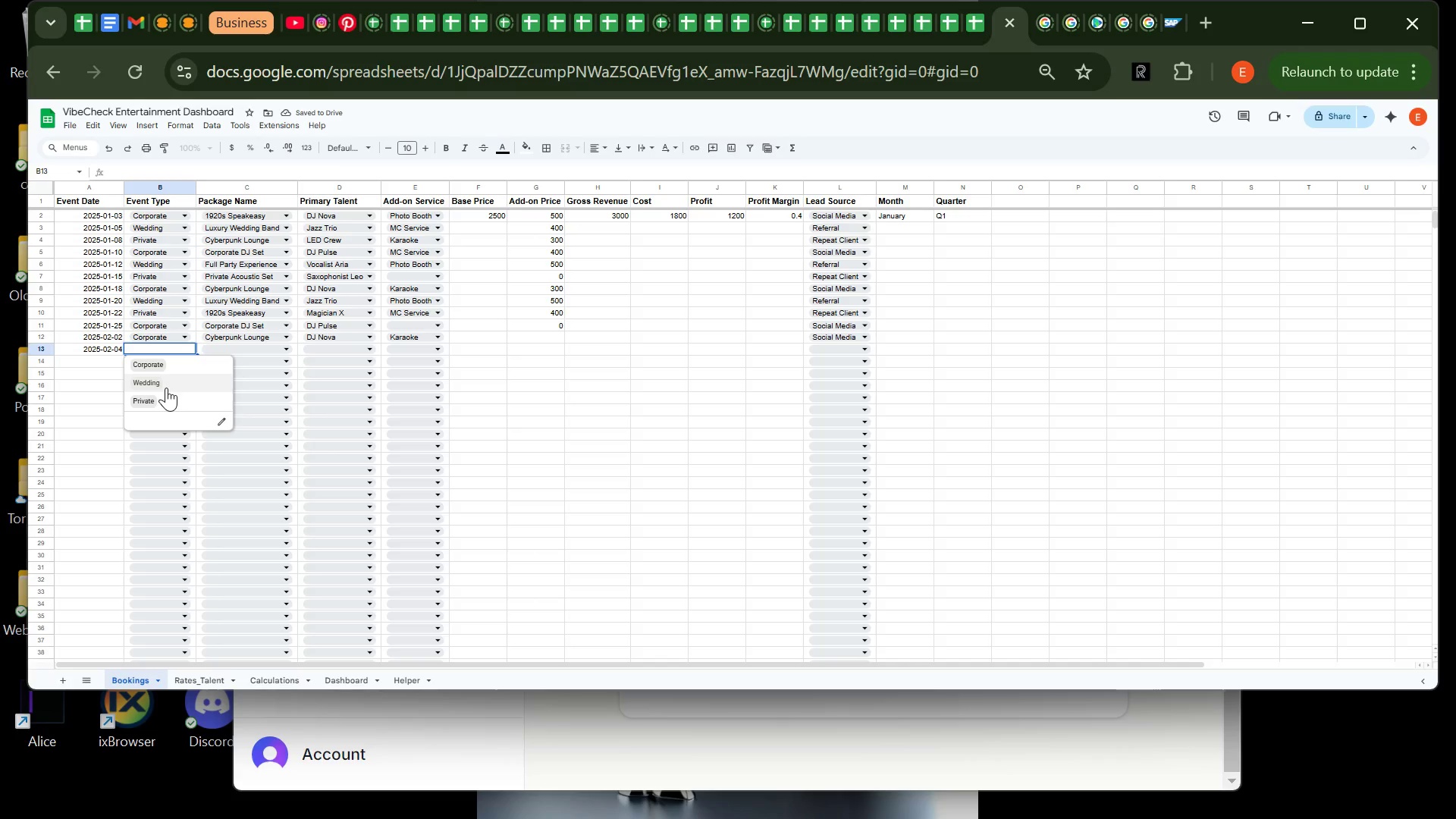 
left_click([166, 388])
 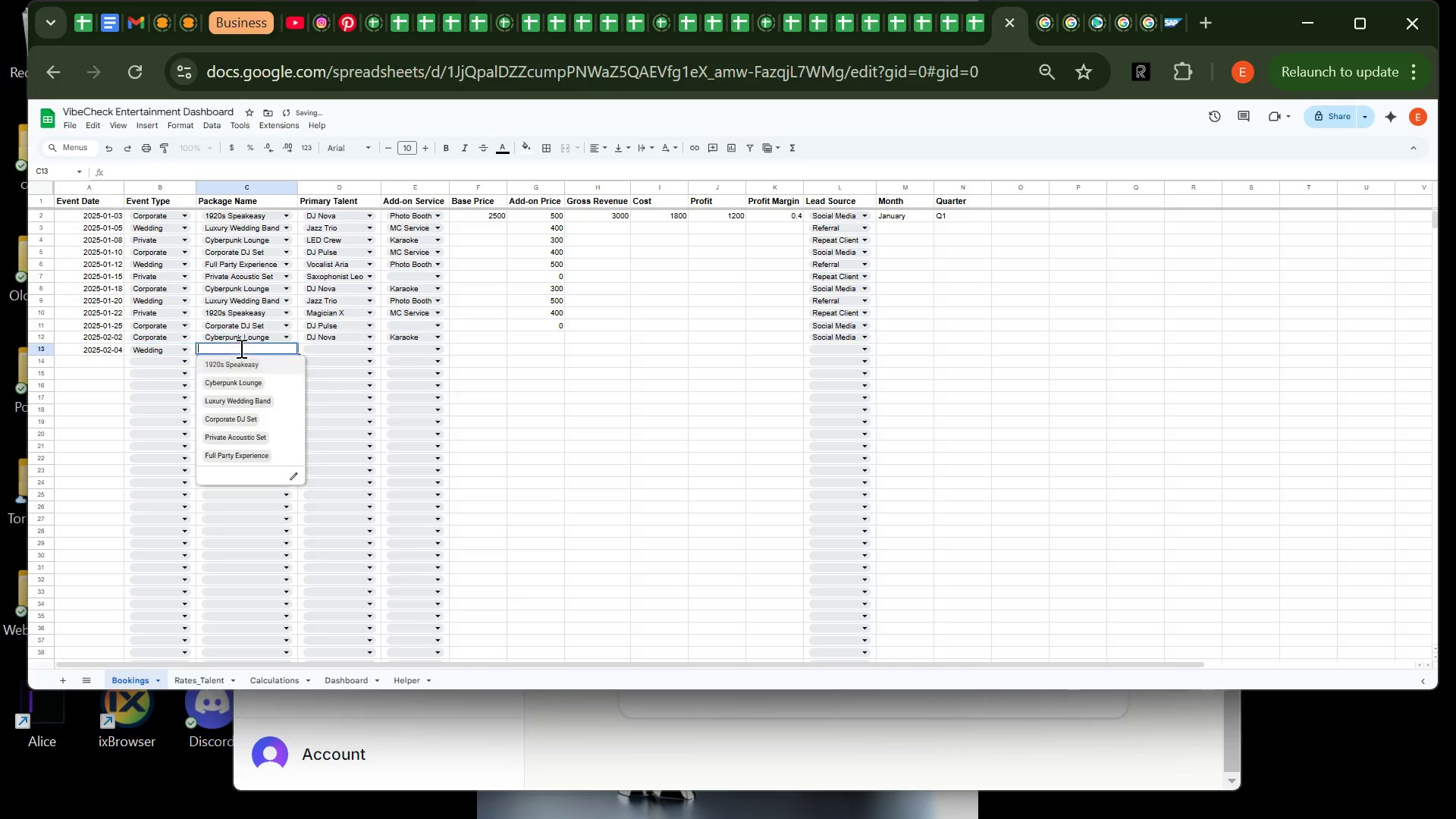 
left_click([240, 348])
 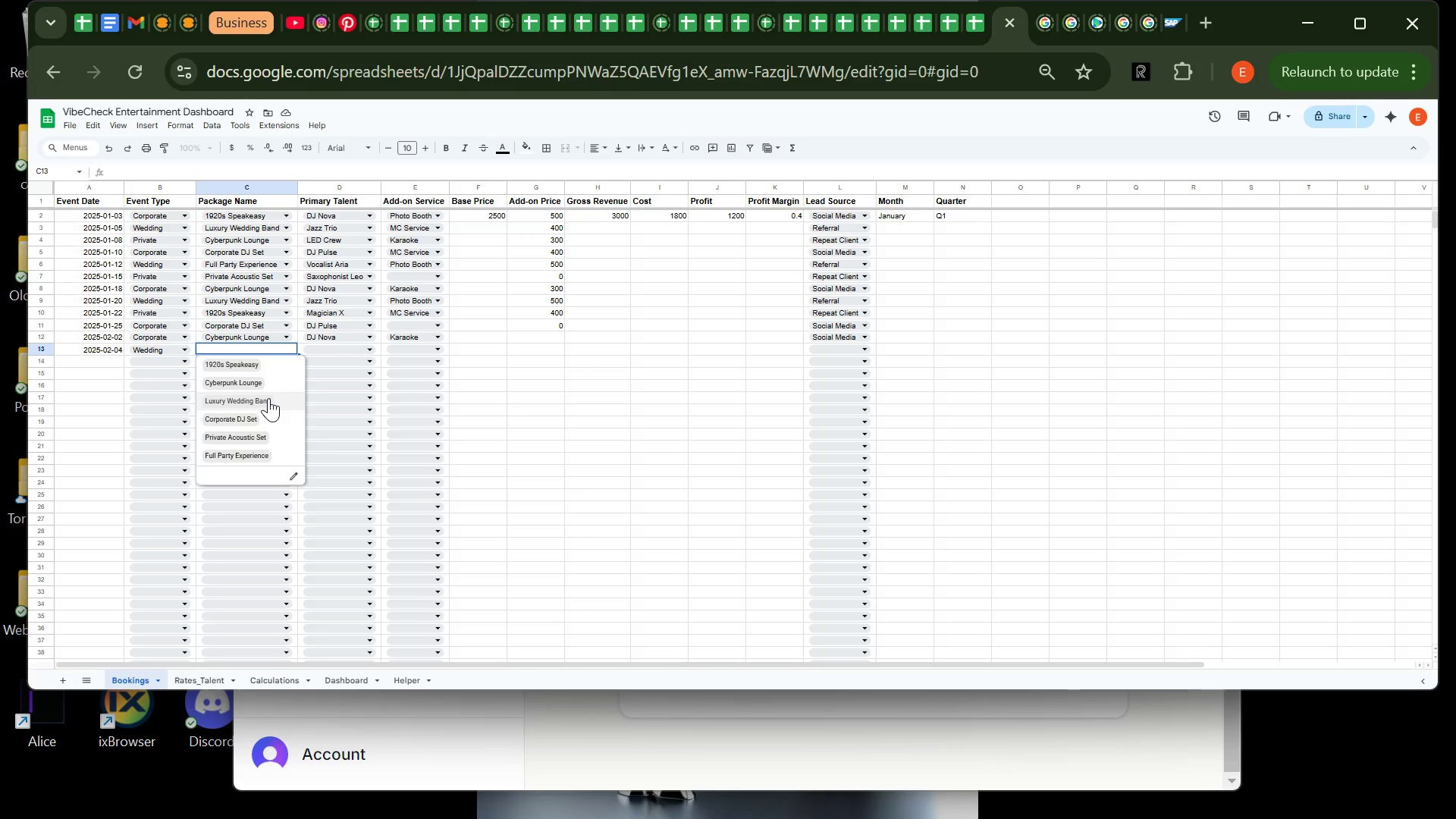 
wait(7.72)
 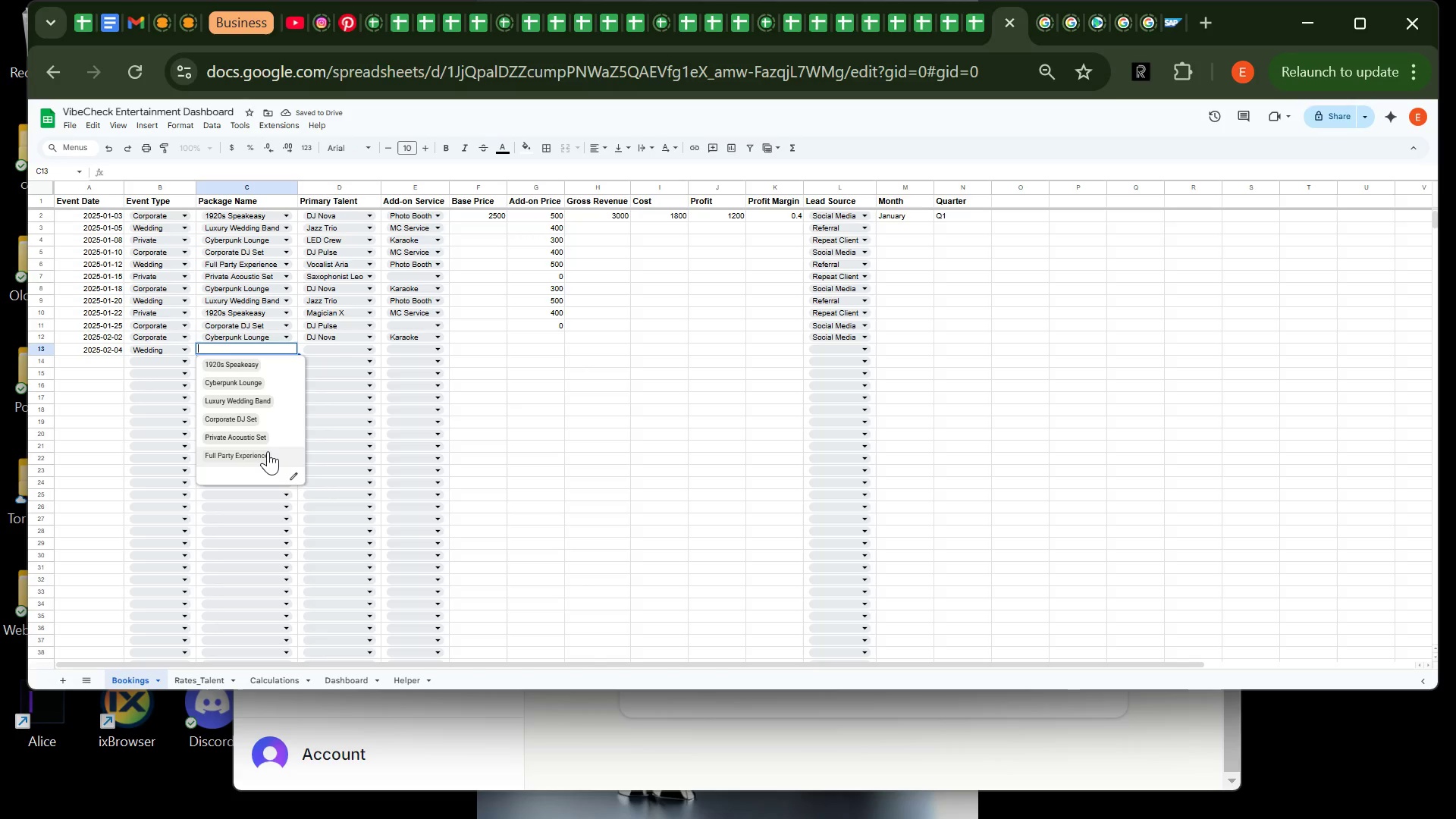 
left_click([268, 398])
 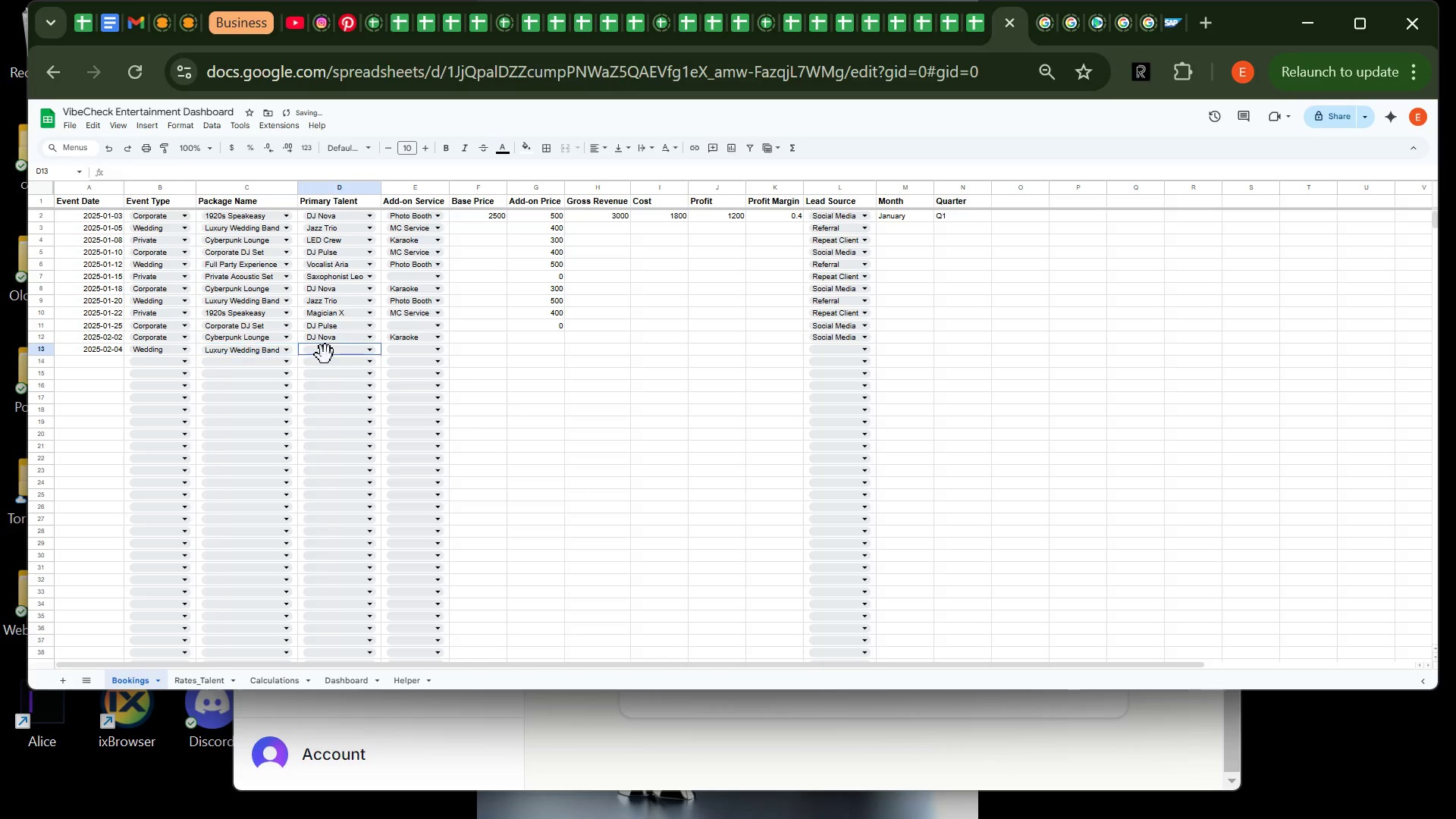 
left_click([325, 355])
 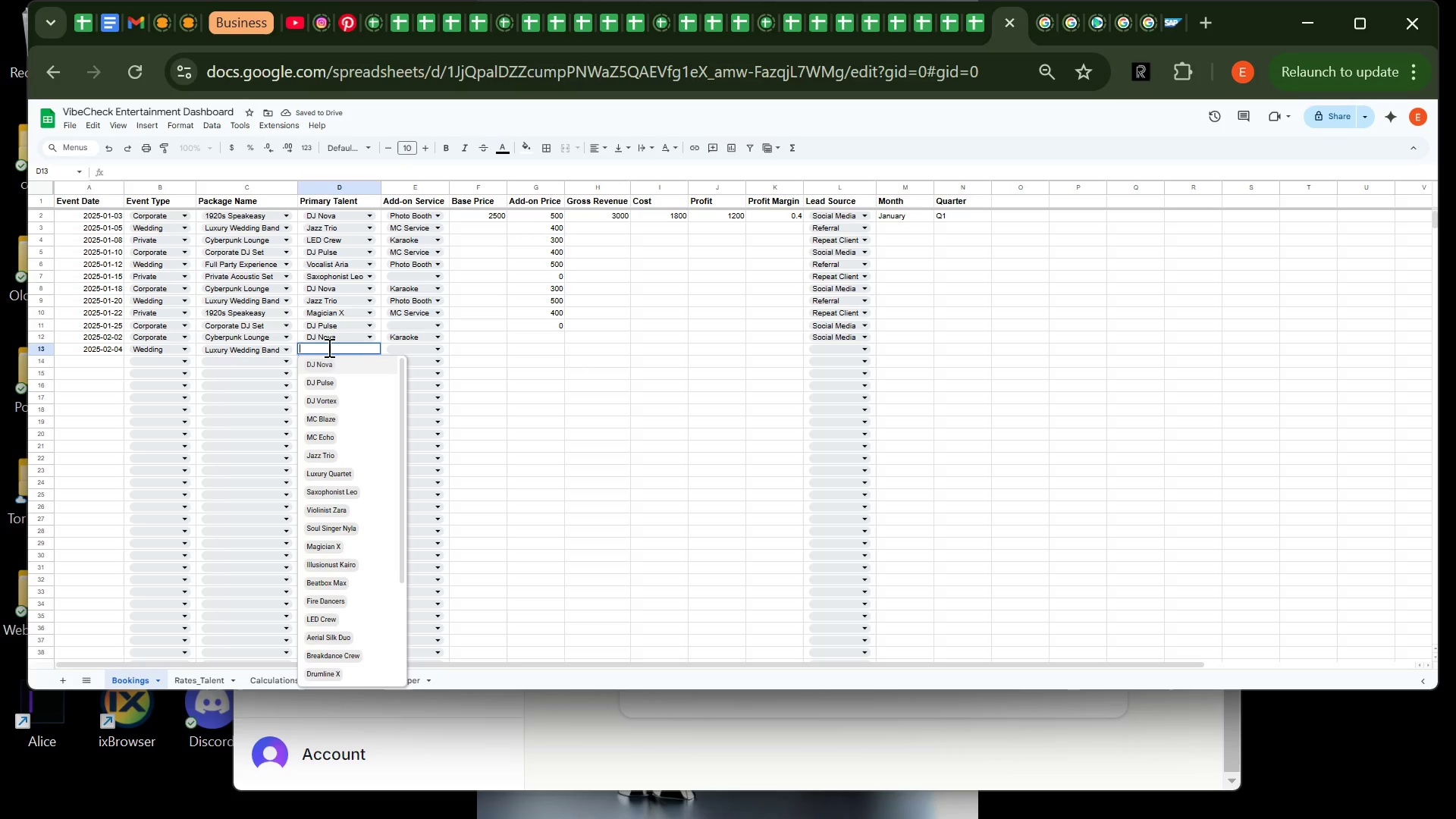 
left_click([328, 347])
 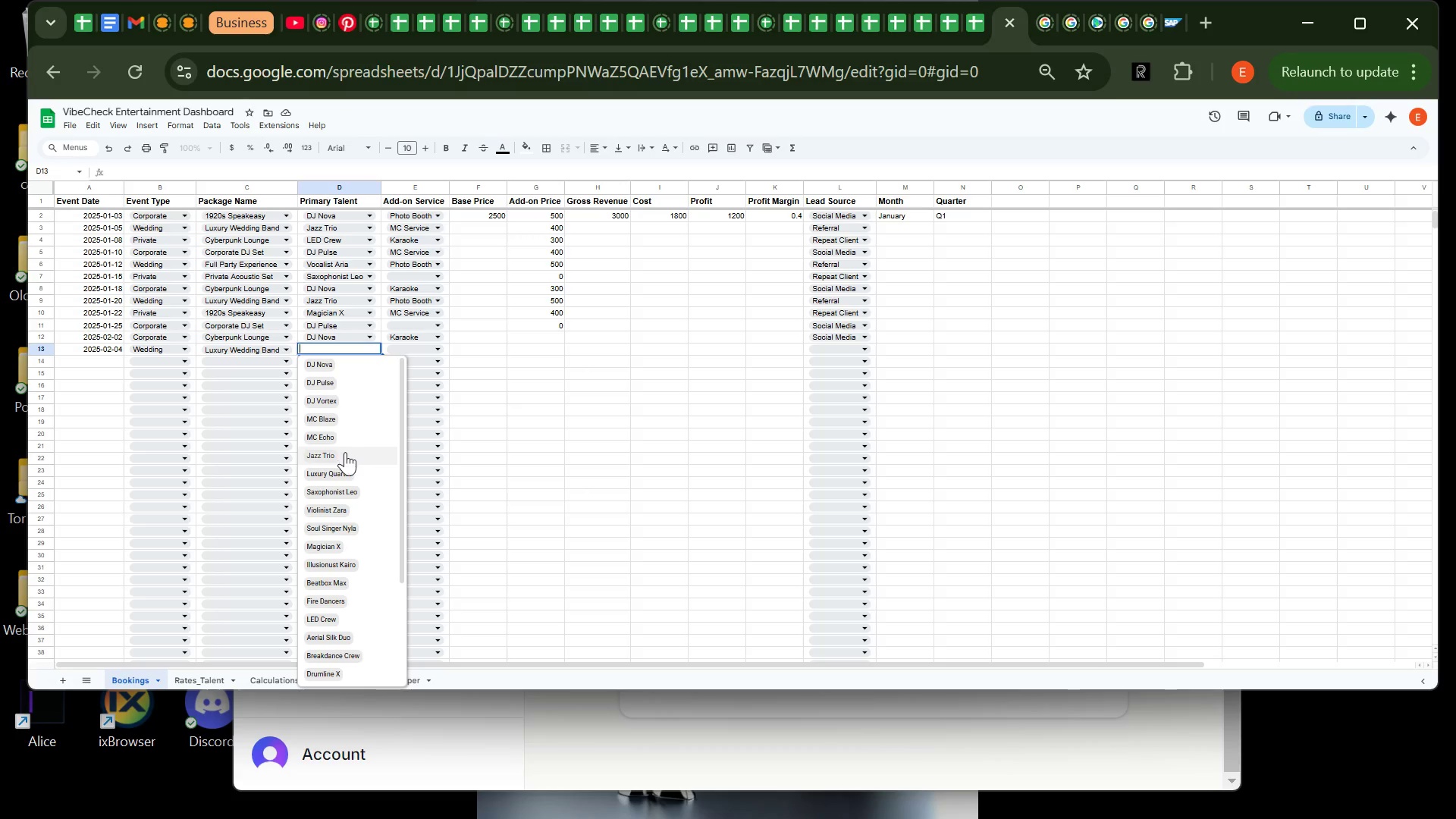 
left_click([346, 453])
 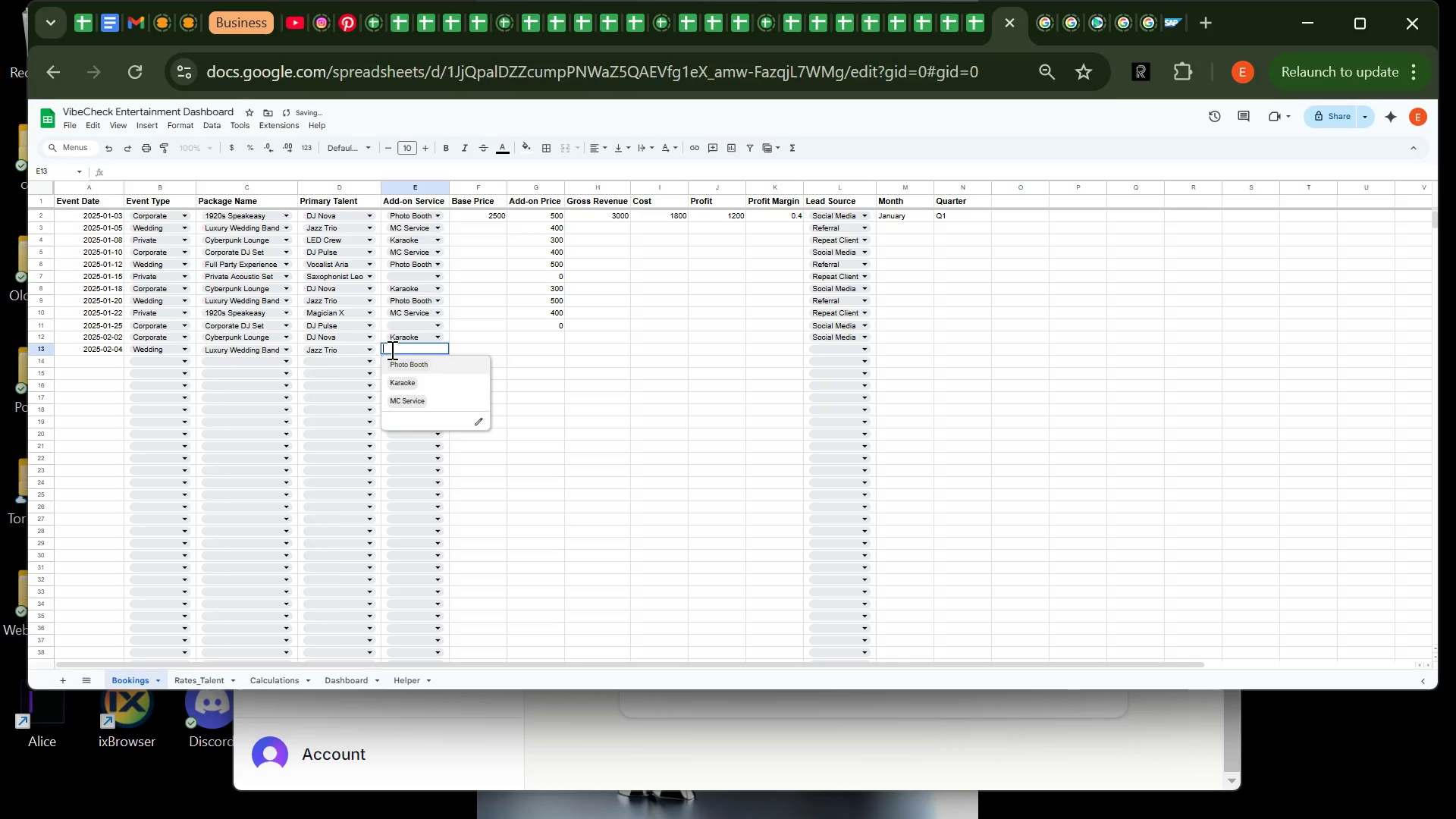 
left_click([391, 350])
 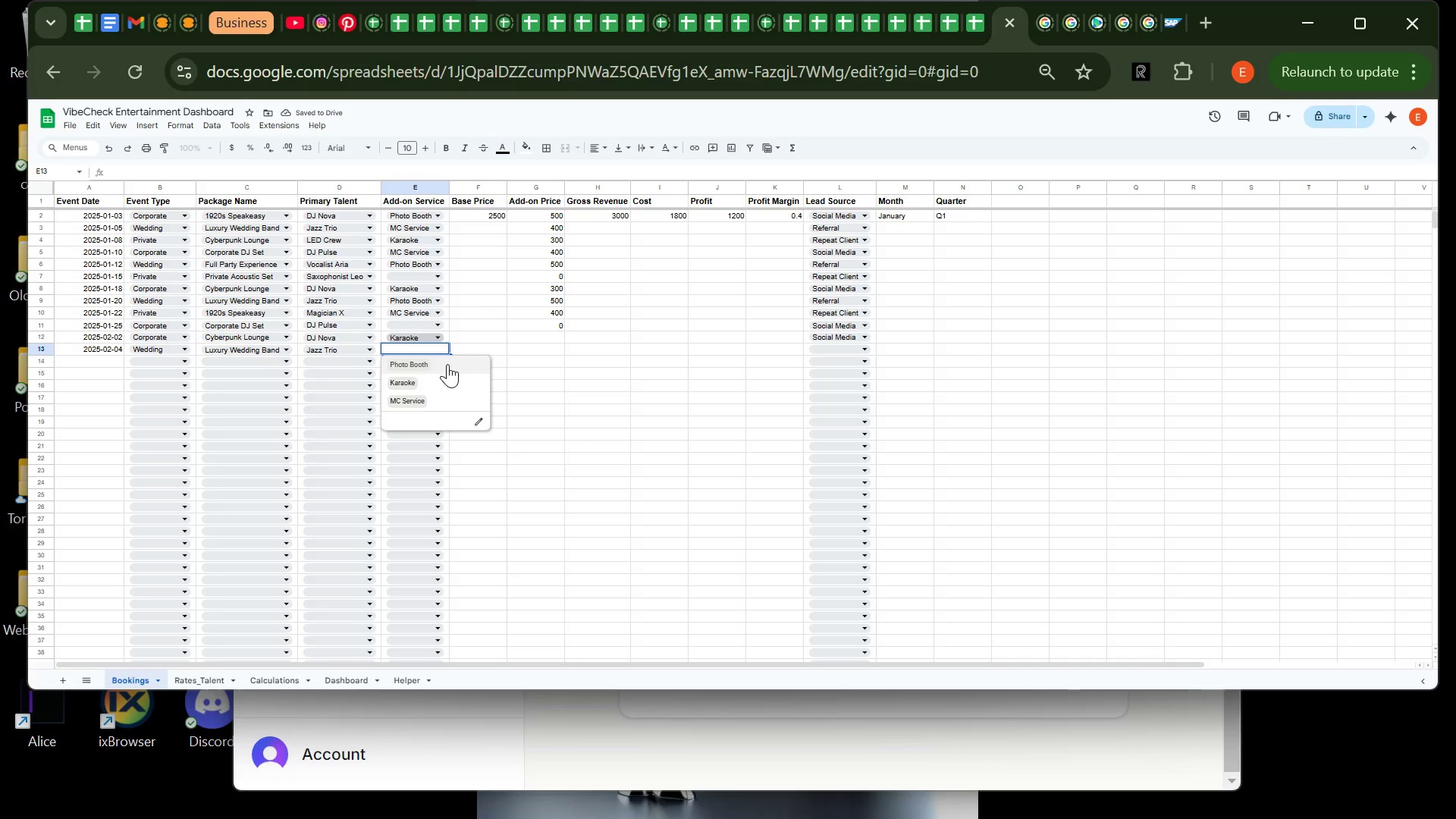 
left_click([447, 364])
 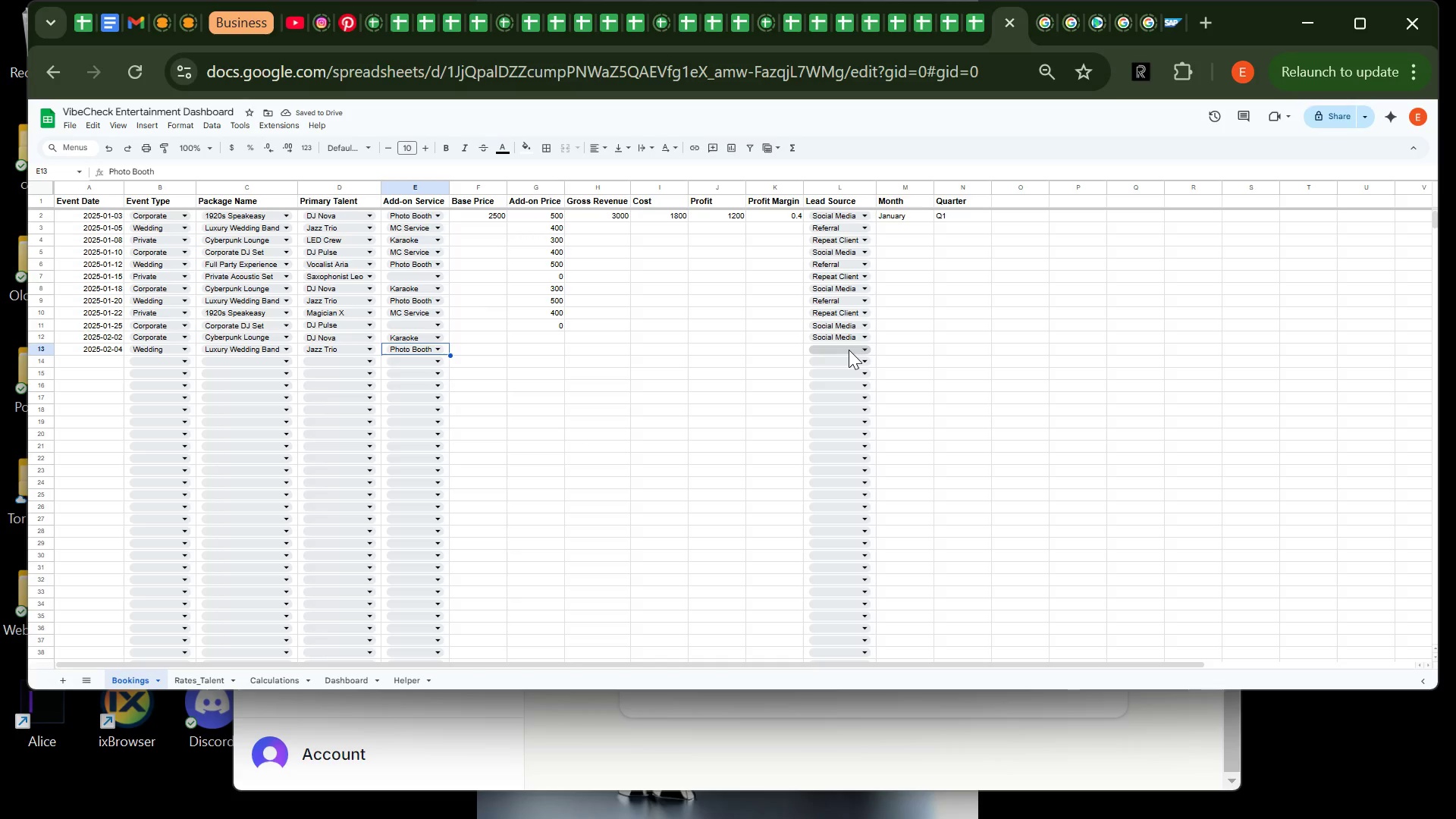 
left_click([849, 350])
 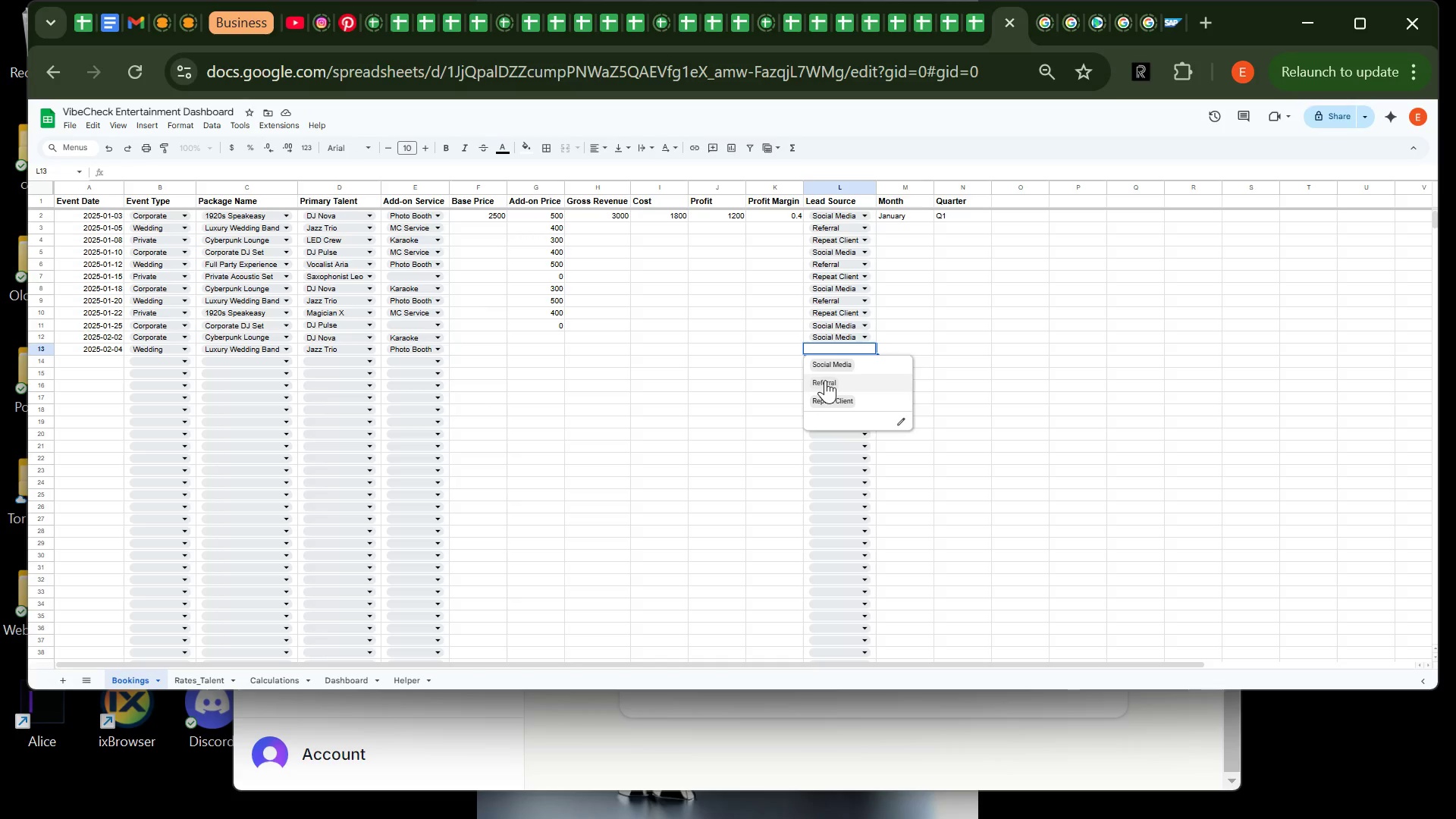 
left_click([825, 380])
 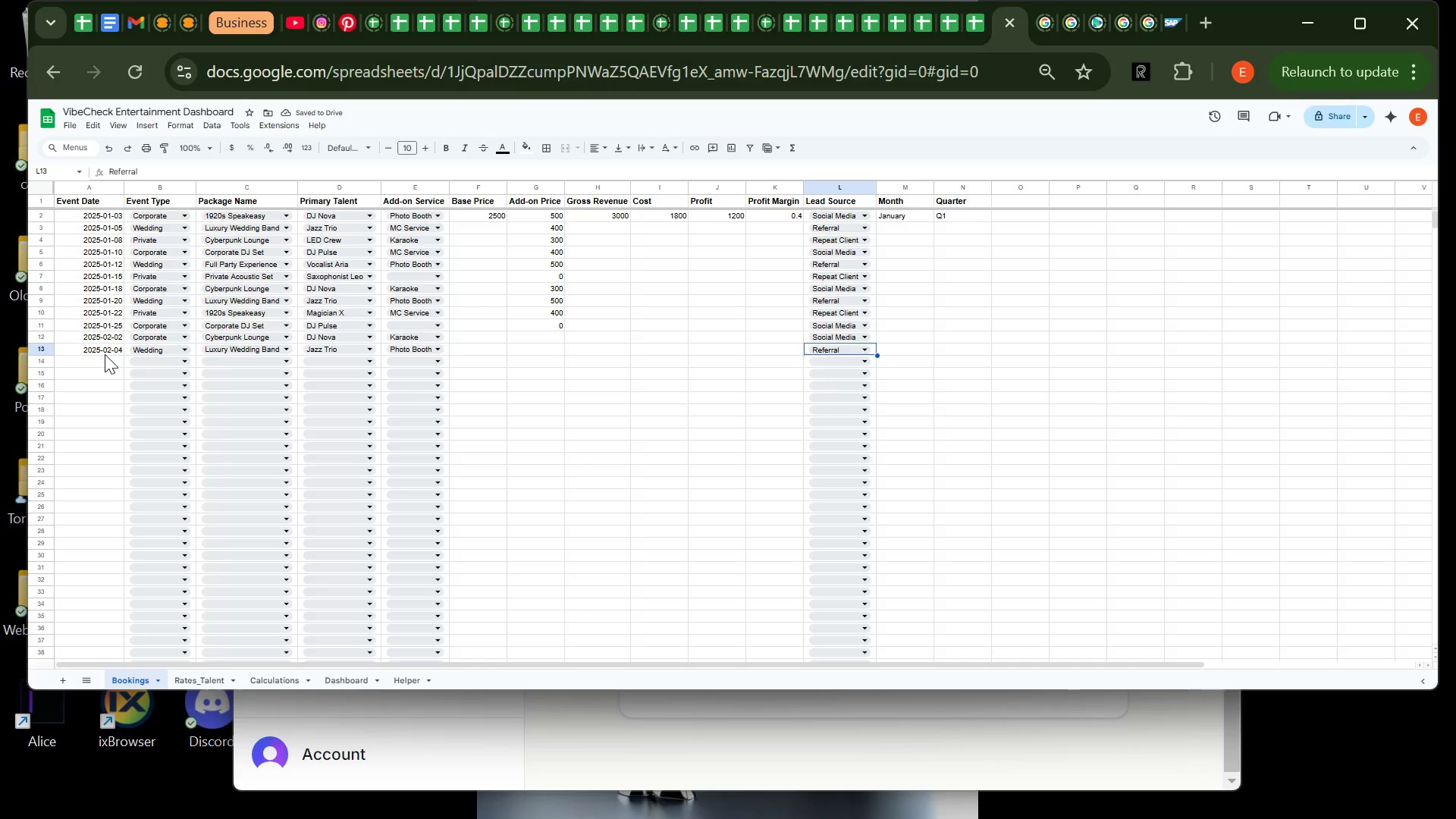 
left_click([105, 354])
 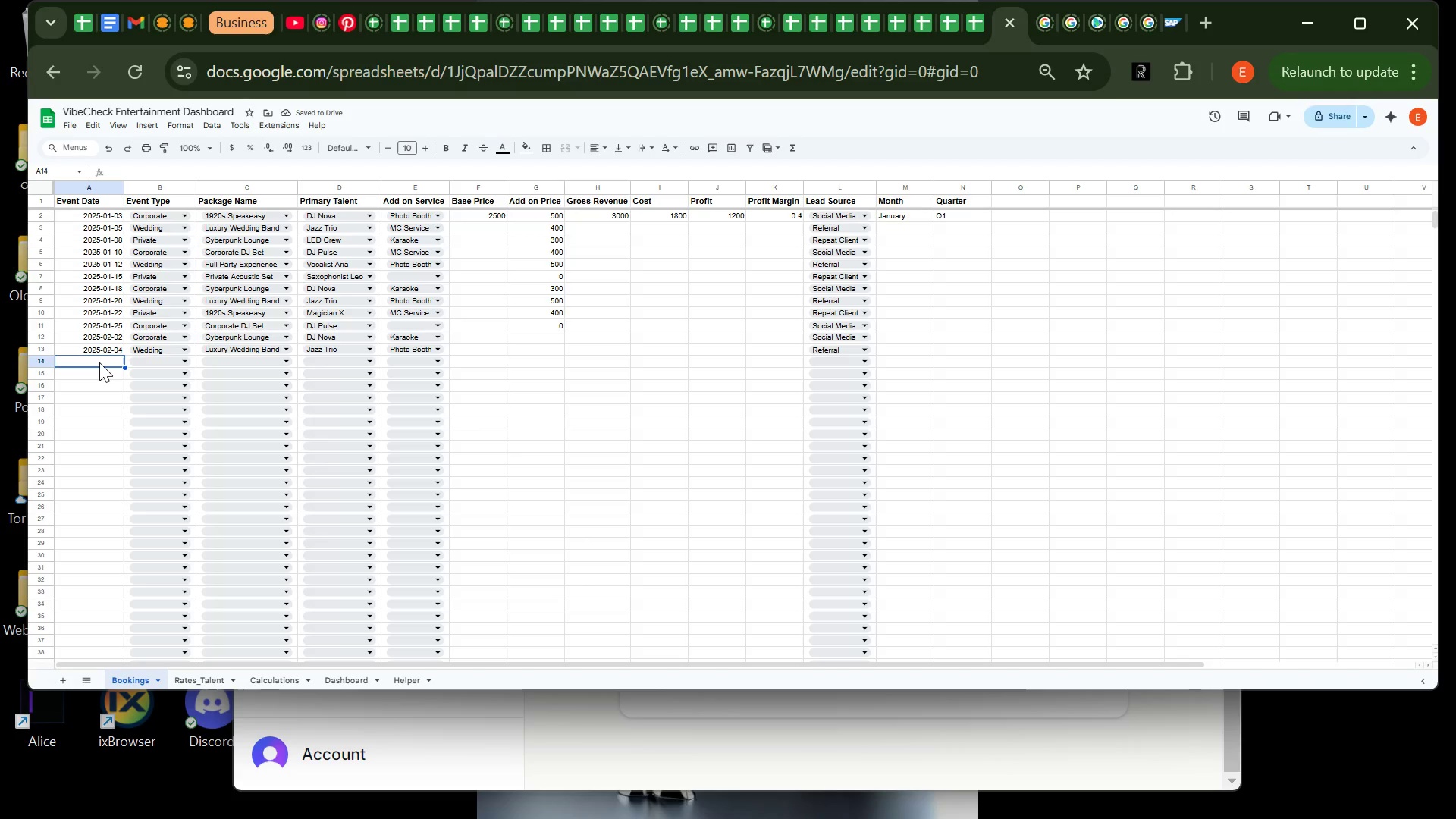 
left_click([99, 362])
 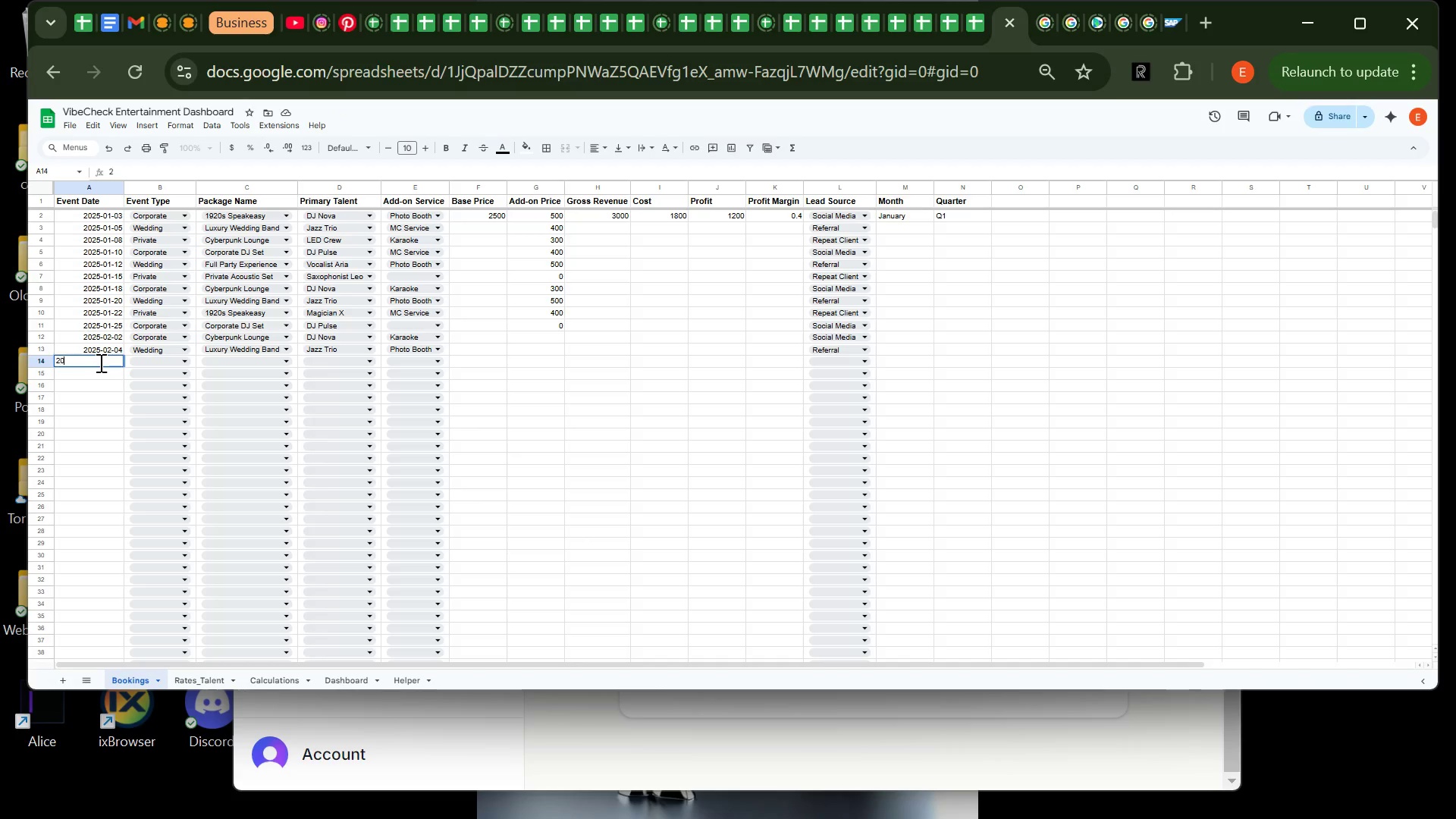 
type(2025-02-06)
 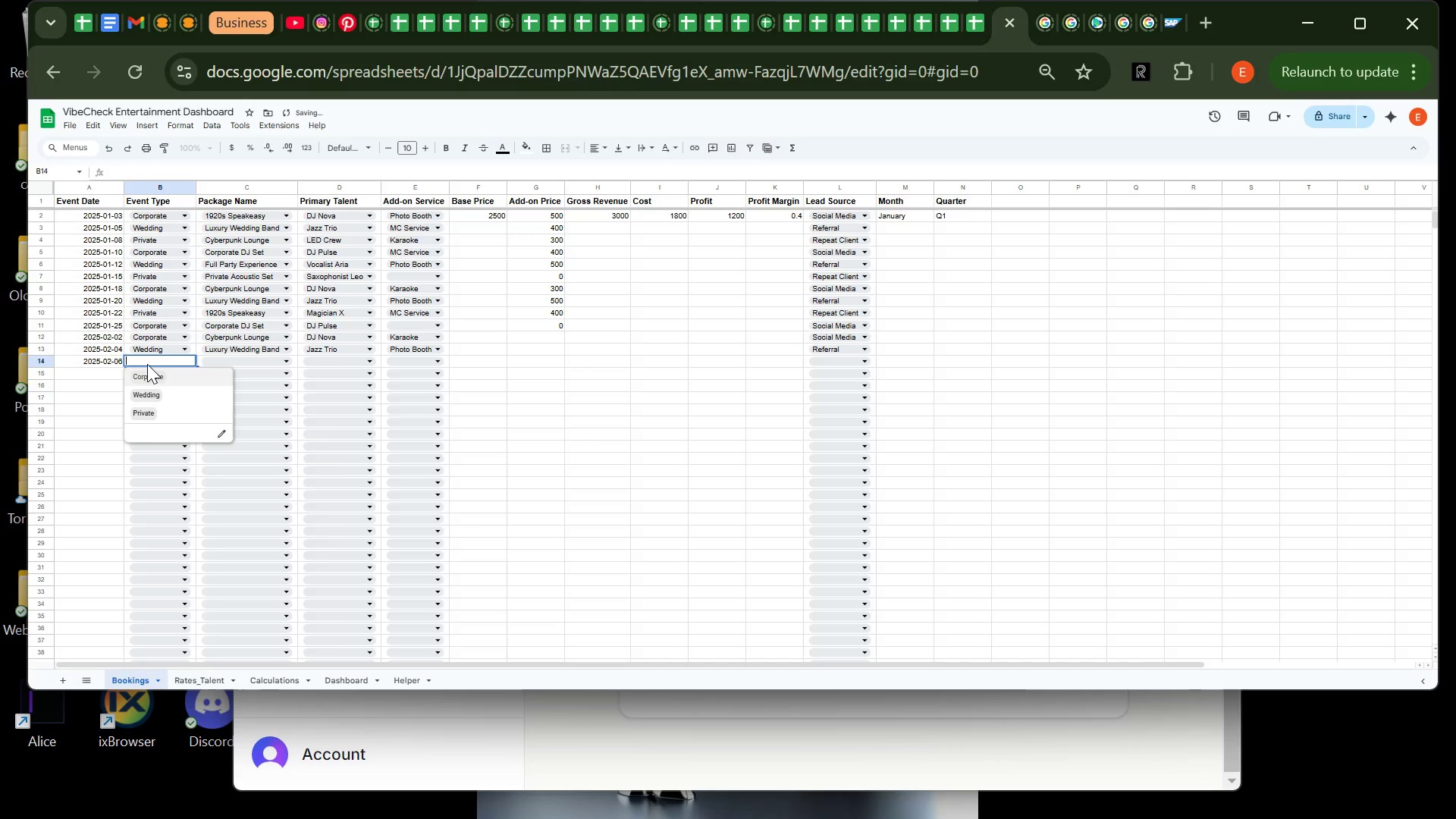 
left_click([147, 364])
 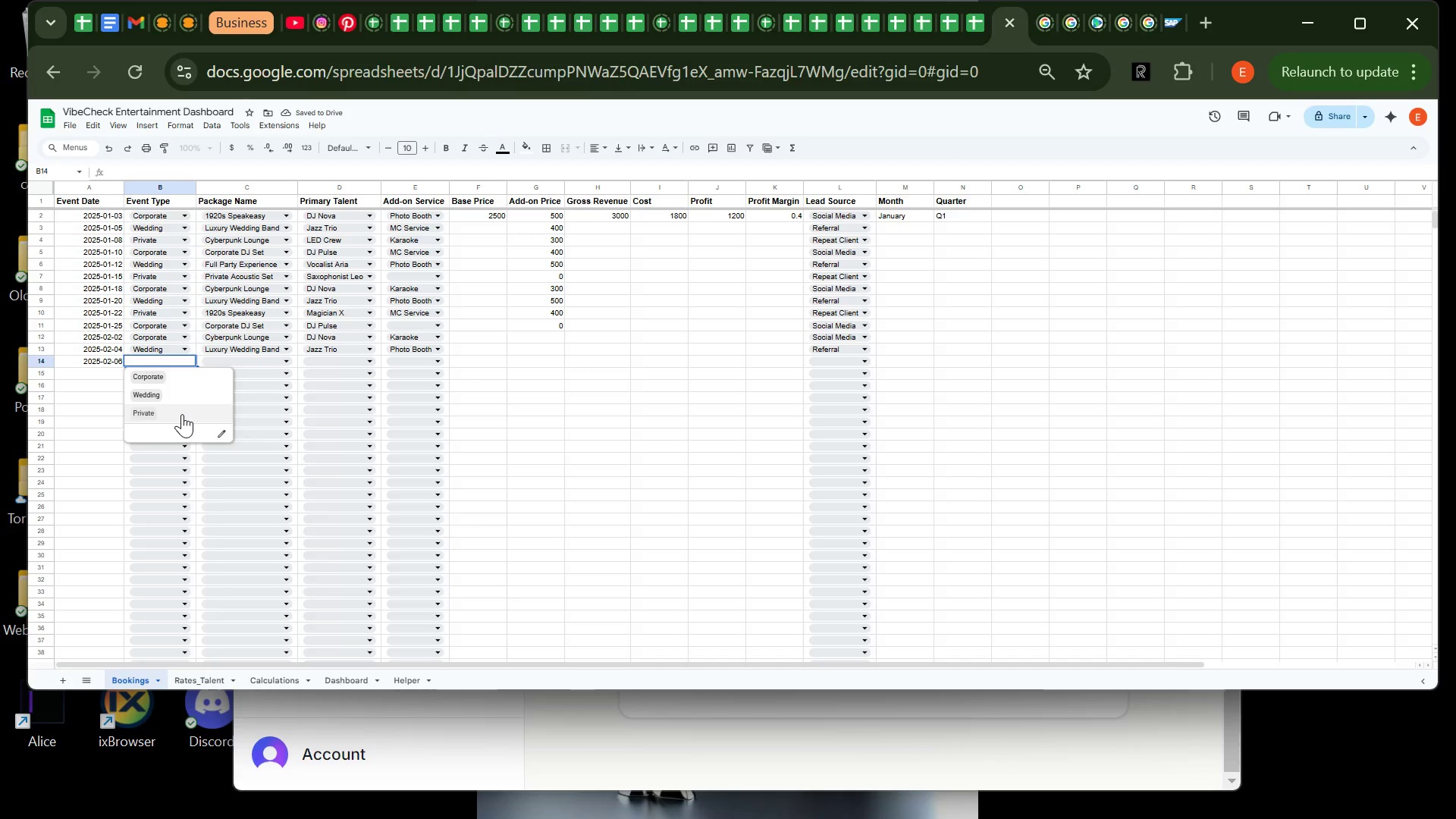 
left_click([182, 414])
 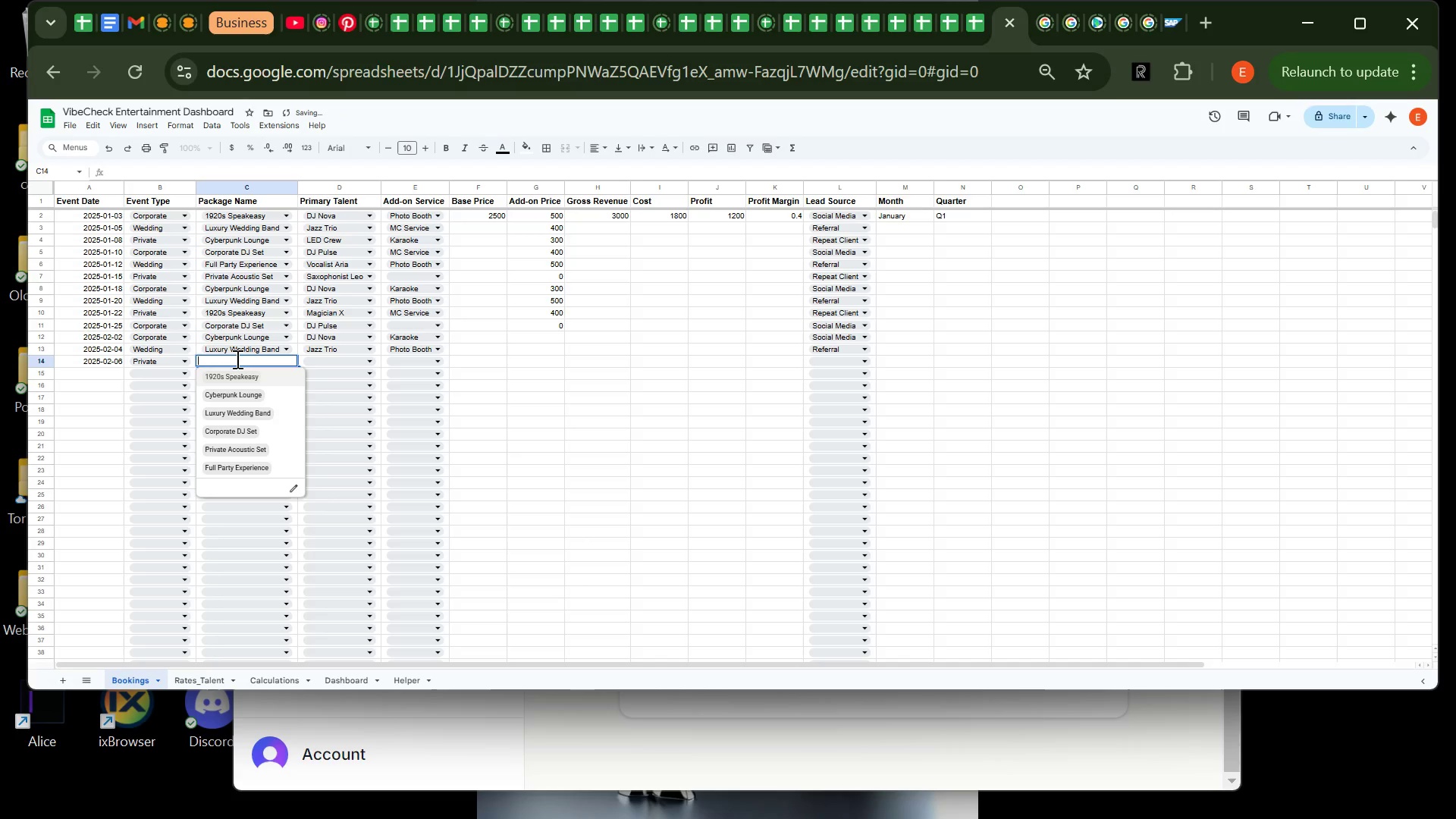 
left_click([236, 359])
 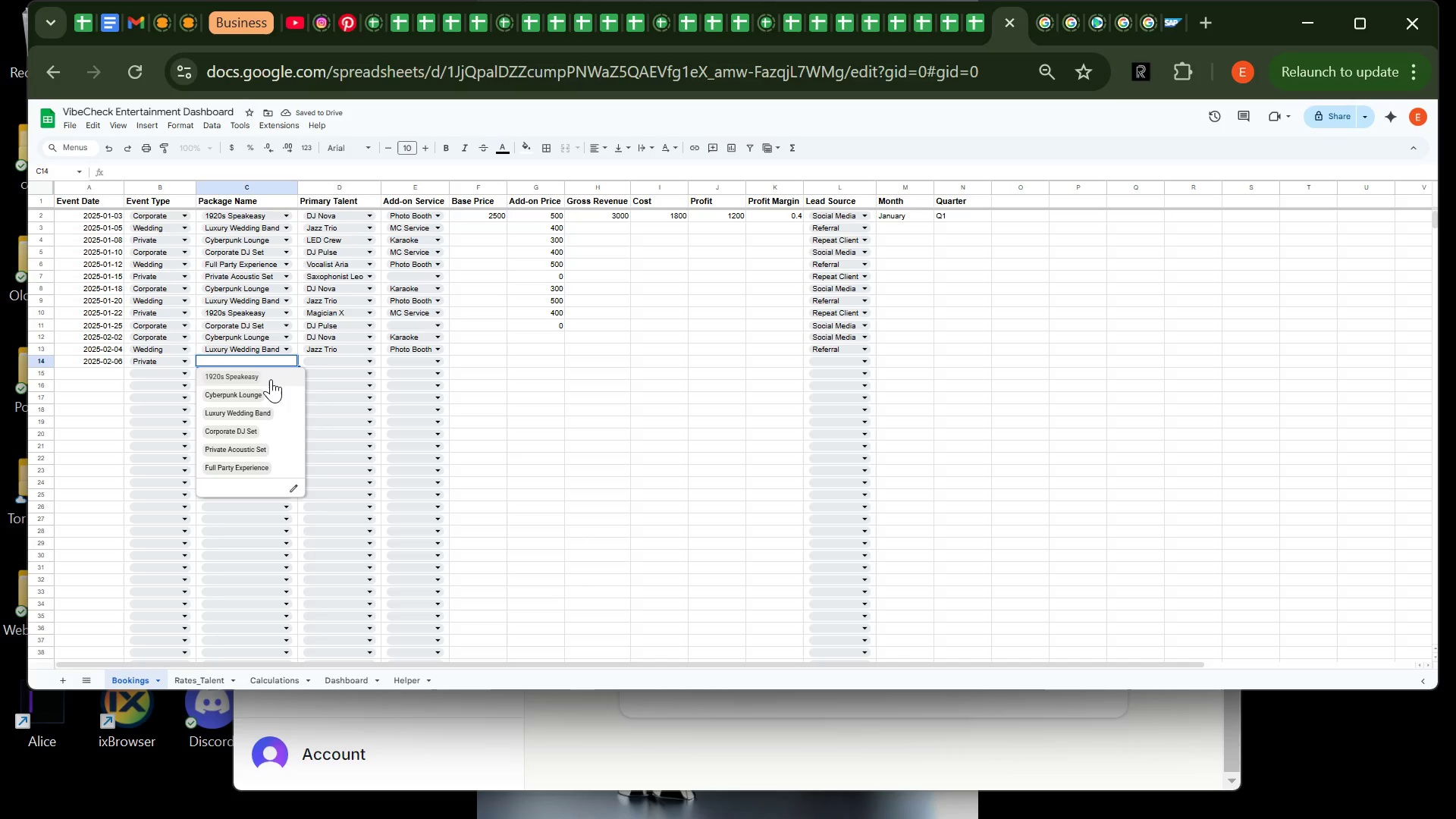 
left_click([271, 379])
 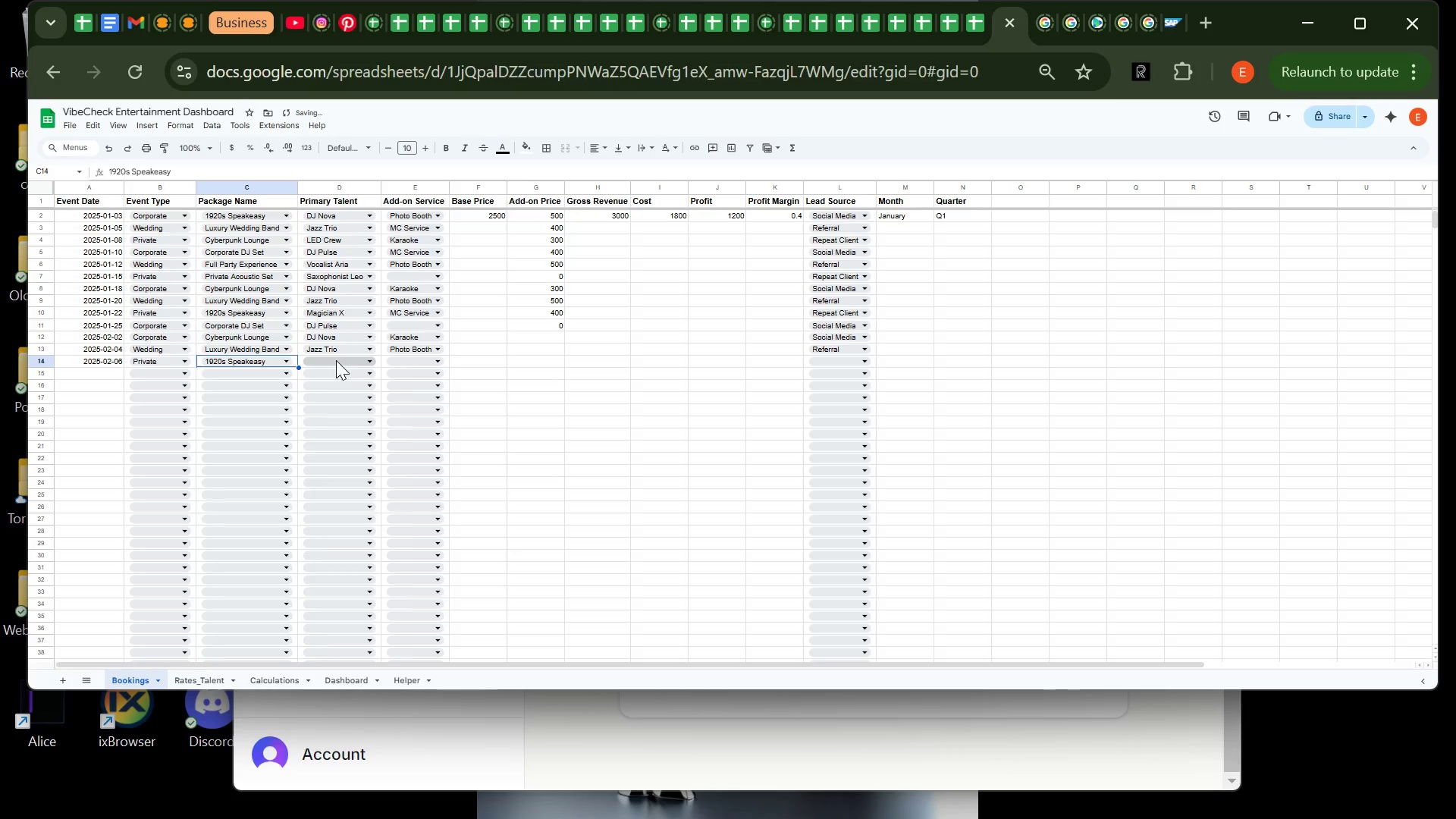 
left_click([336, 360])
 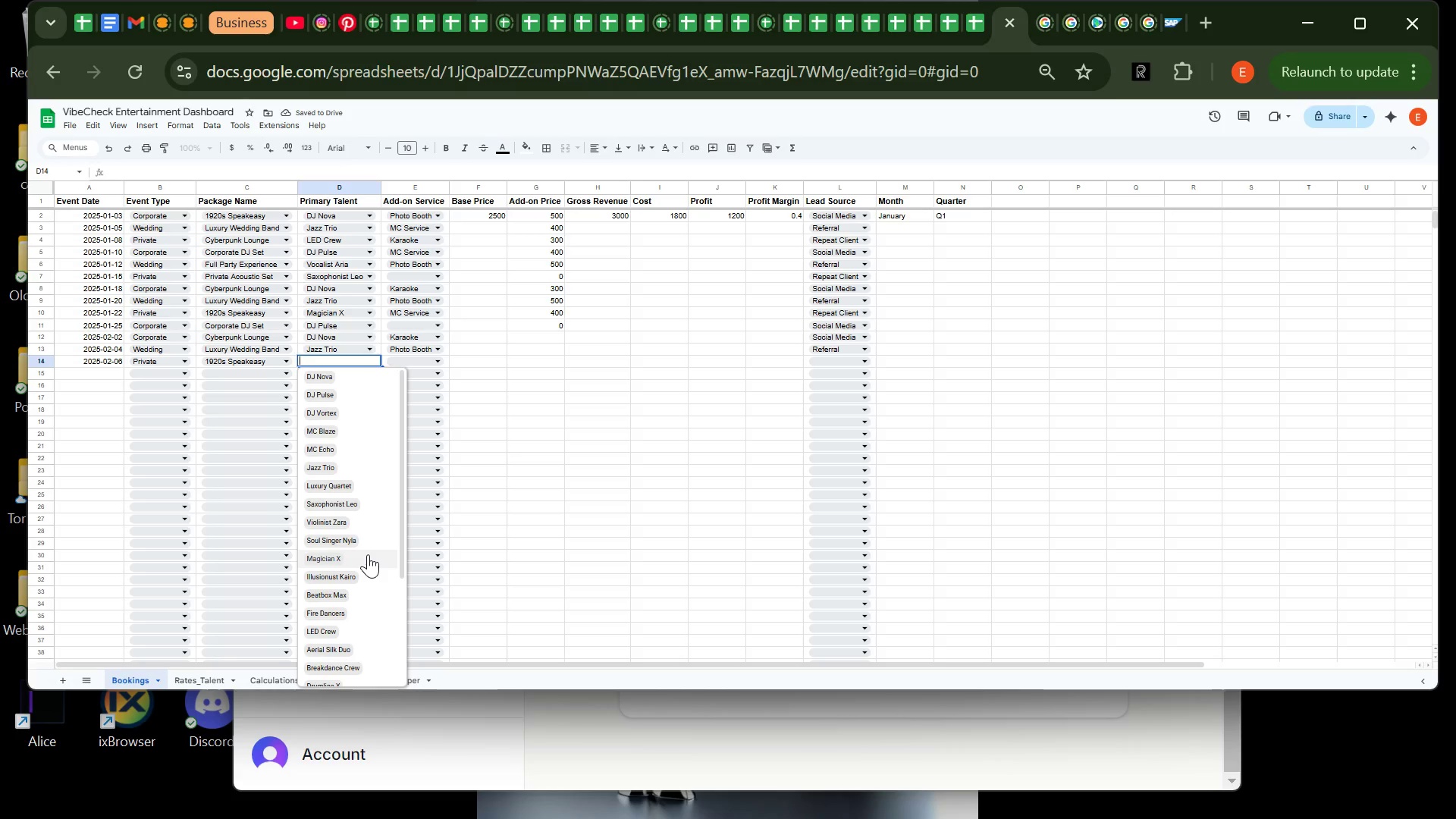 
left_click([368, 554])
 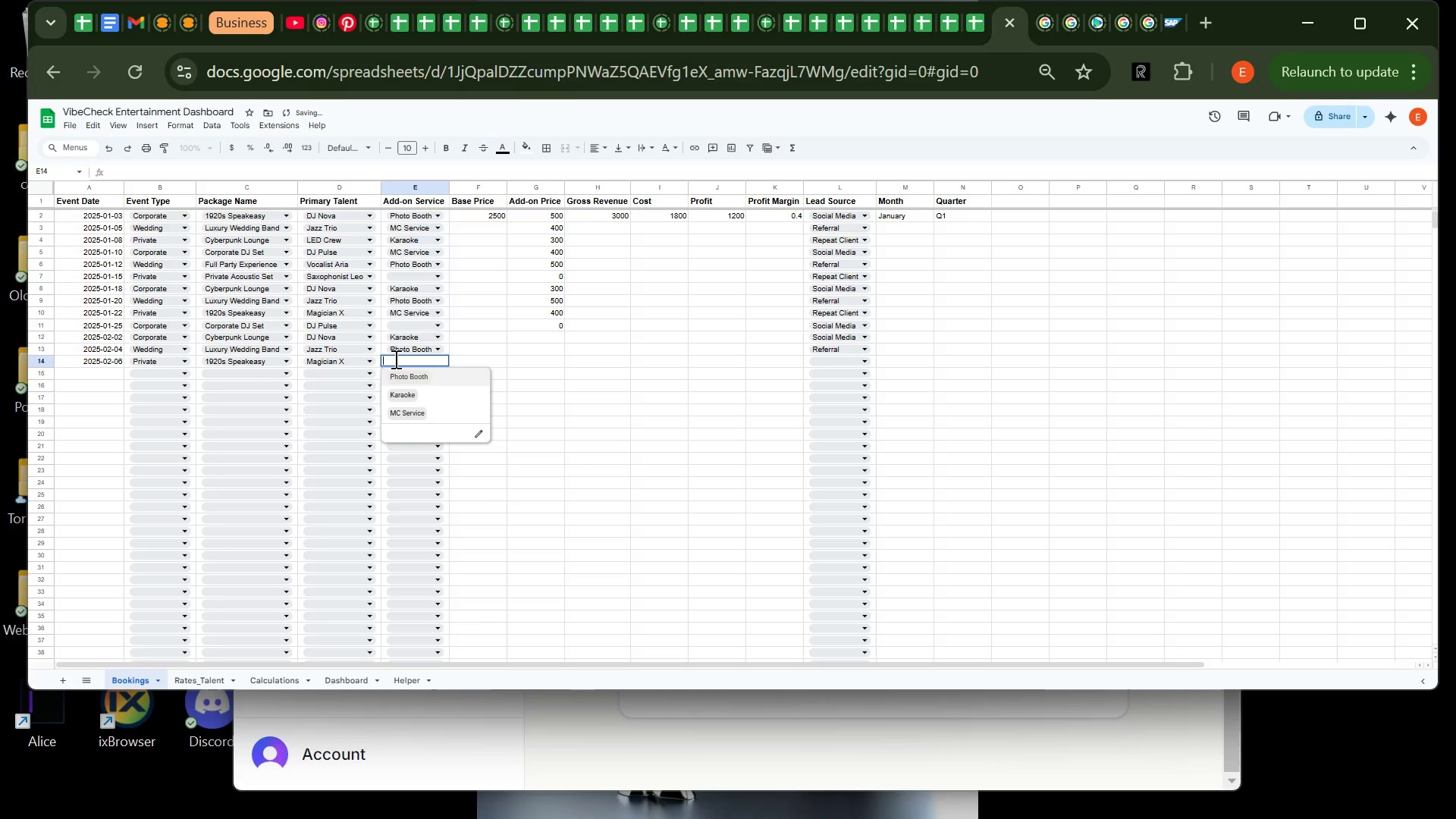 
left_click([394, 359])
 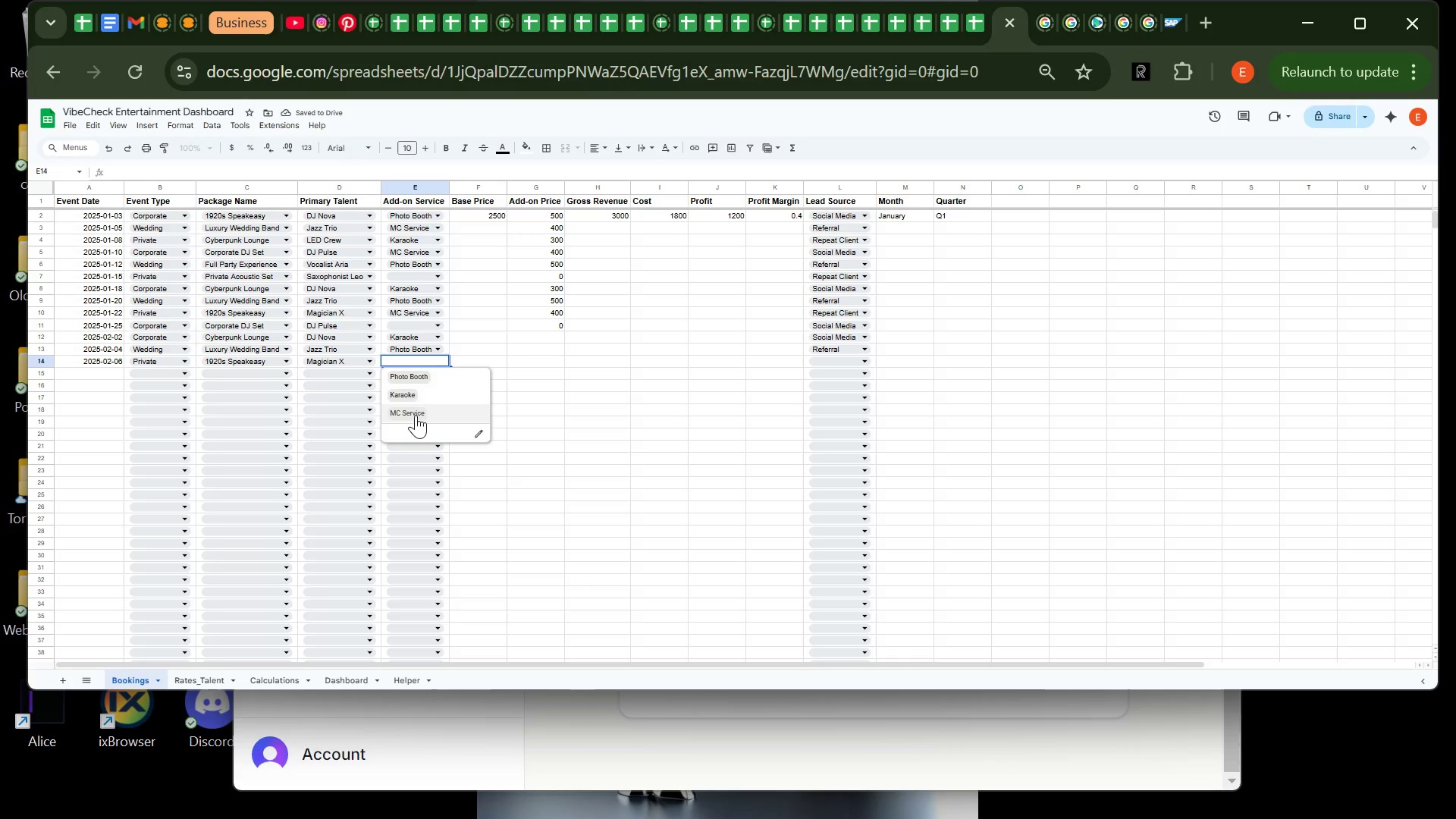 
left_click([416, 415])
 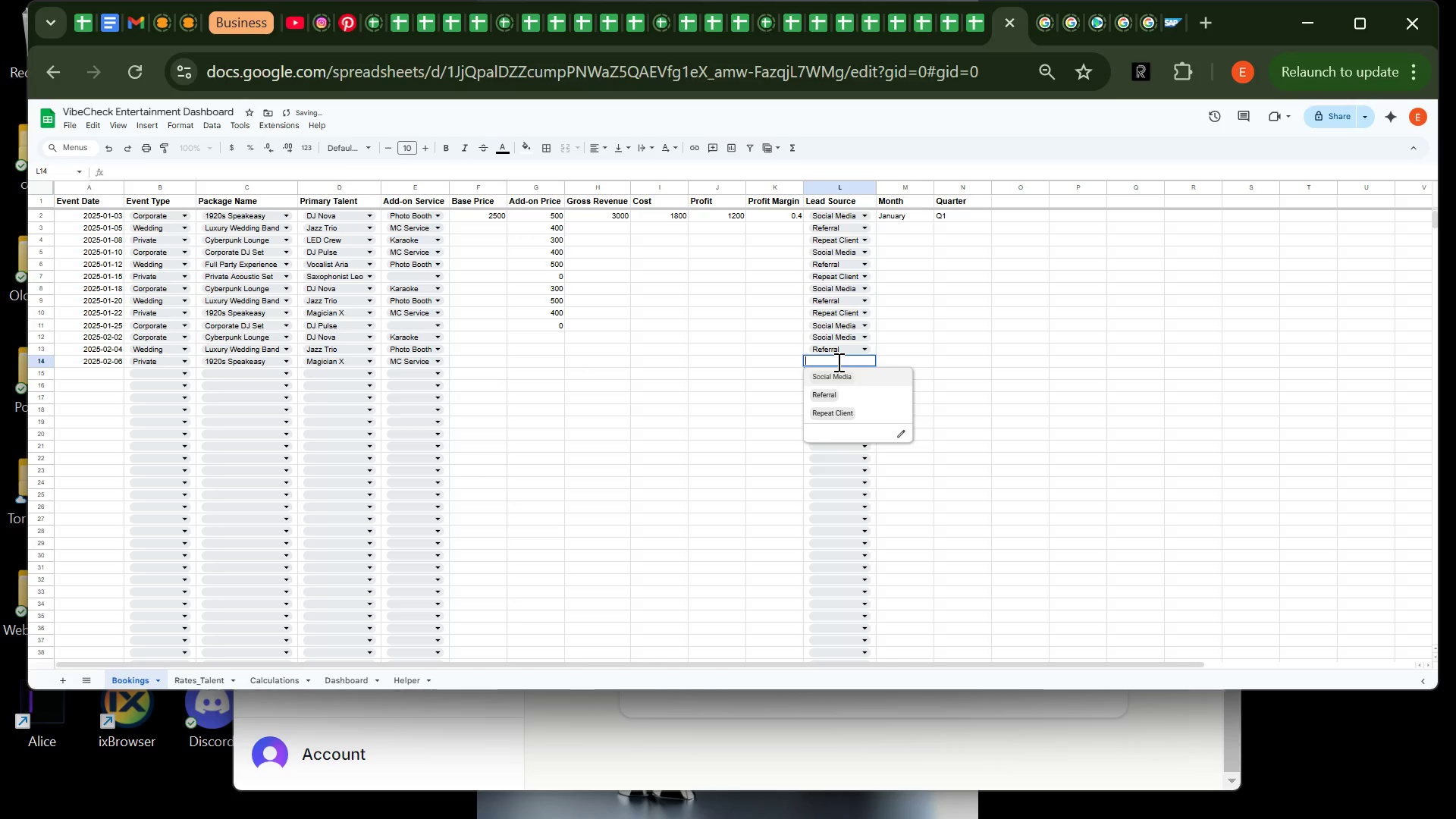 
left_click([837, 362])
 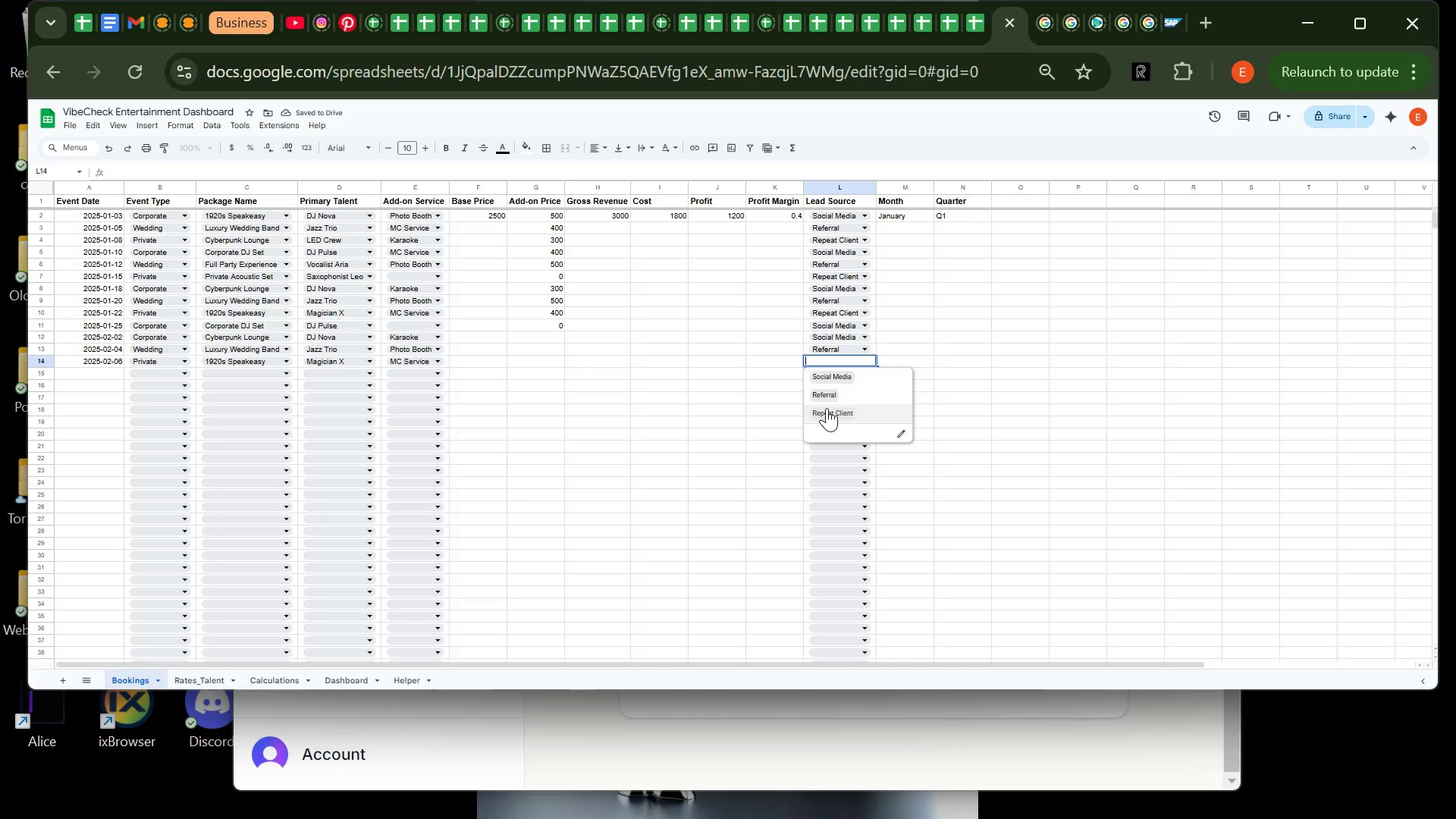 
left_click([827, 408])
 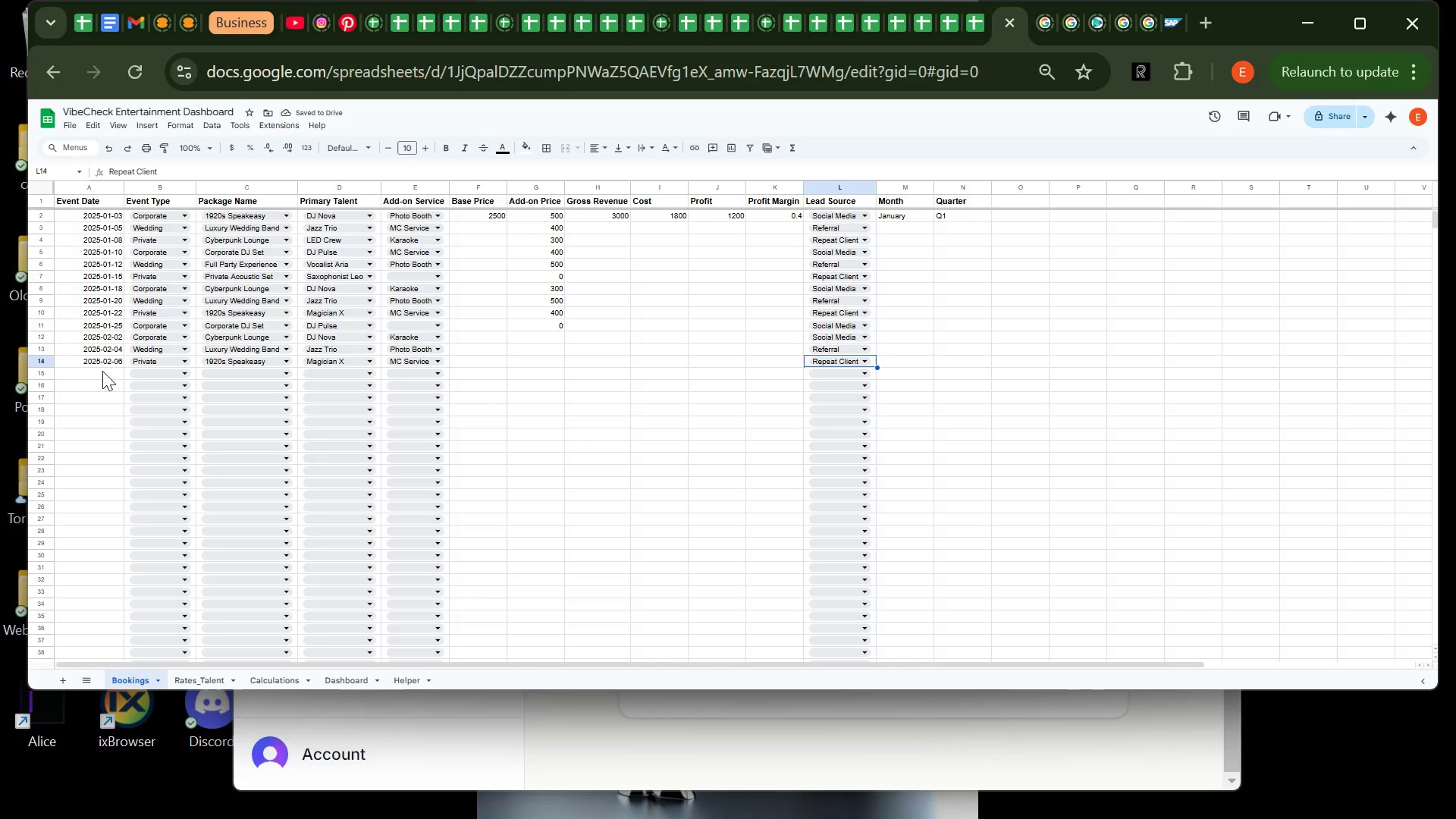 
left_click([102, 371])
 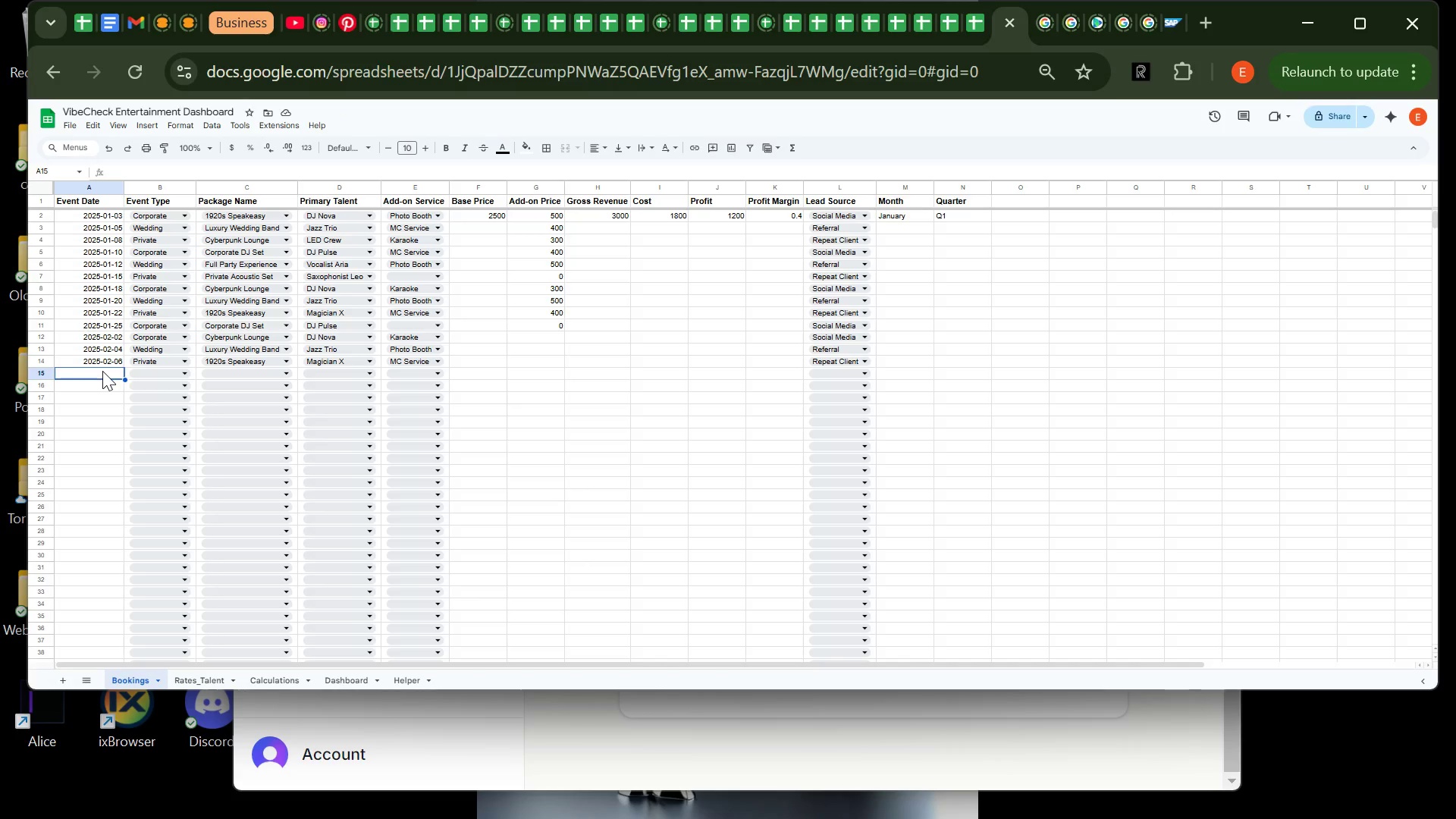 
type(2025-)
 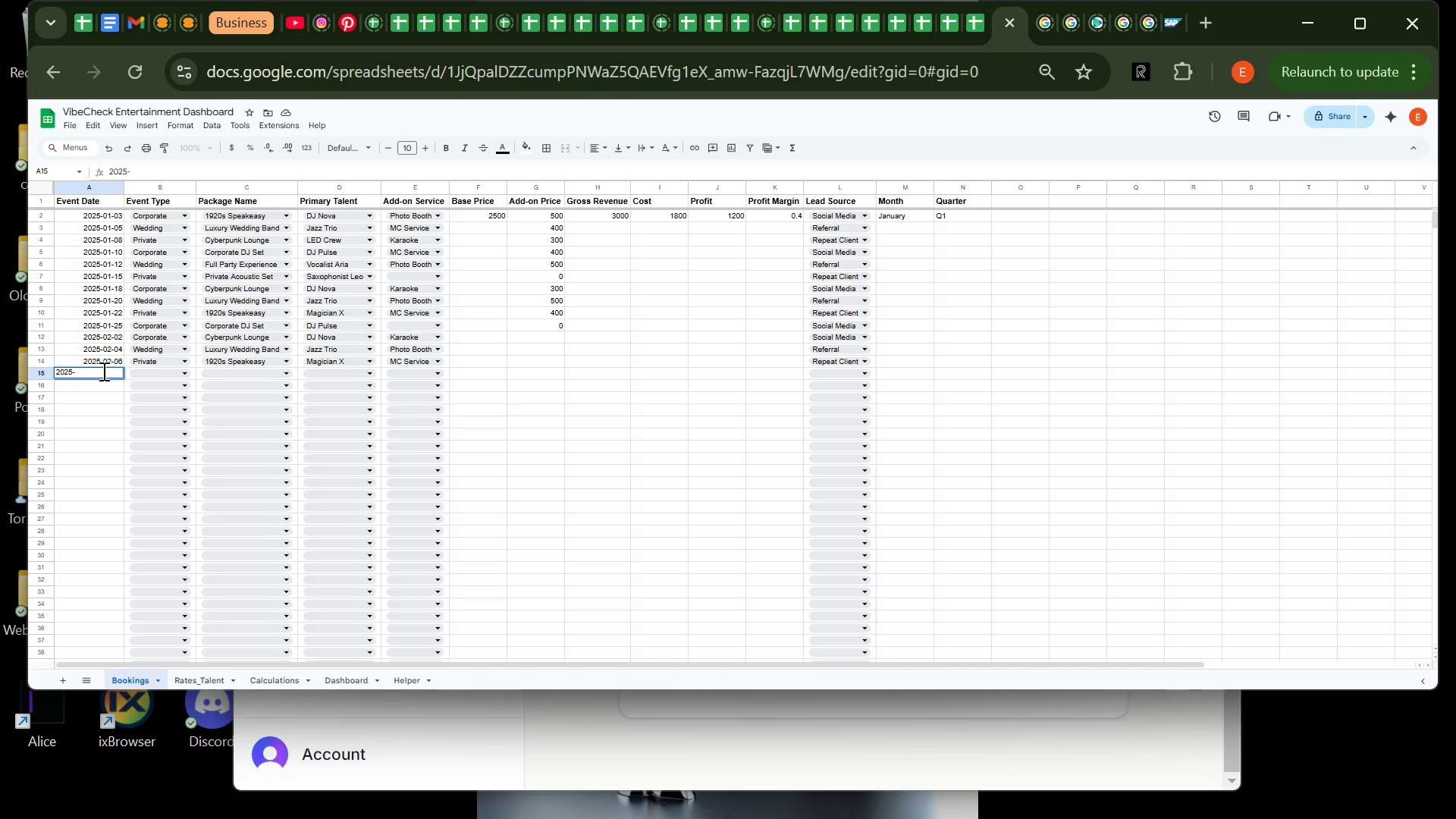 
type(02)
 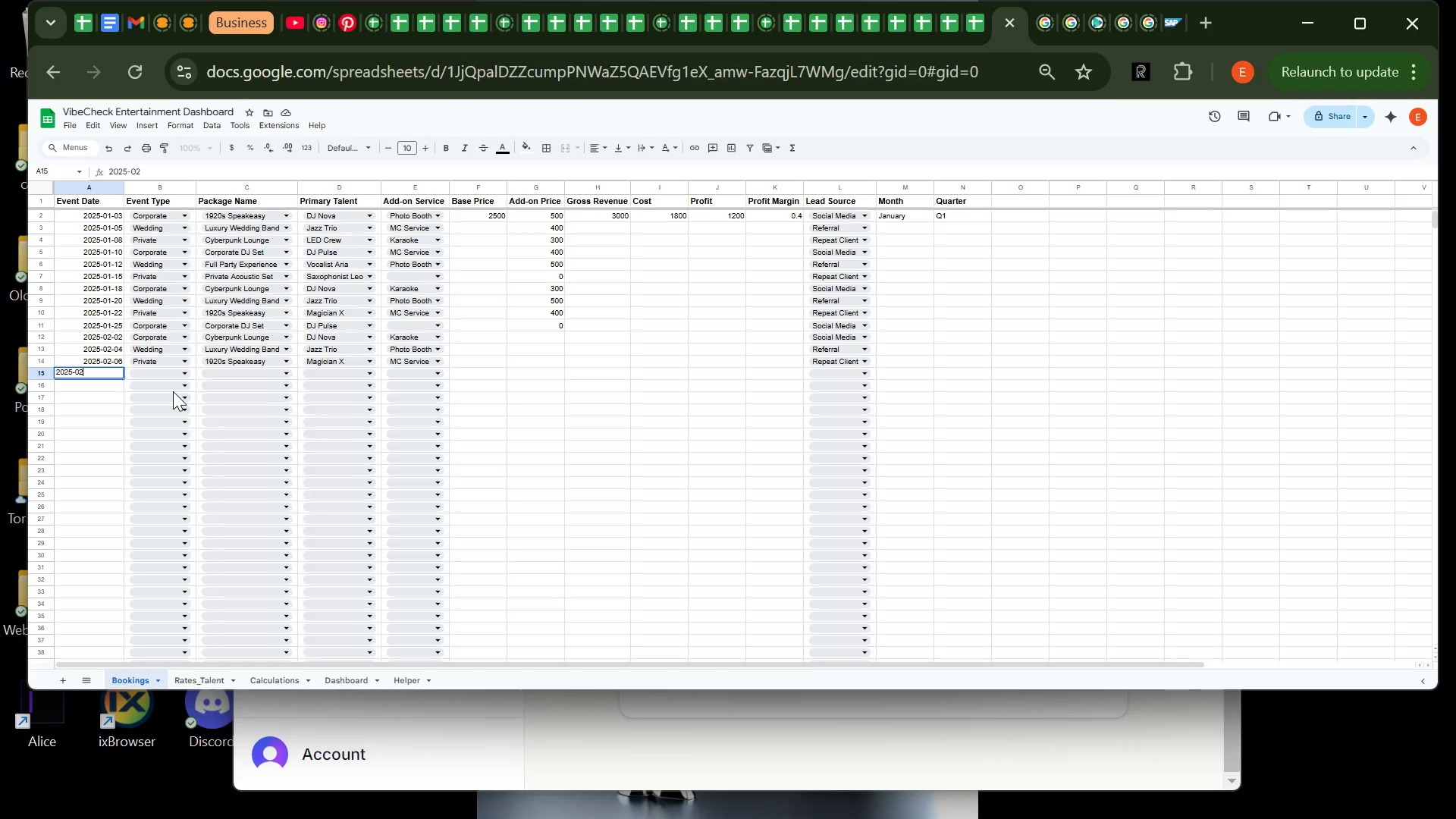 
type(08)
key(Backspace)
key(Backspace)
type(-08)
 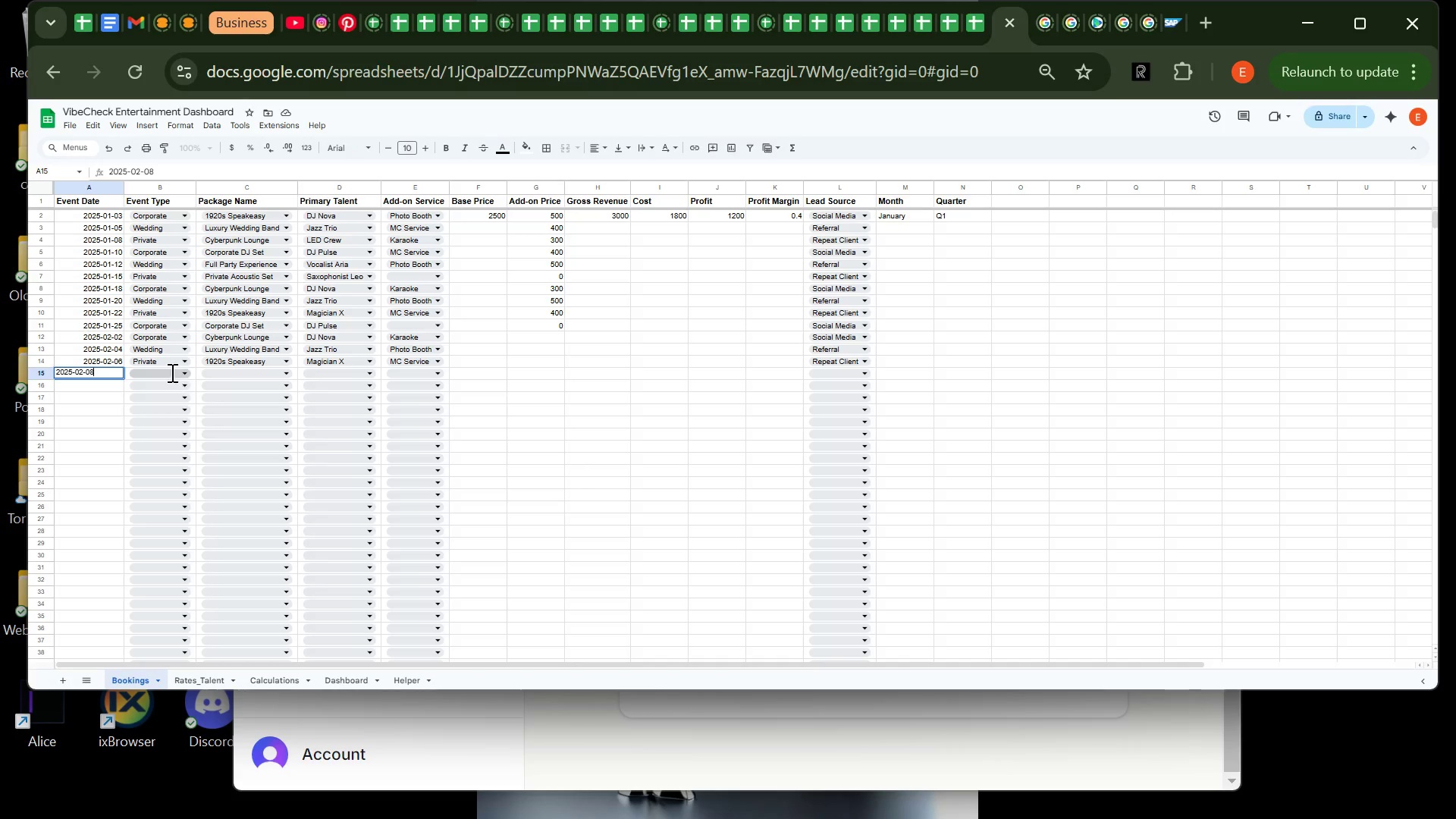 
left_click([171, 372])
 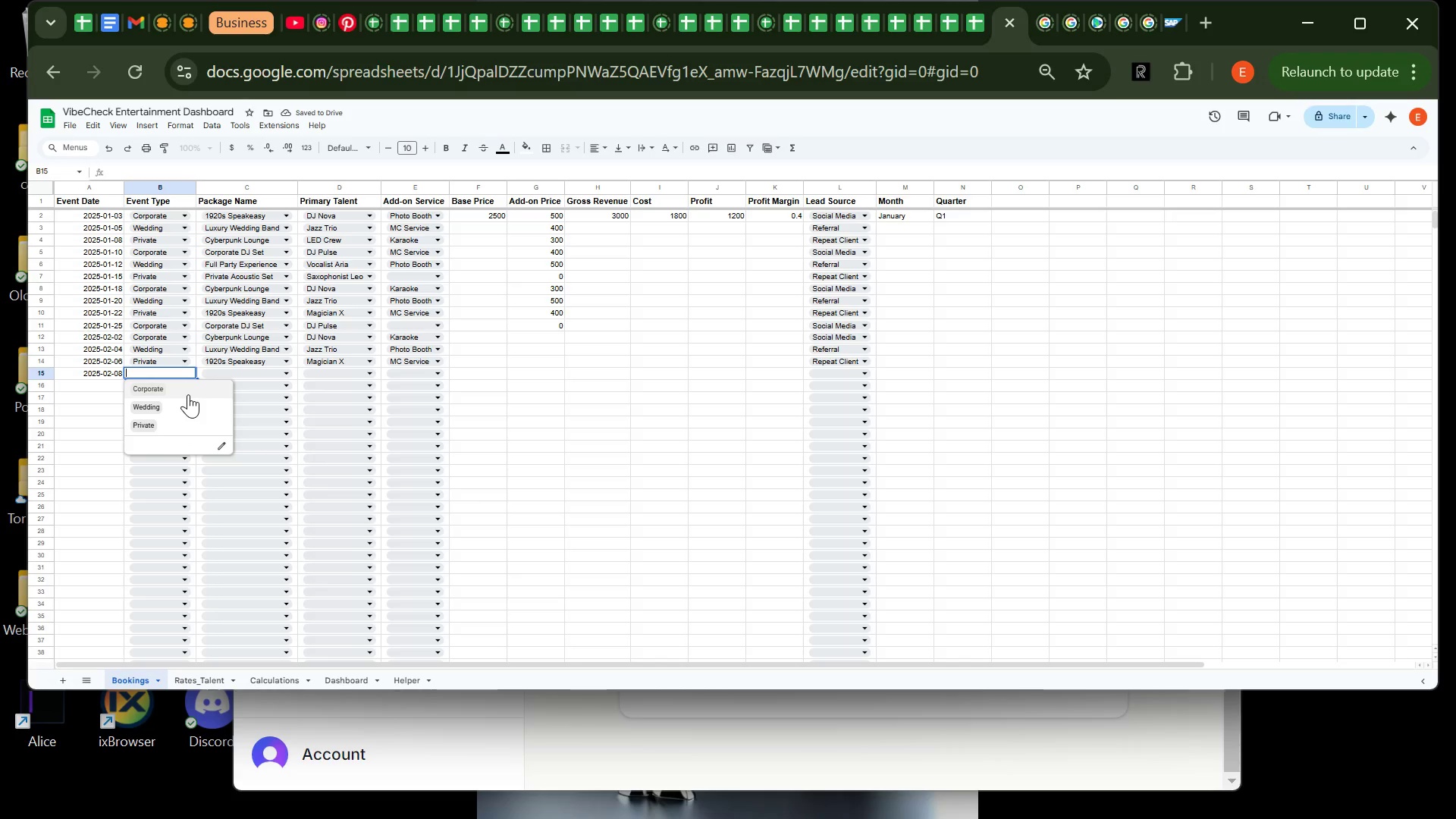 
left_click([188, 394])
 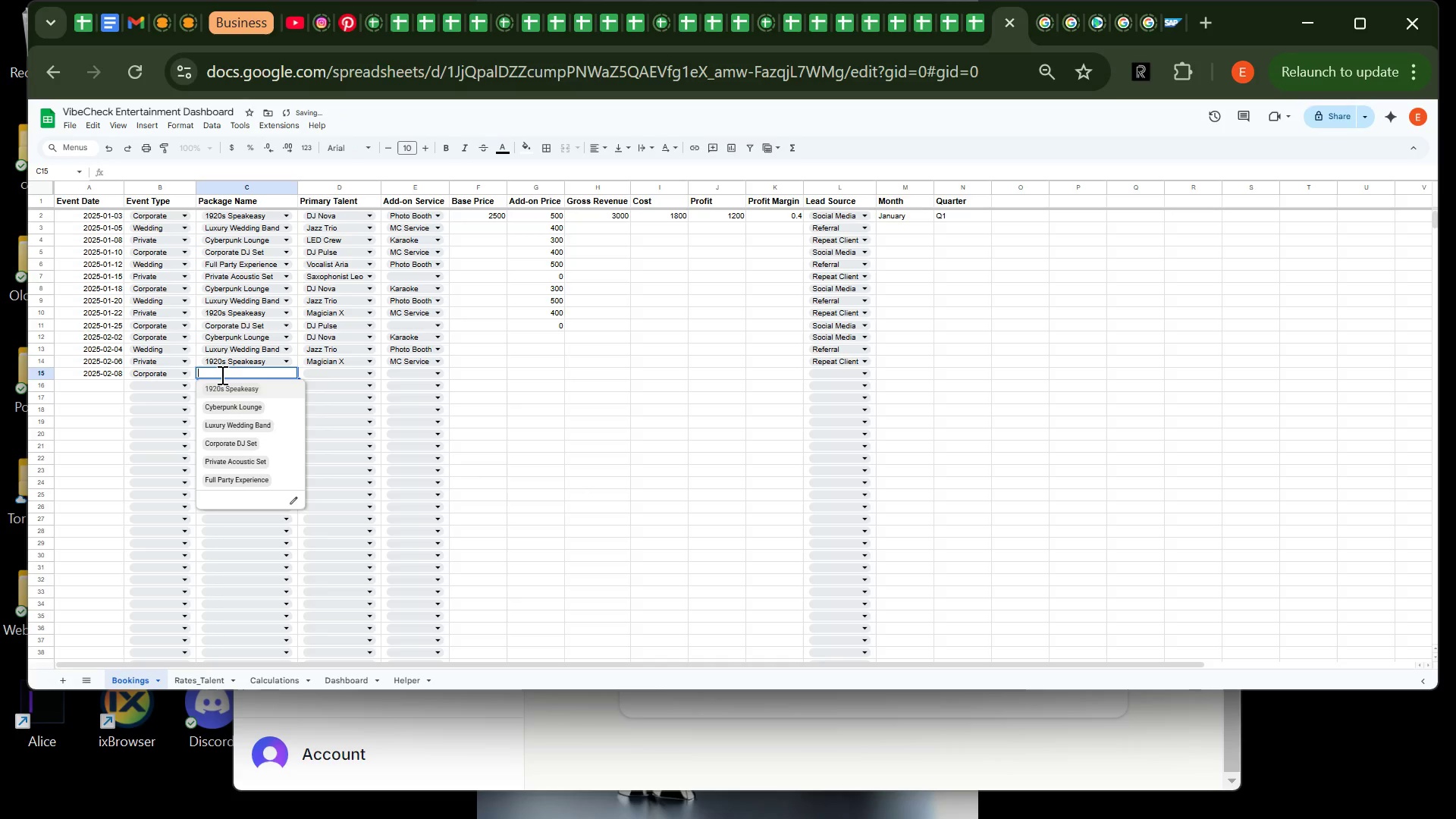 
left_click([221, 375])
 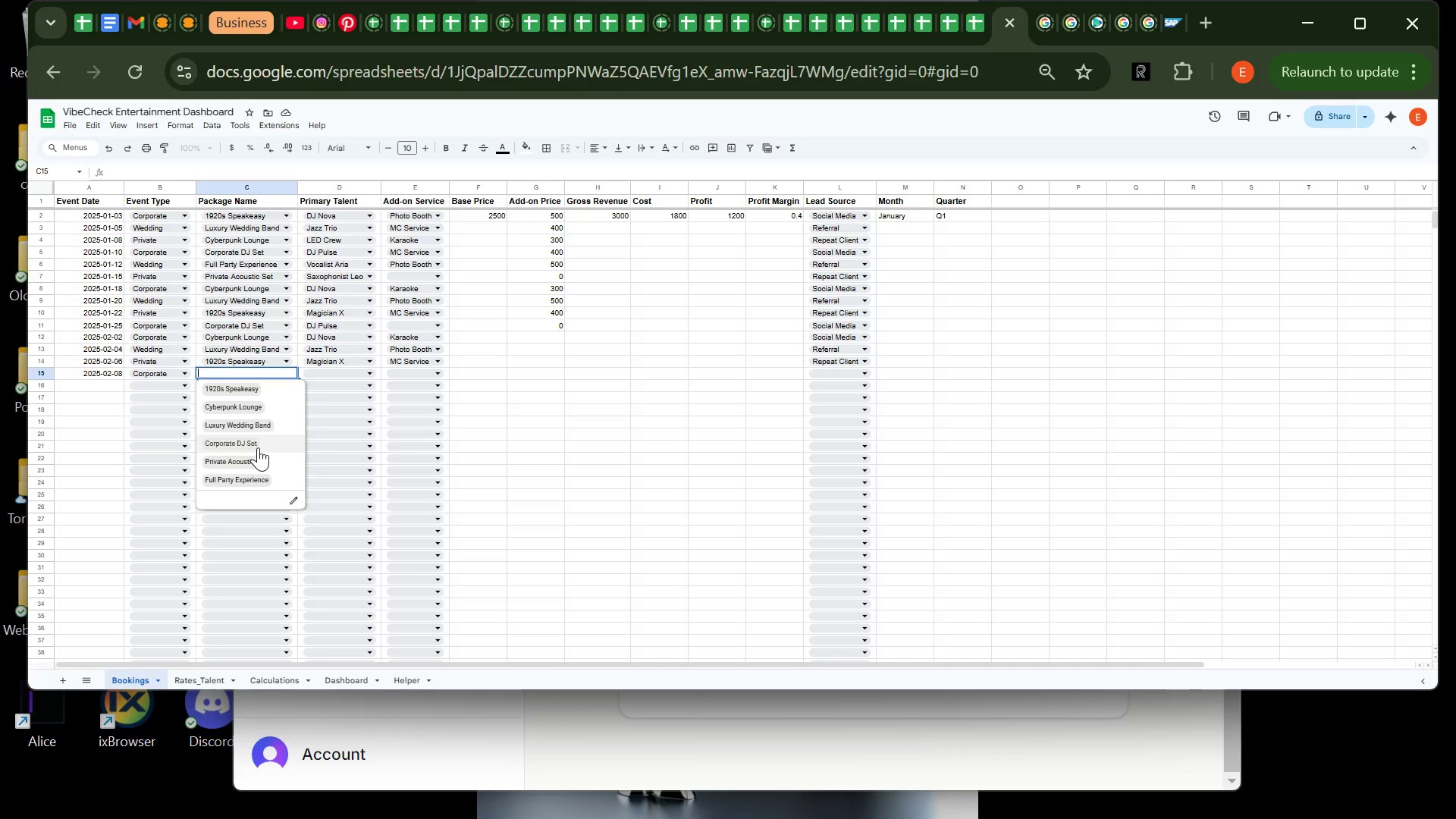 
wait(5.5)
 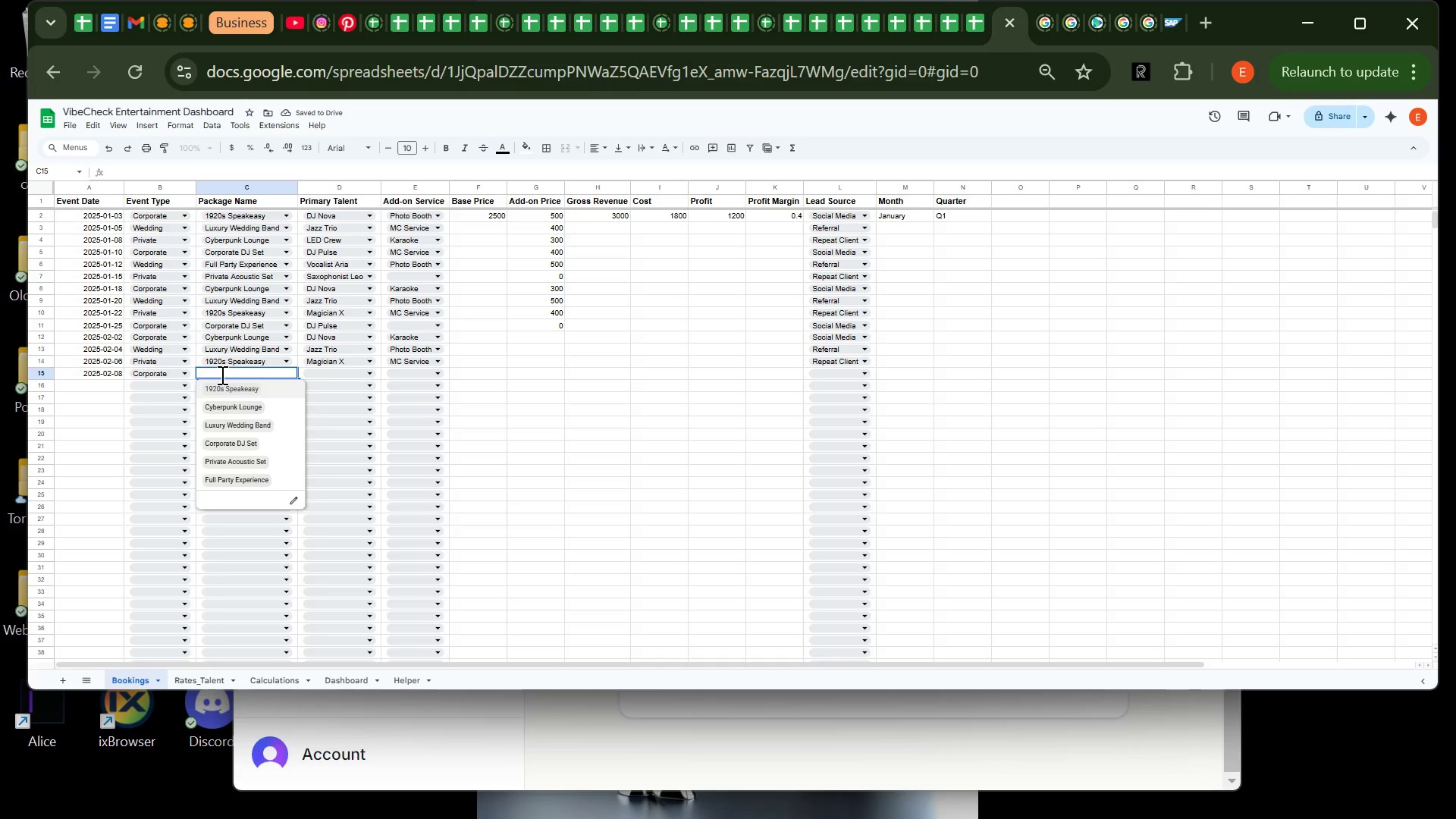 
left_click([265, 447])
 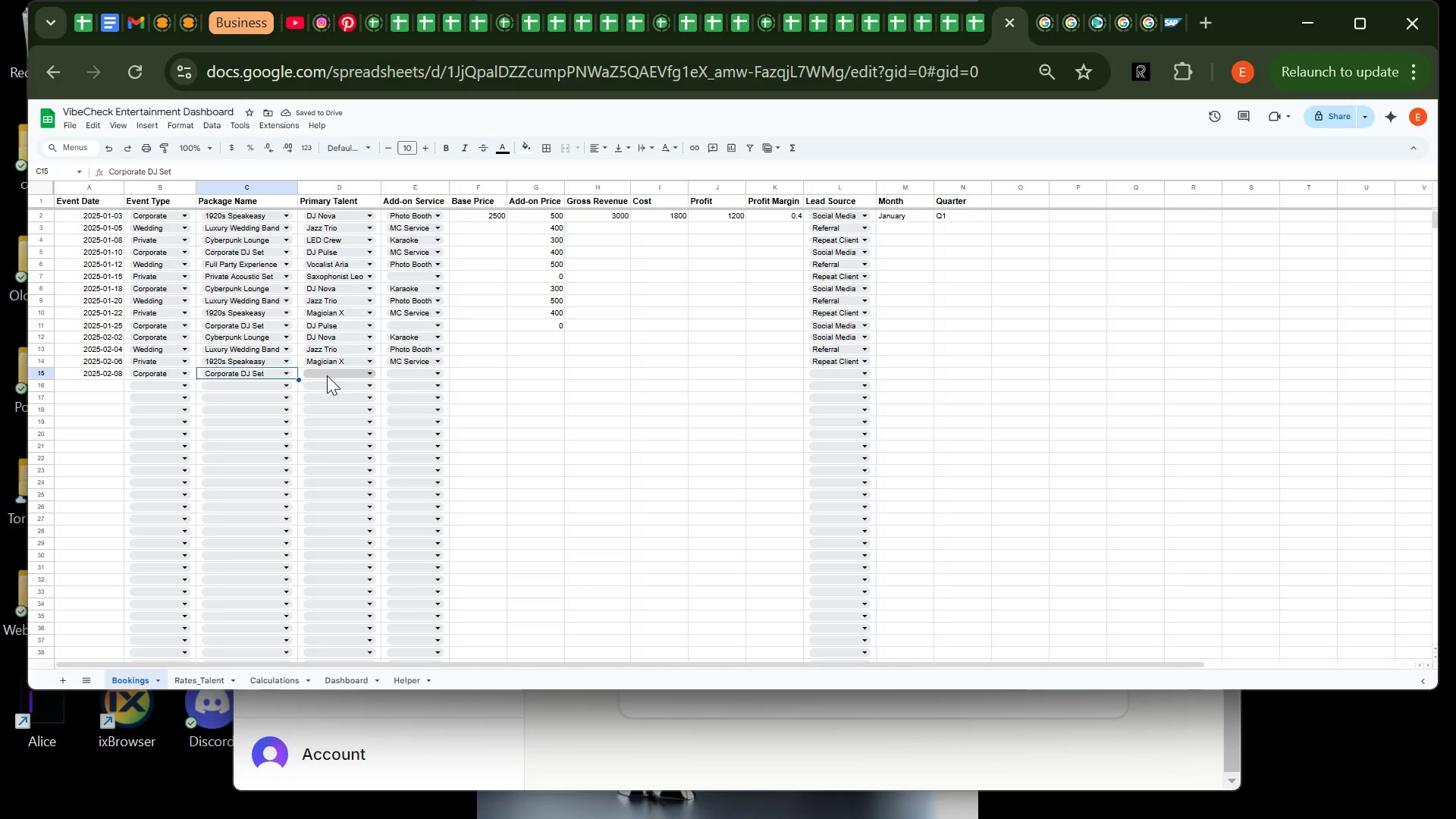 
left_click([327, 375])
 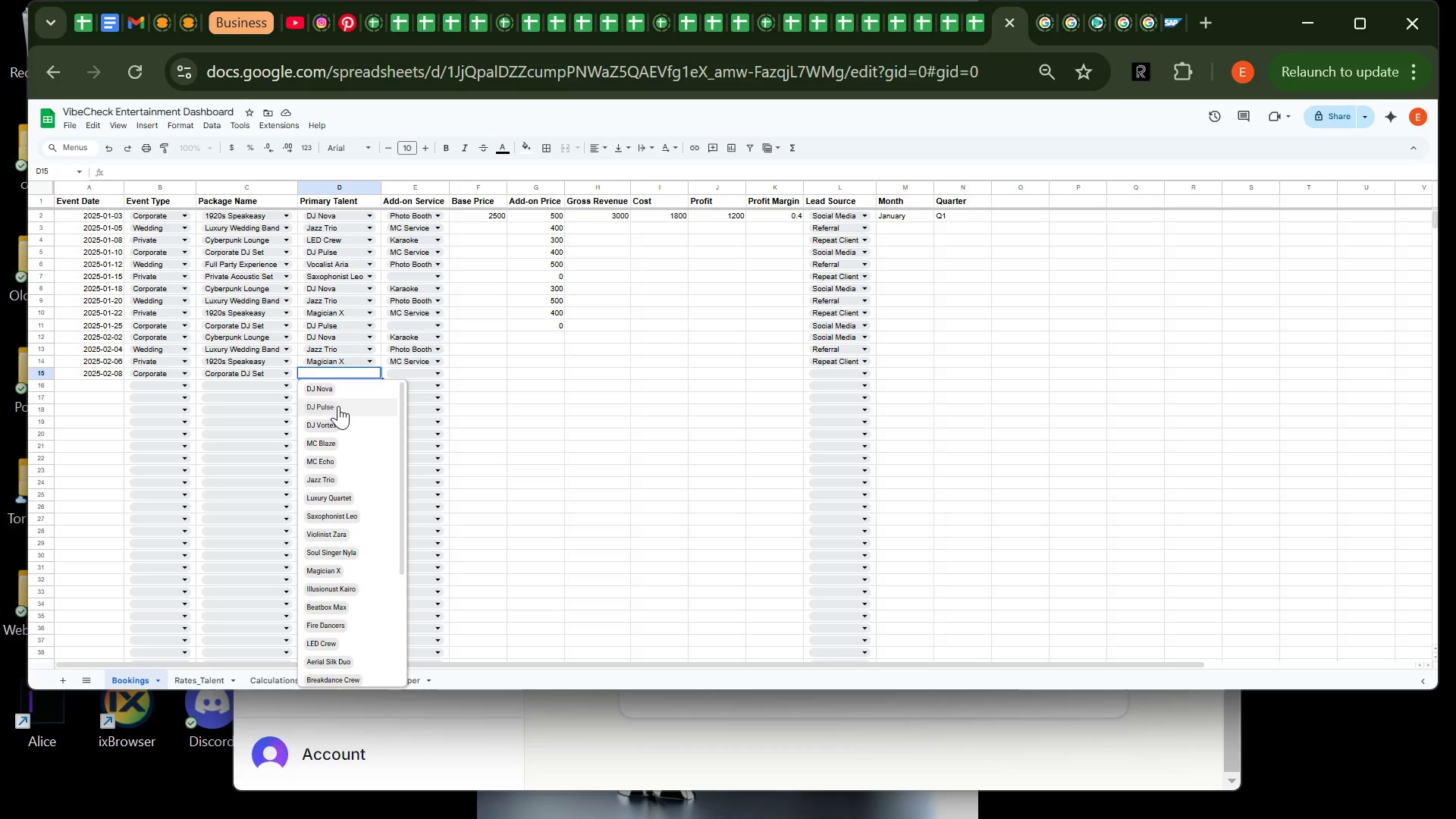 
left_click([338, 406])
 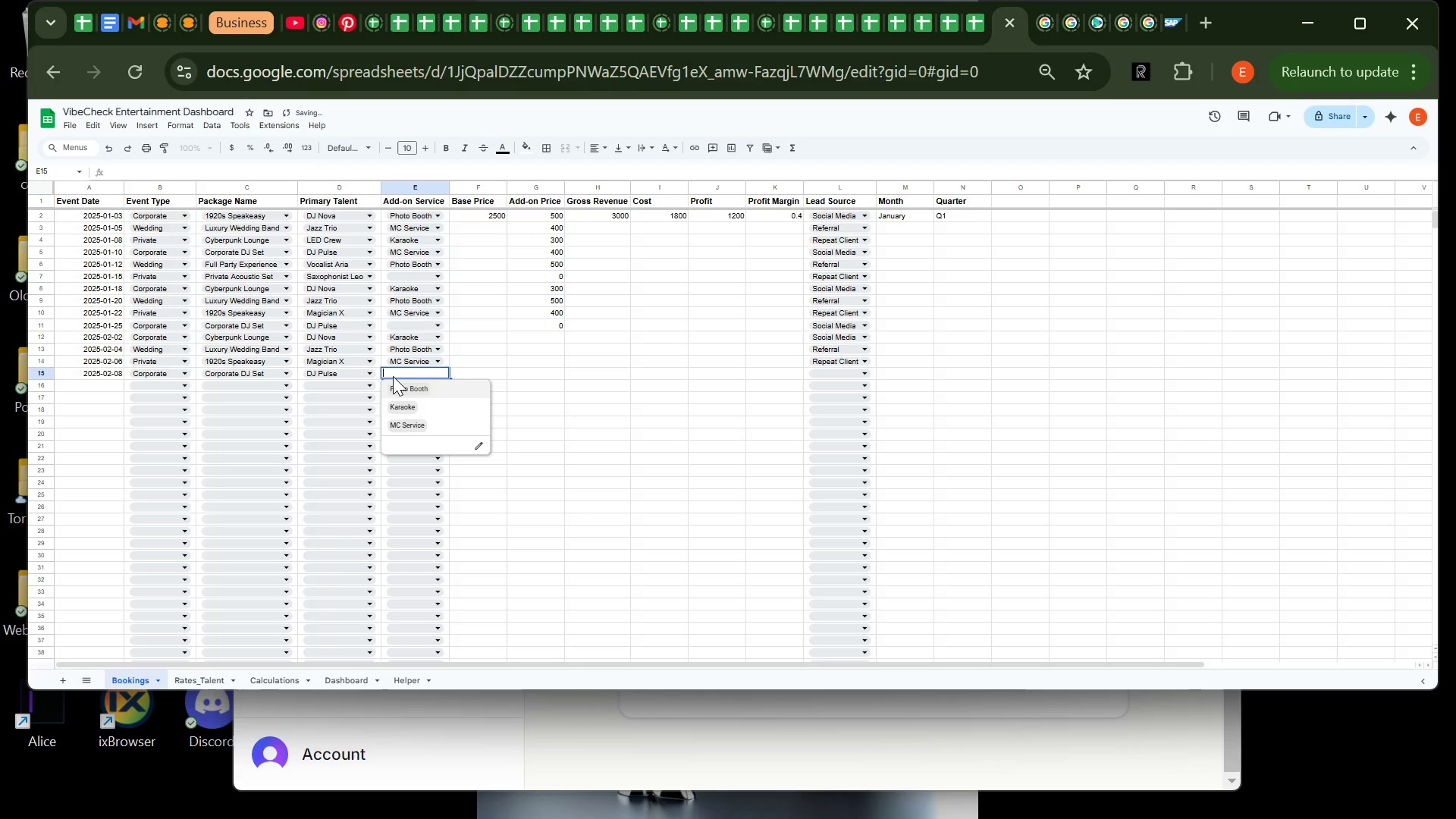 
left_click([393, 376])
 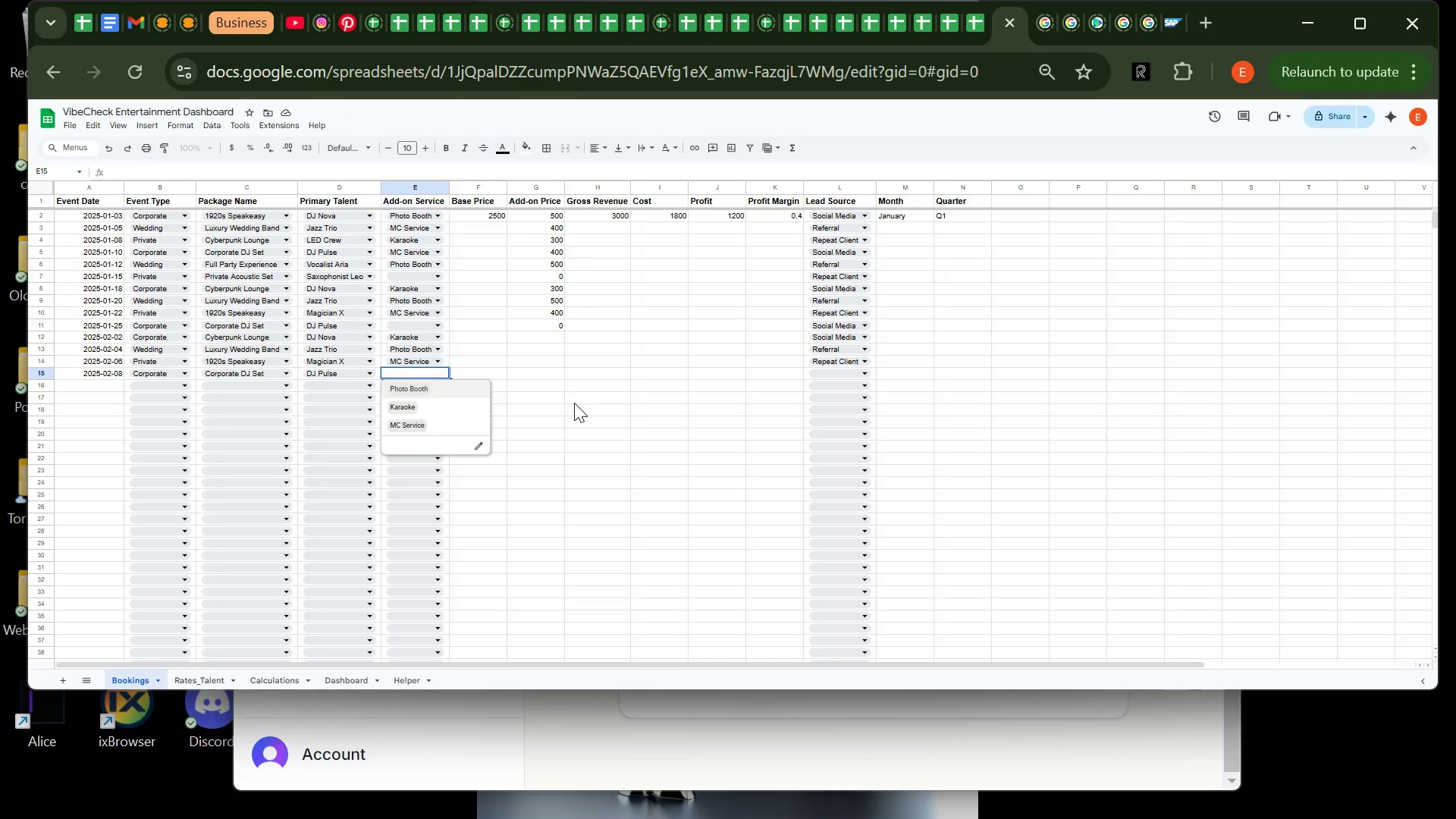 
wait(9.17)
 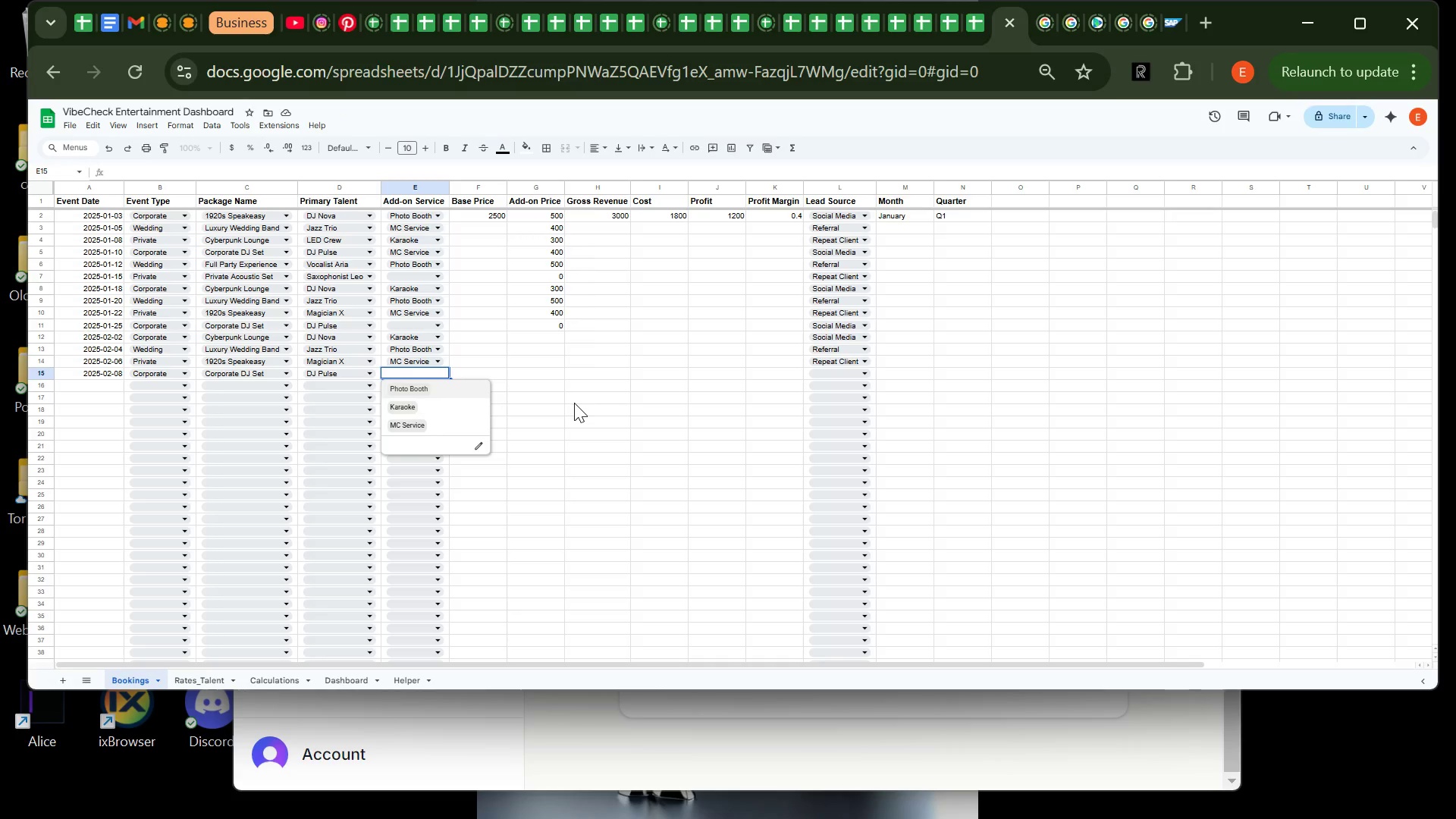 
left_click([821, 371])
 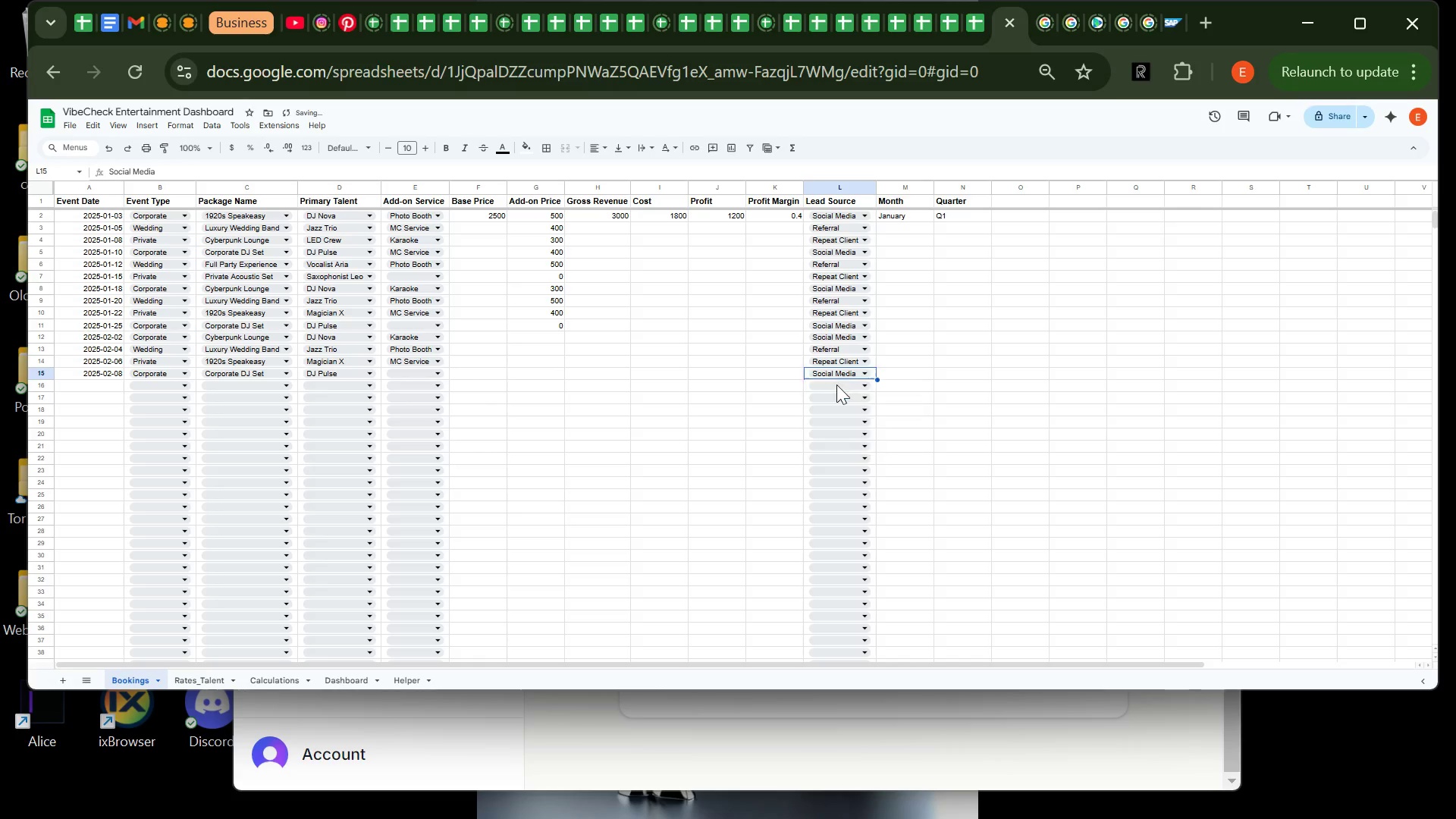 
left_click([836, 384])
 